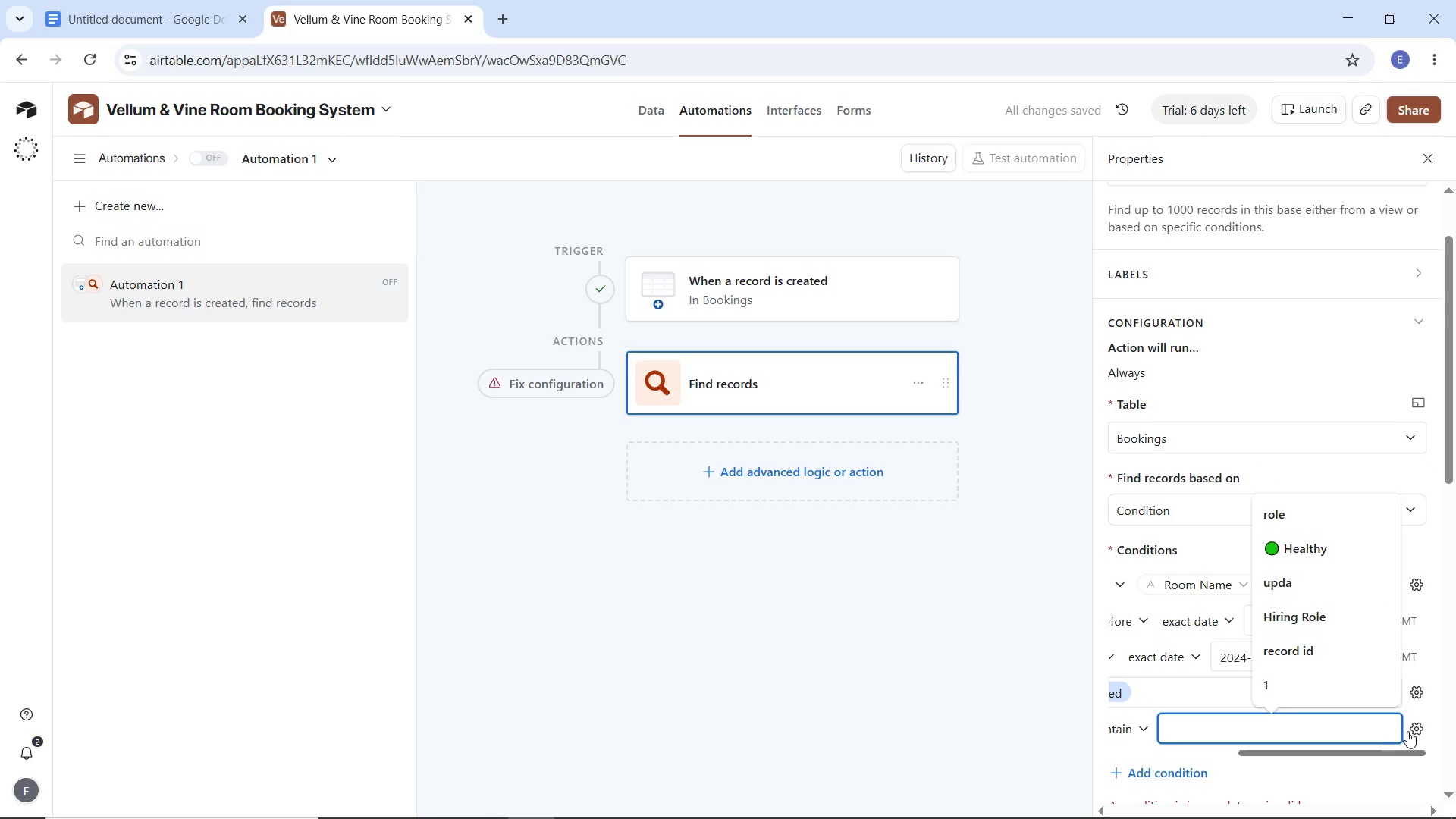 
left_click([1414, 730])
 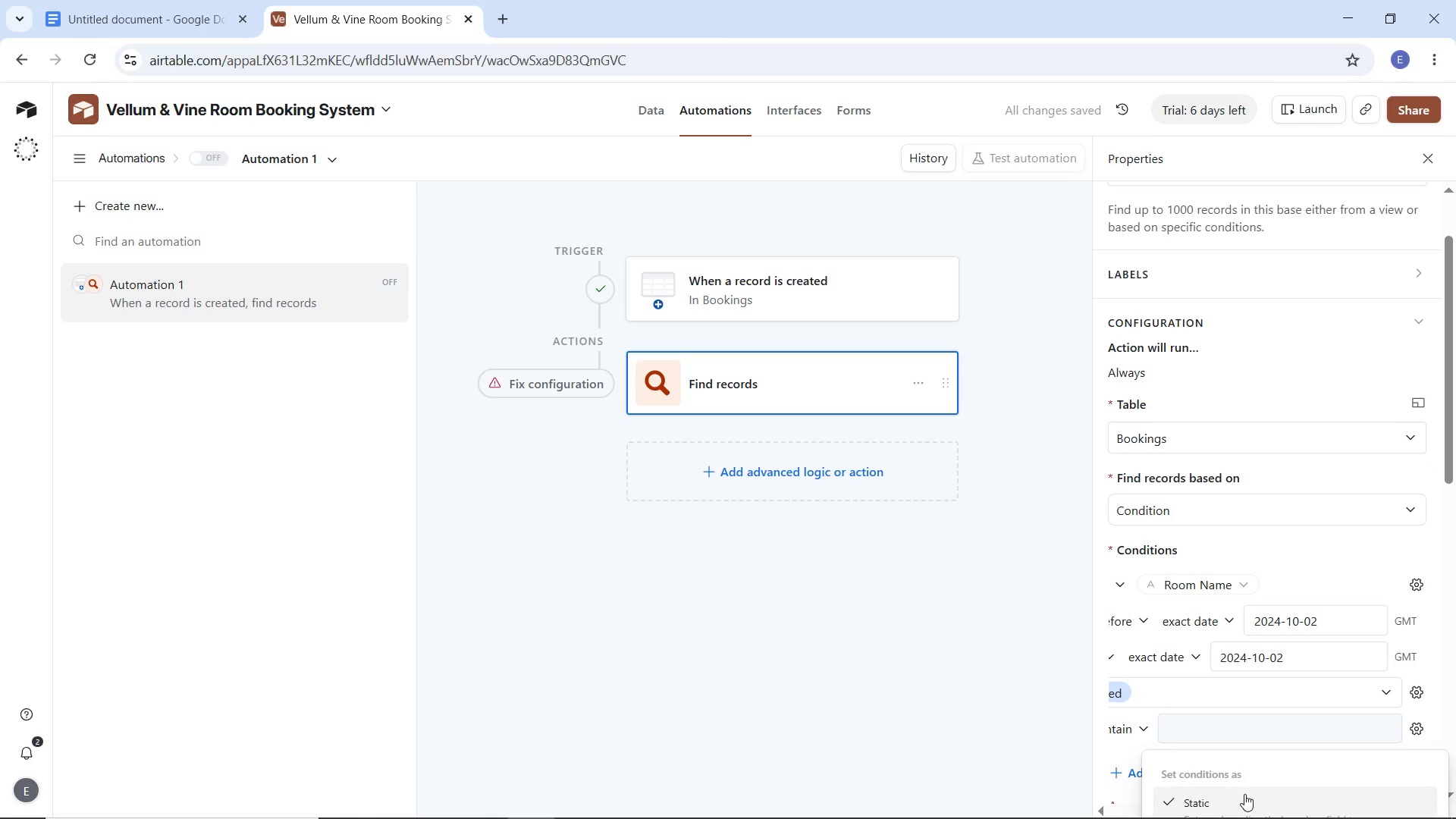 
scroll: coordinate [1363, 629], scroll_direction: down, amount: 4.0
 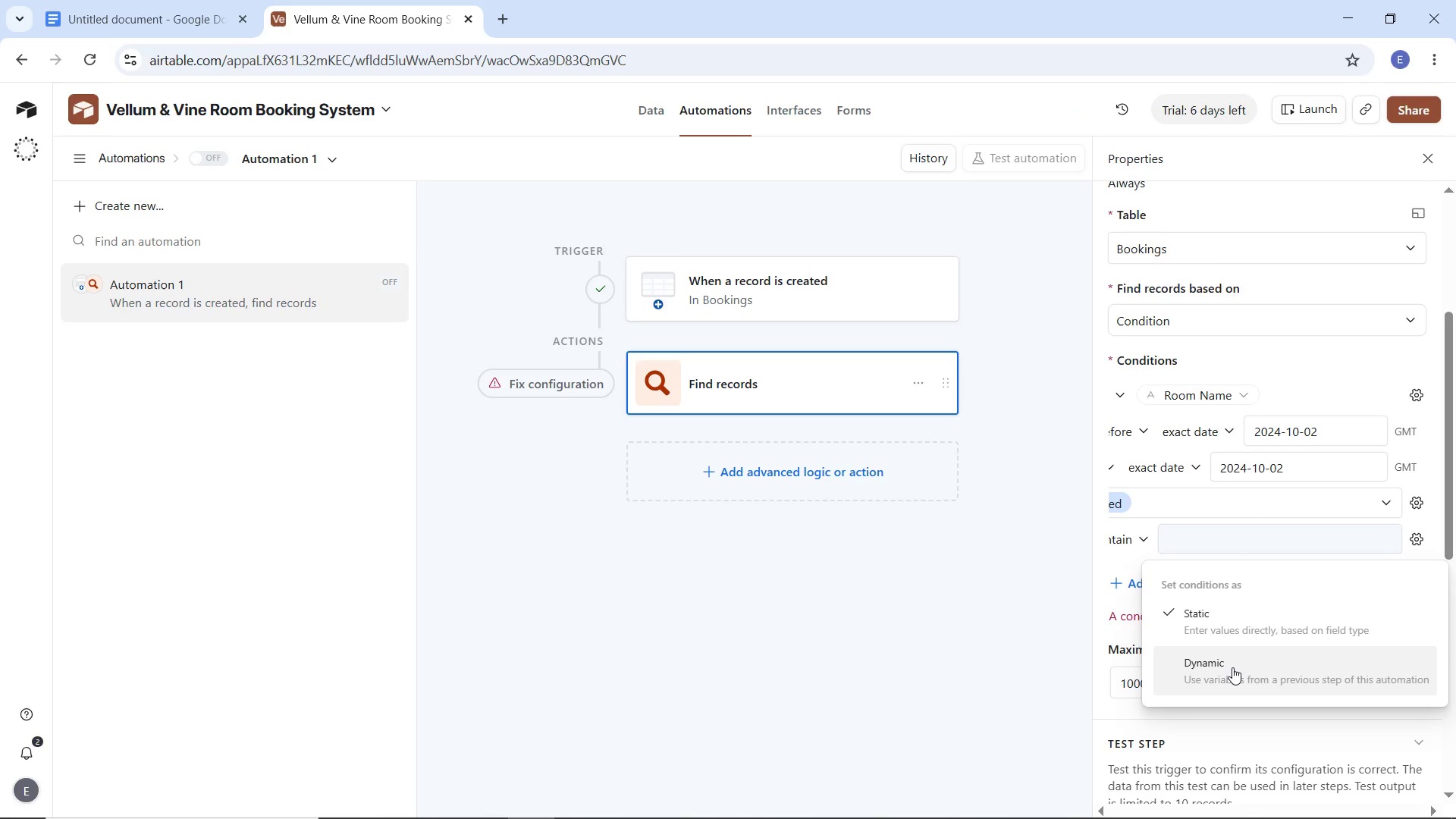 
left_click([1232, 667])
 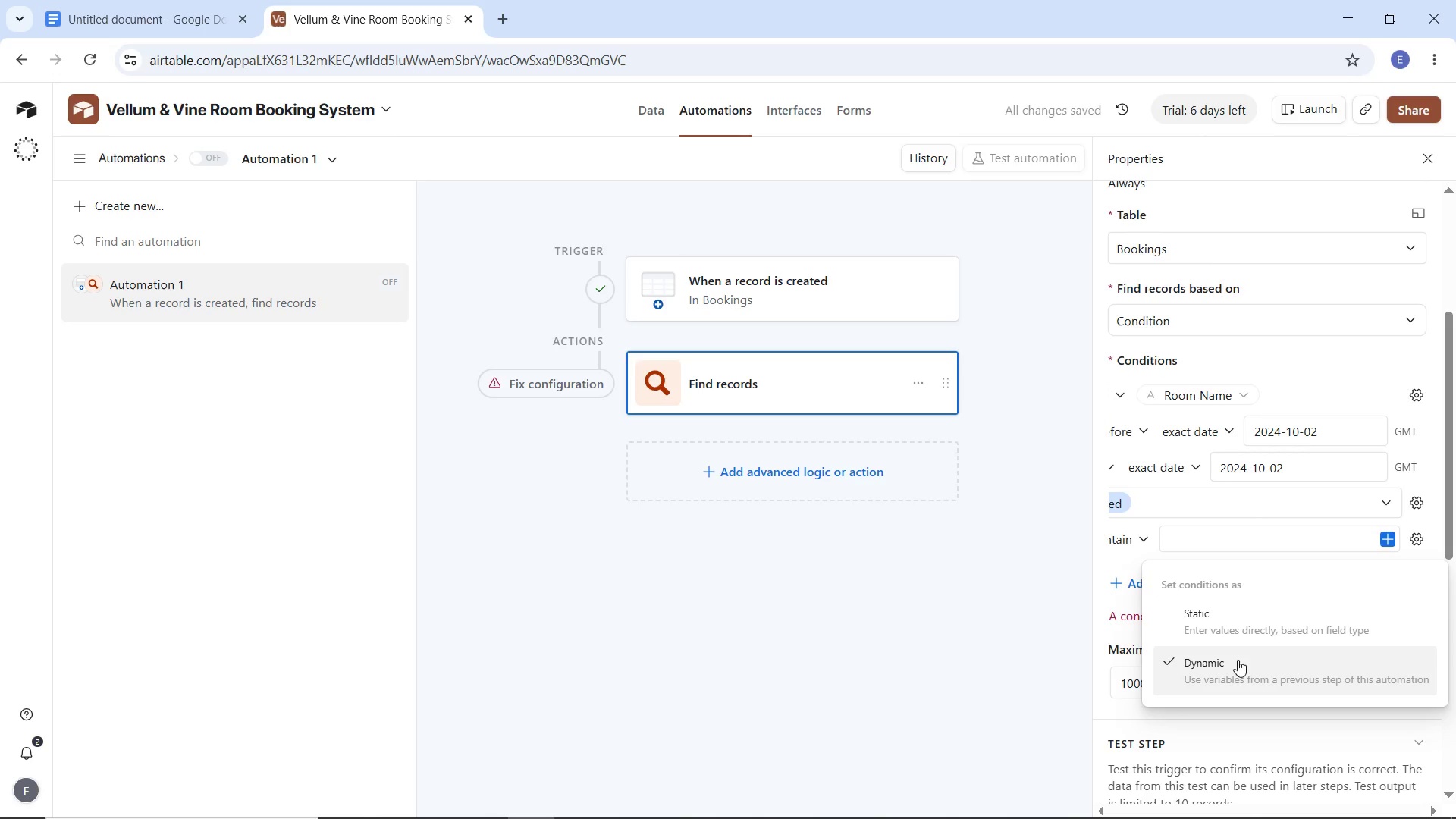 
left_click([1242, 663])
 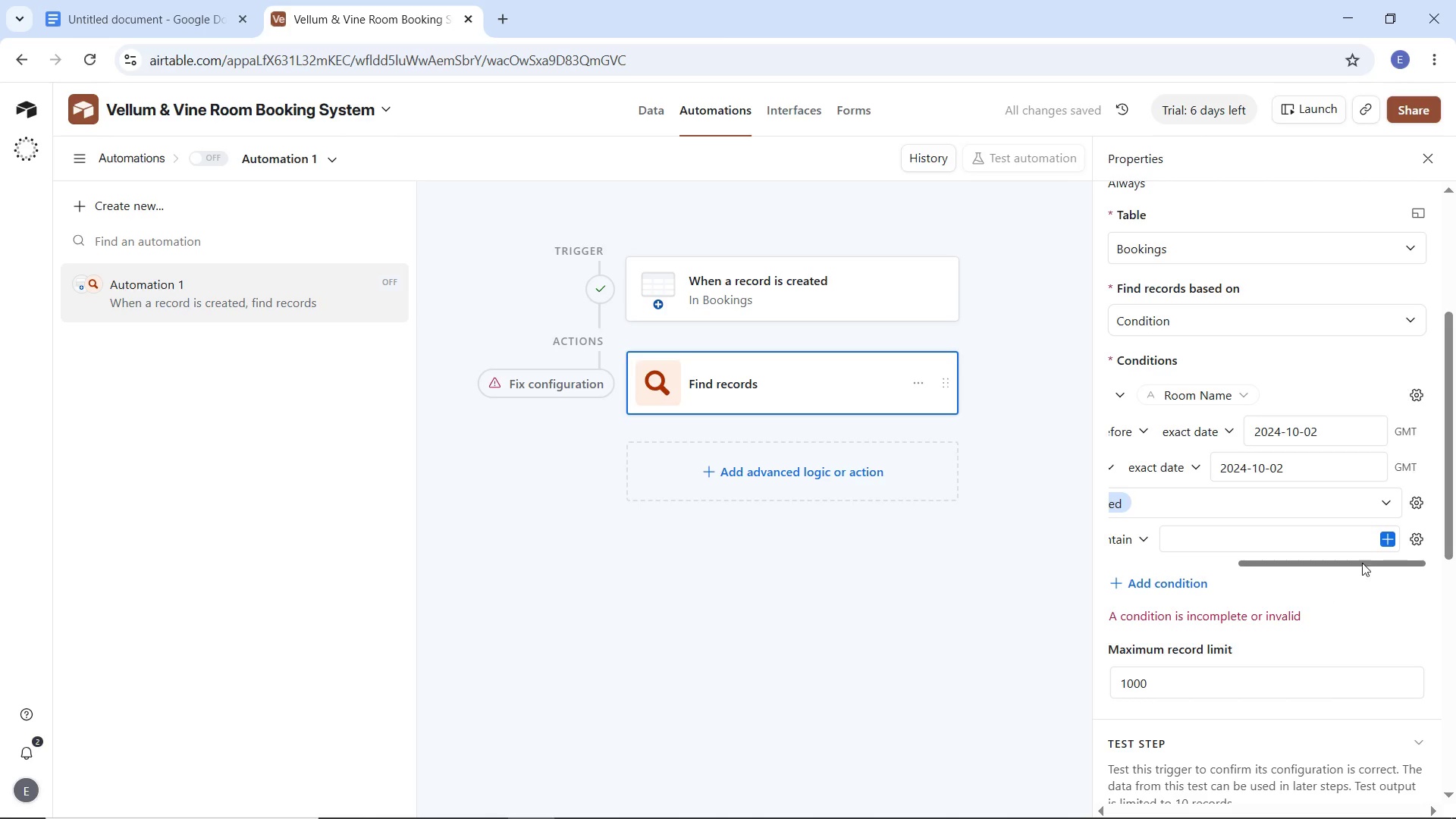 
left_click([1385, 538])
 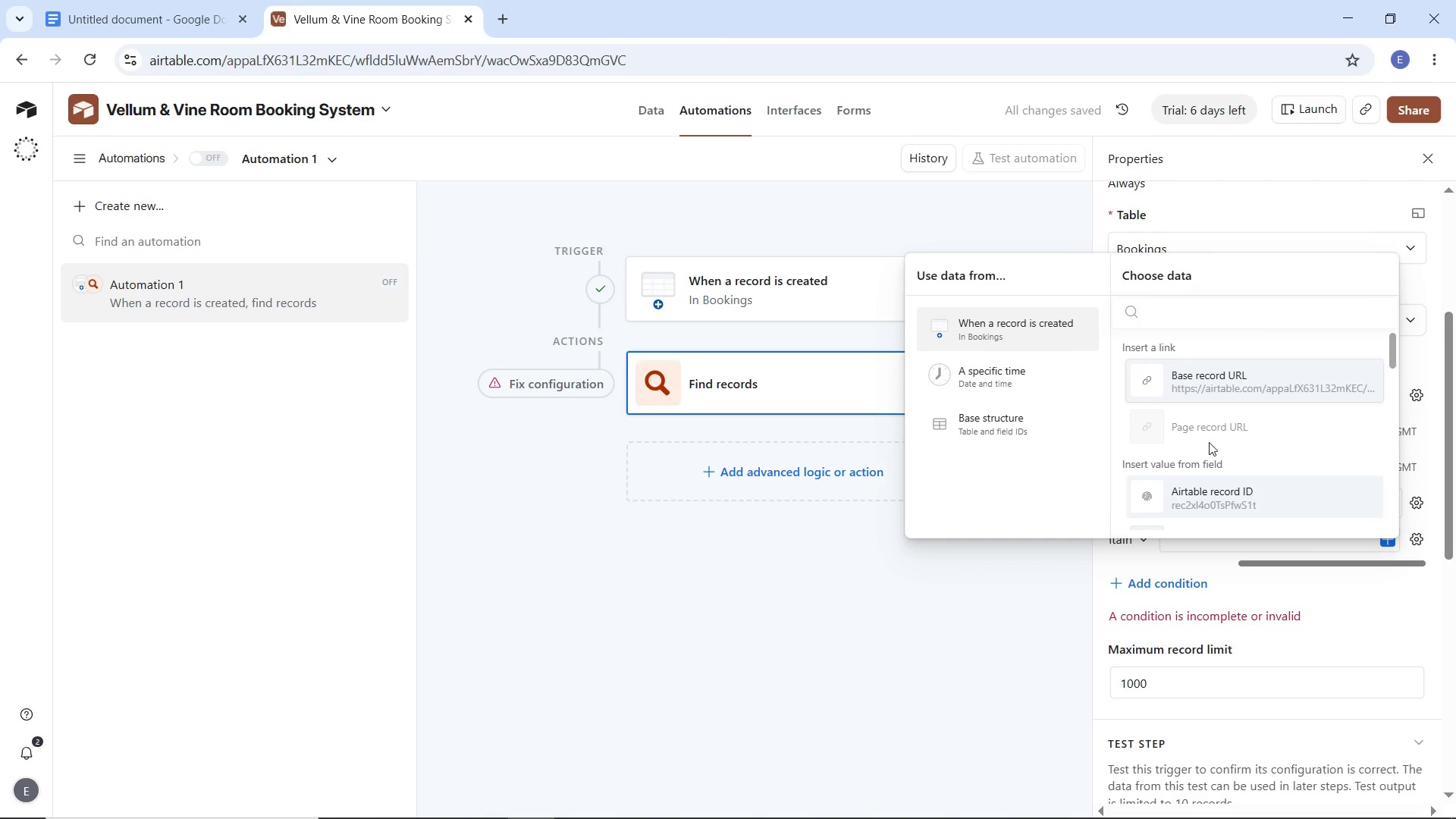 
scroll: coordinate [1192, 426], scroll_direction: down, amount: 2.0
 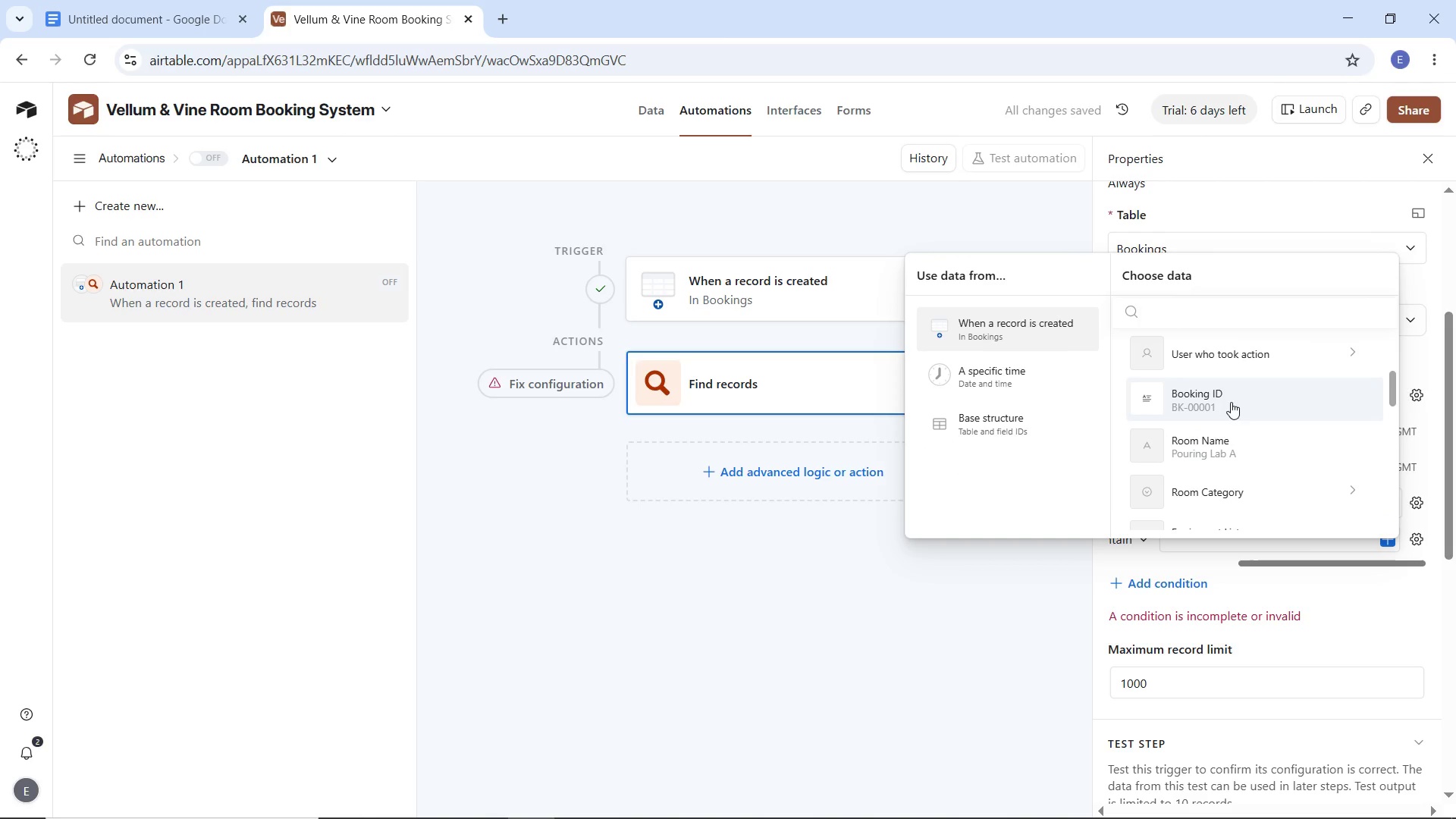 
left_click([1231, 402])
 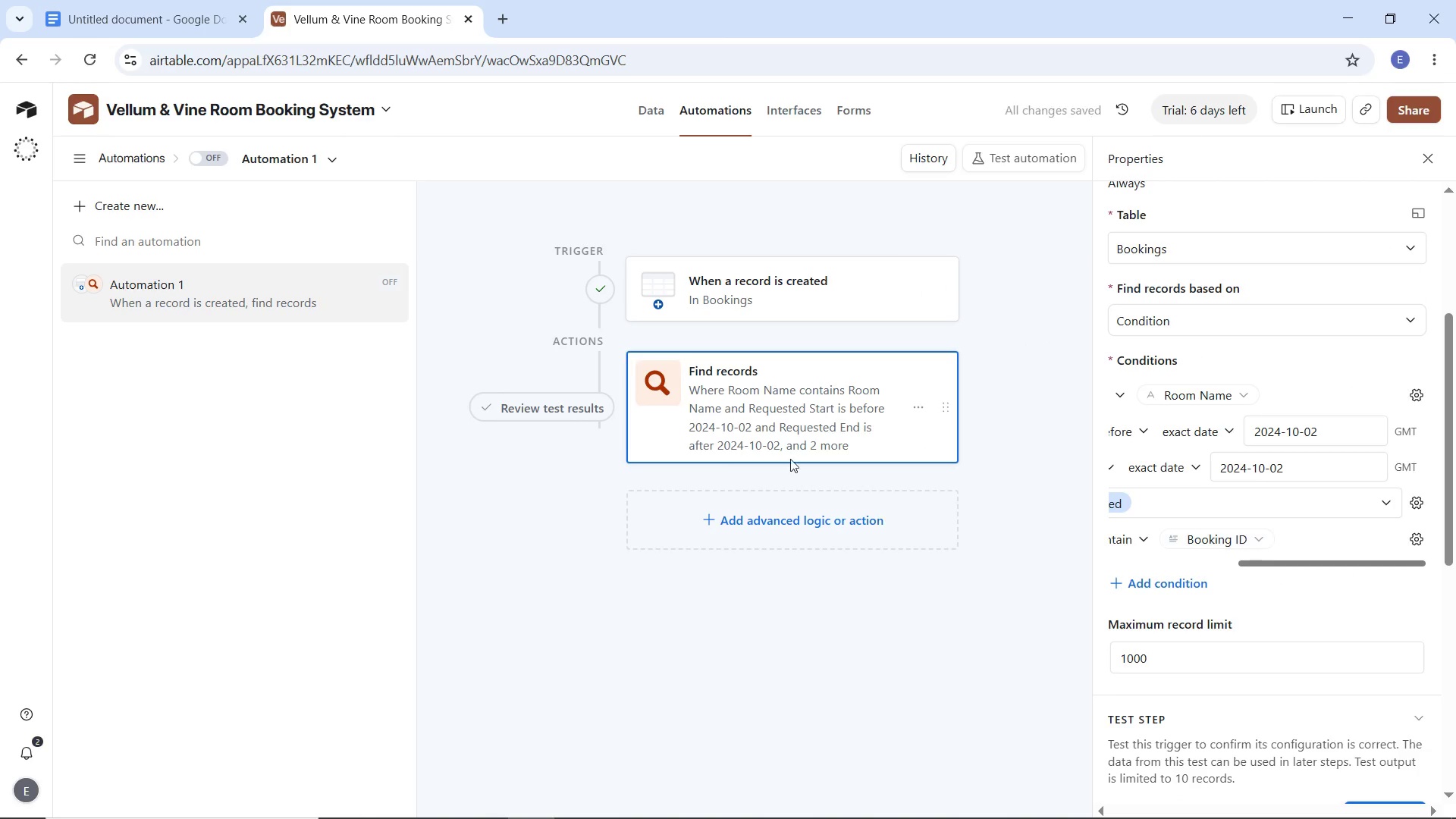 
mouse_move([597, 394])
 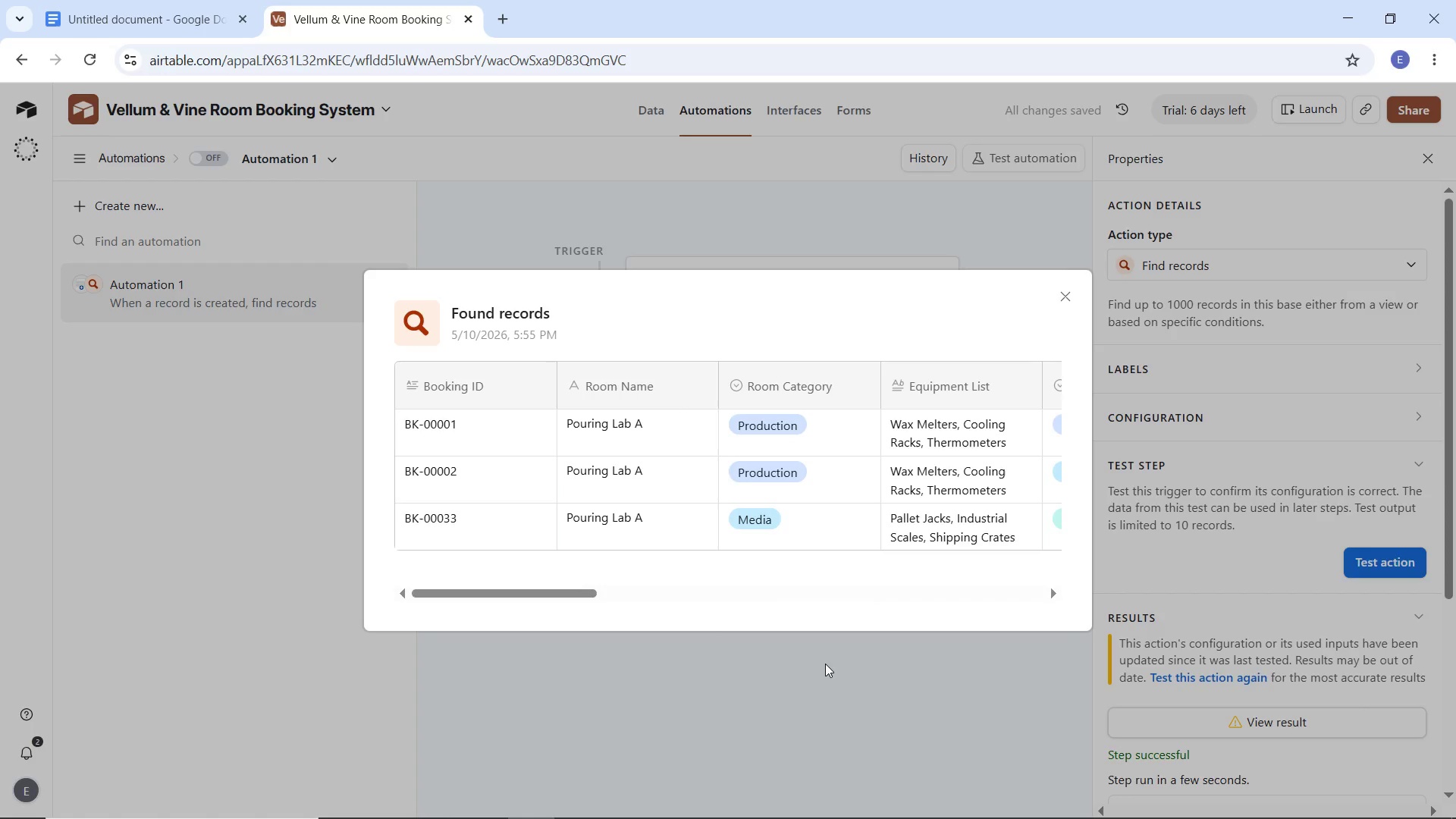 
left_click([828, 669])
 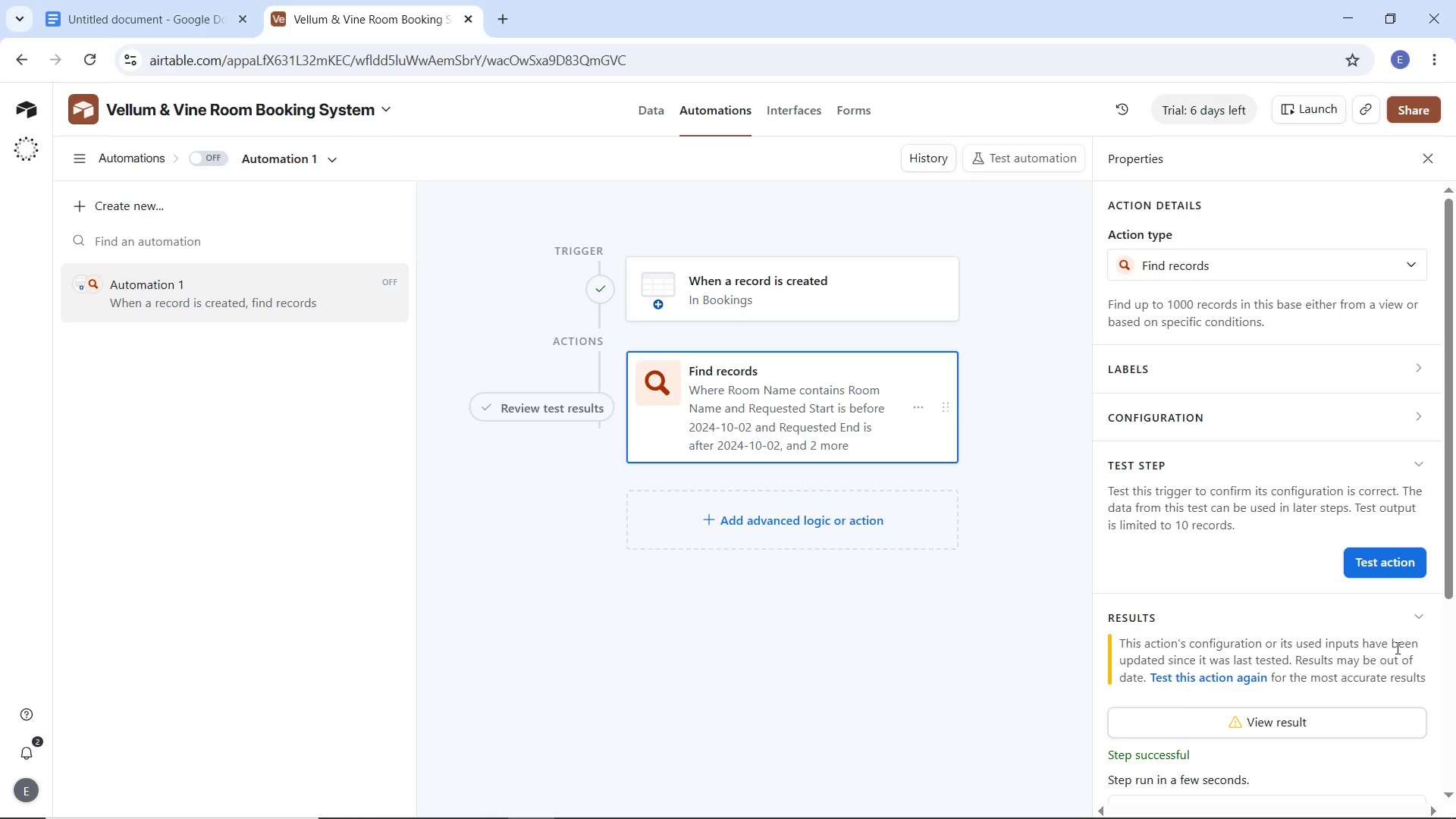 
scroll: coordinate [1396, 648], scroll_direction: down, amount: 1.0
 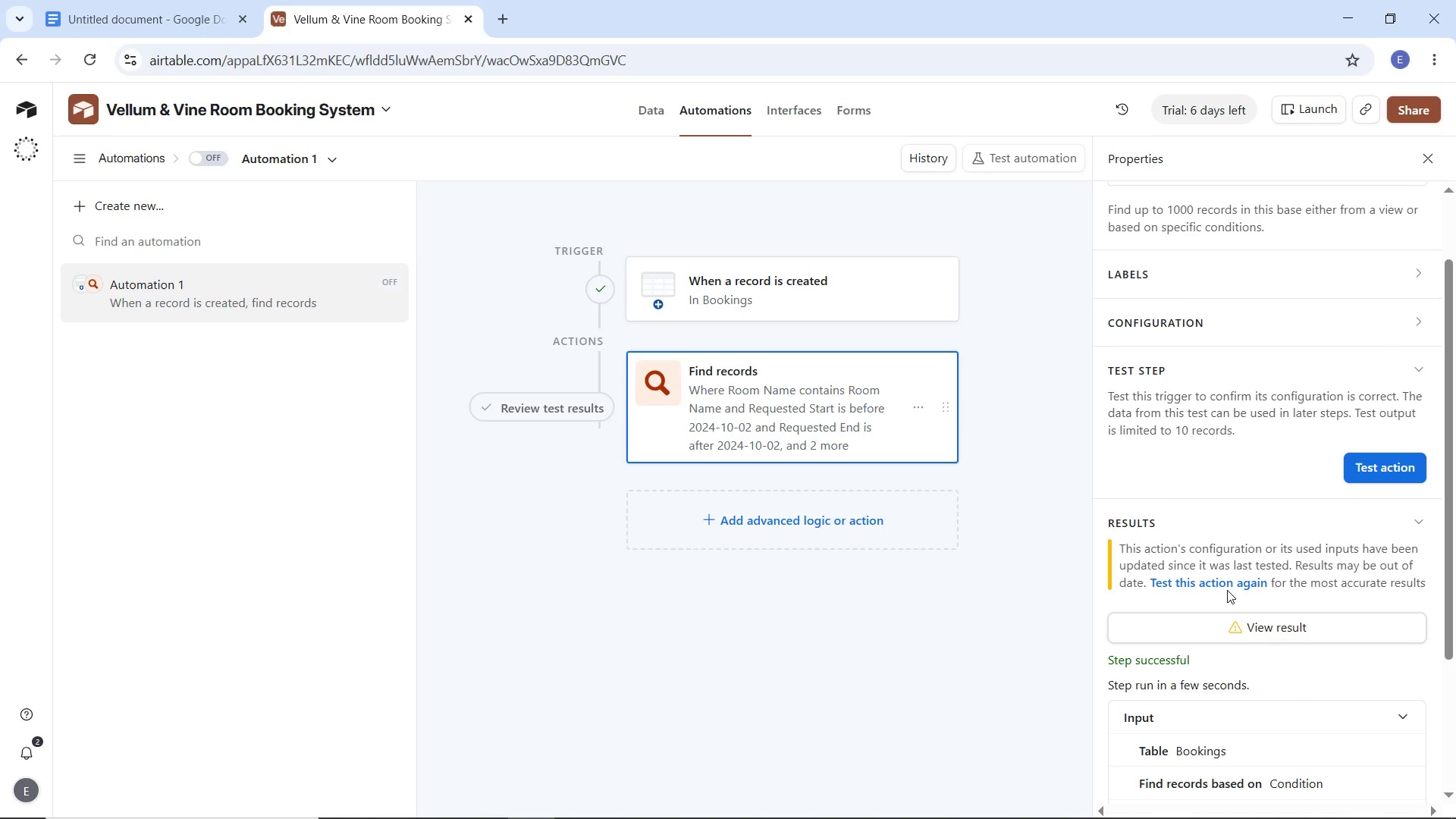 
left_click([1227, 587])
 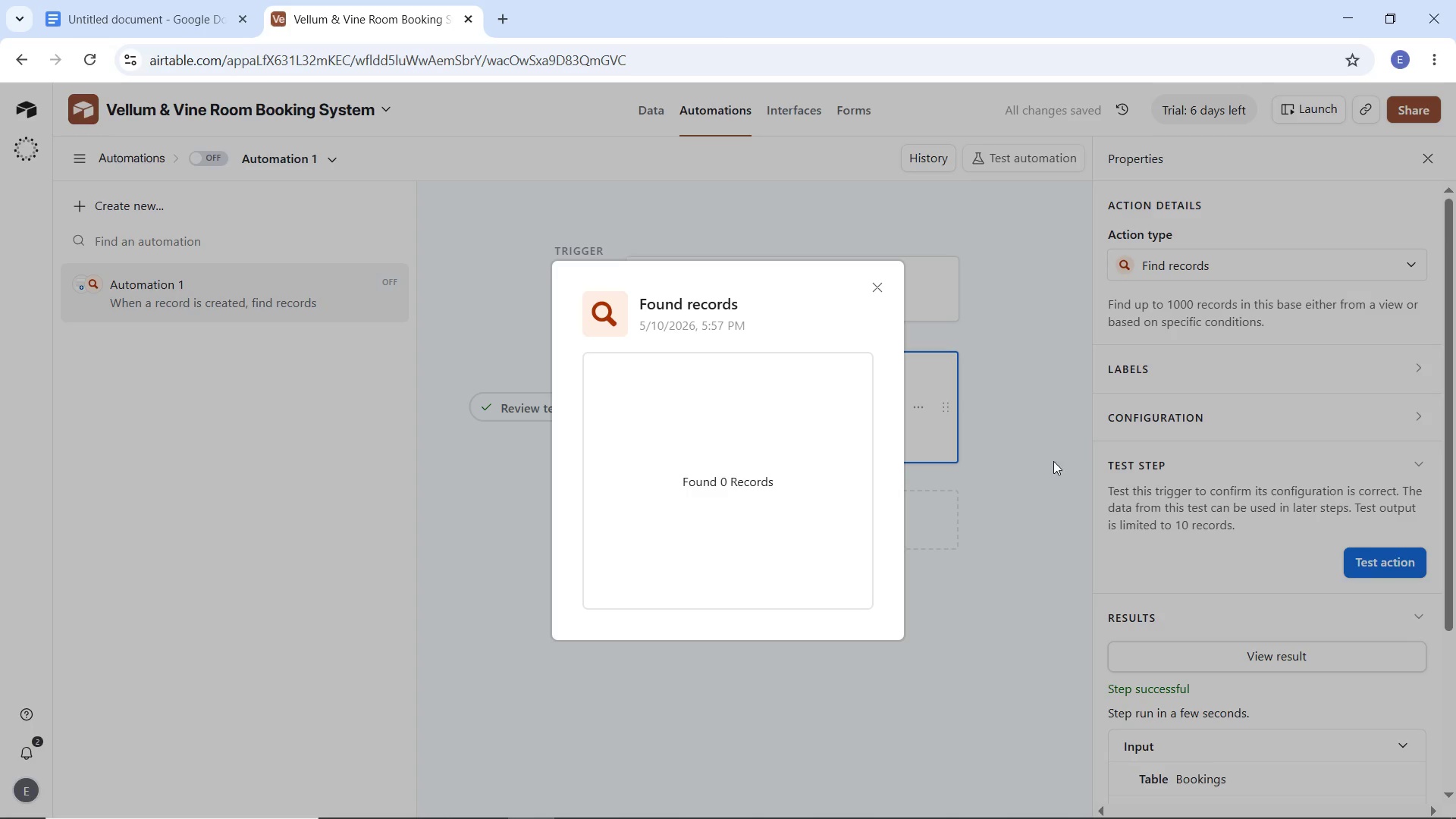 
left_click([871, 290])
 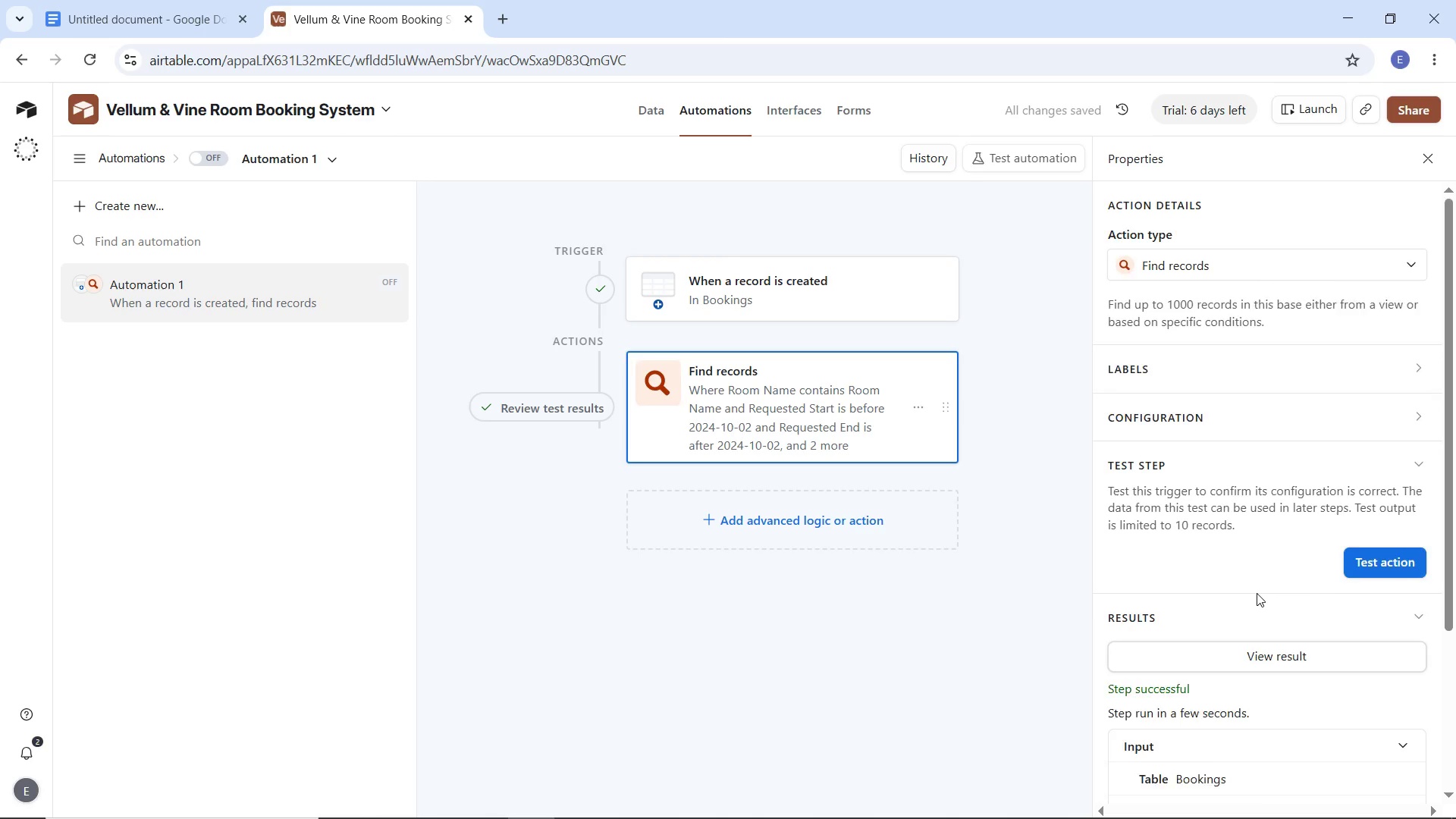 
scroll: coordinate [1257, 594], scroll_direction: down, amount: 7.0
 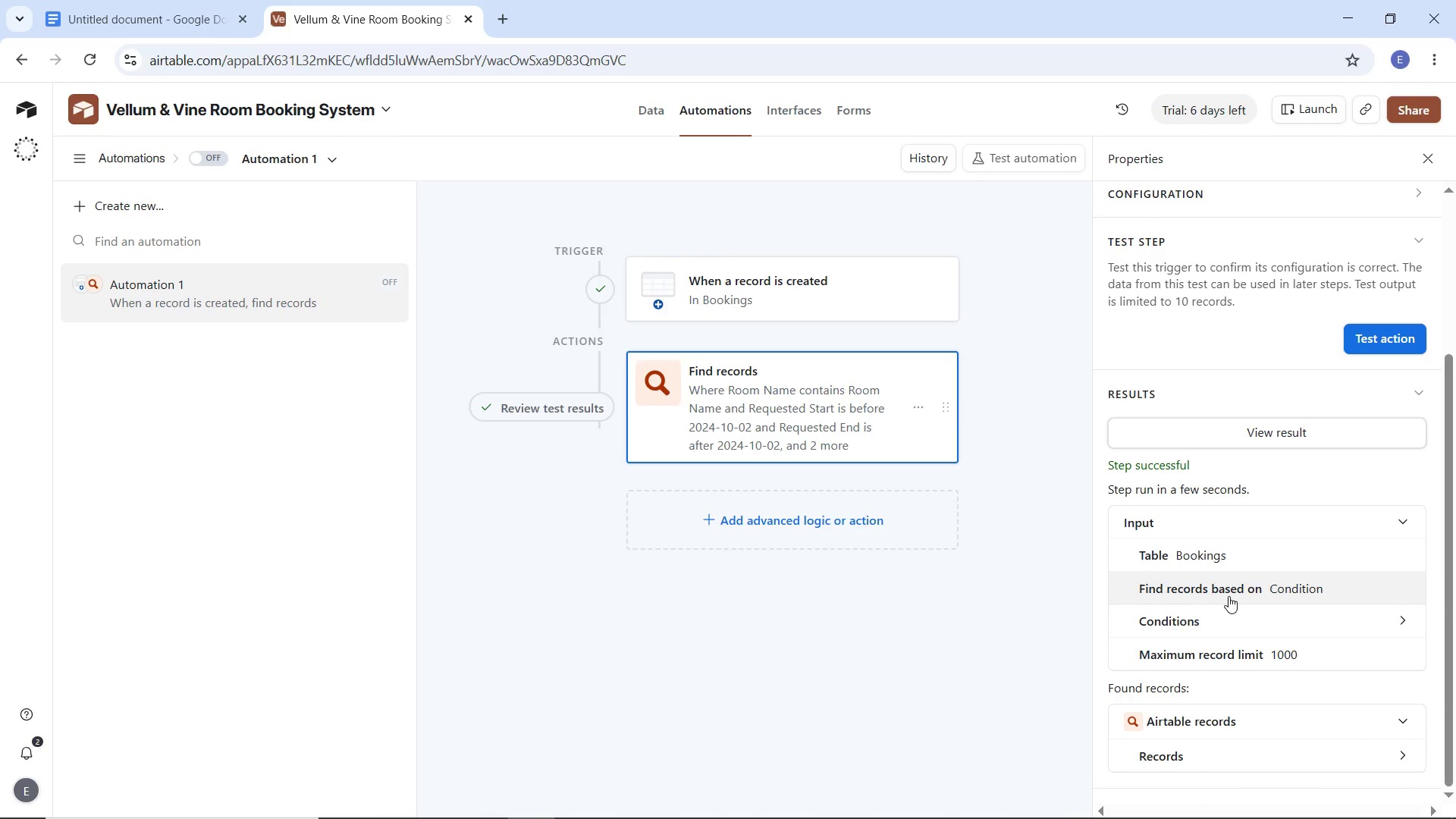 
wait(8.85)
 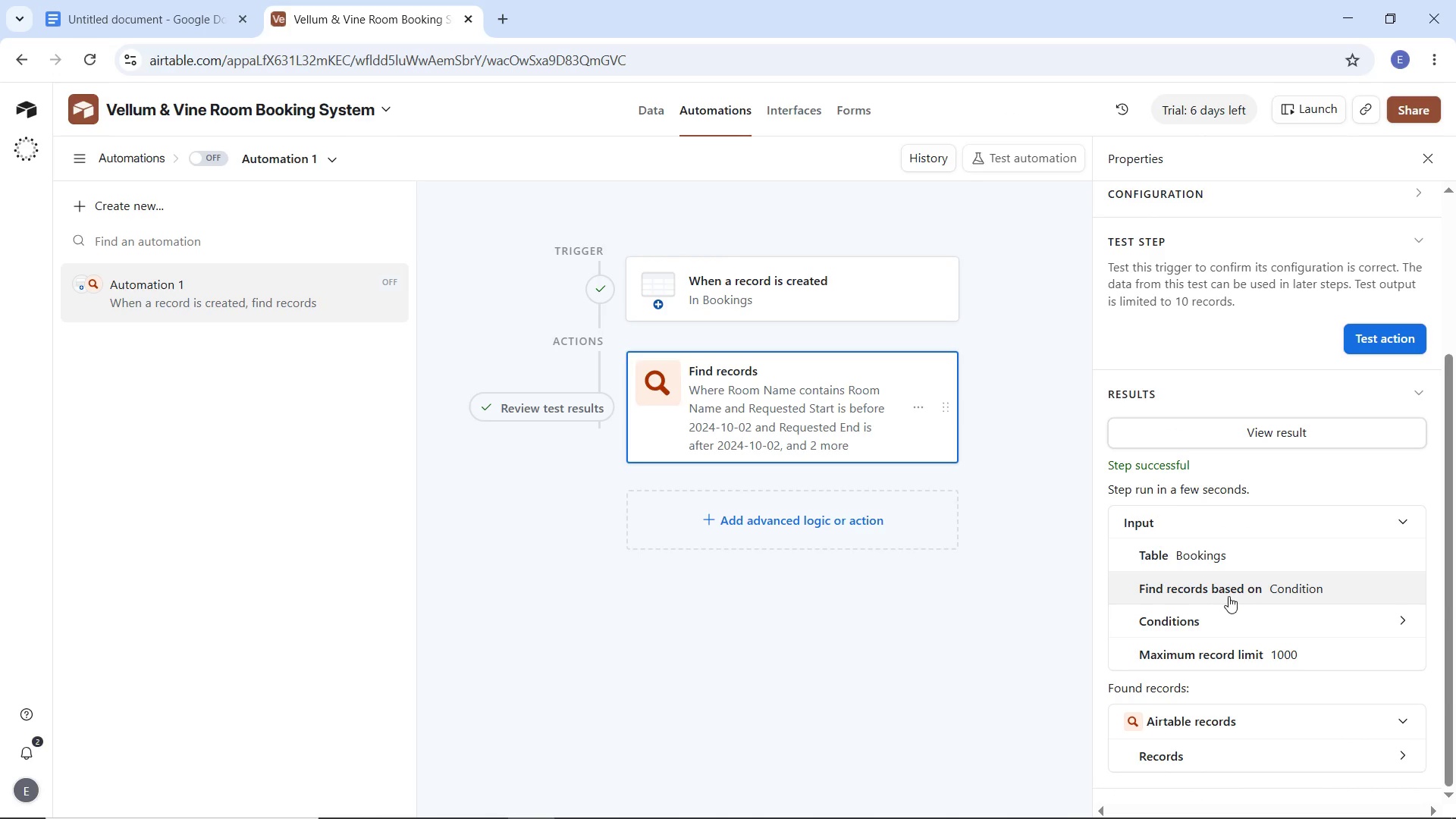 
left_click([762, 517])
 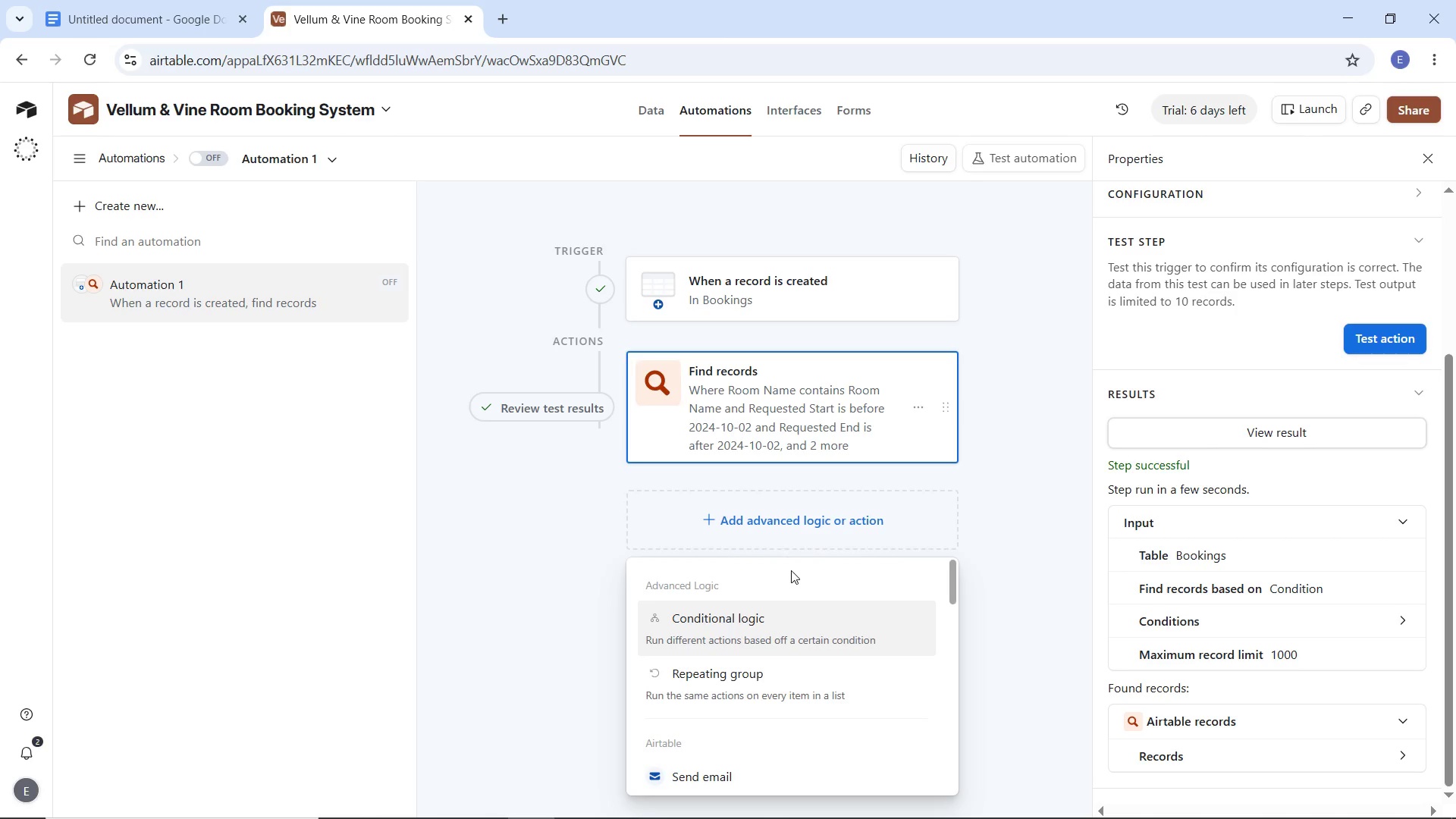 
left_click([808, 629])
 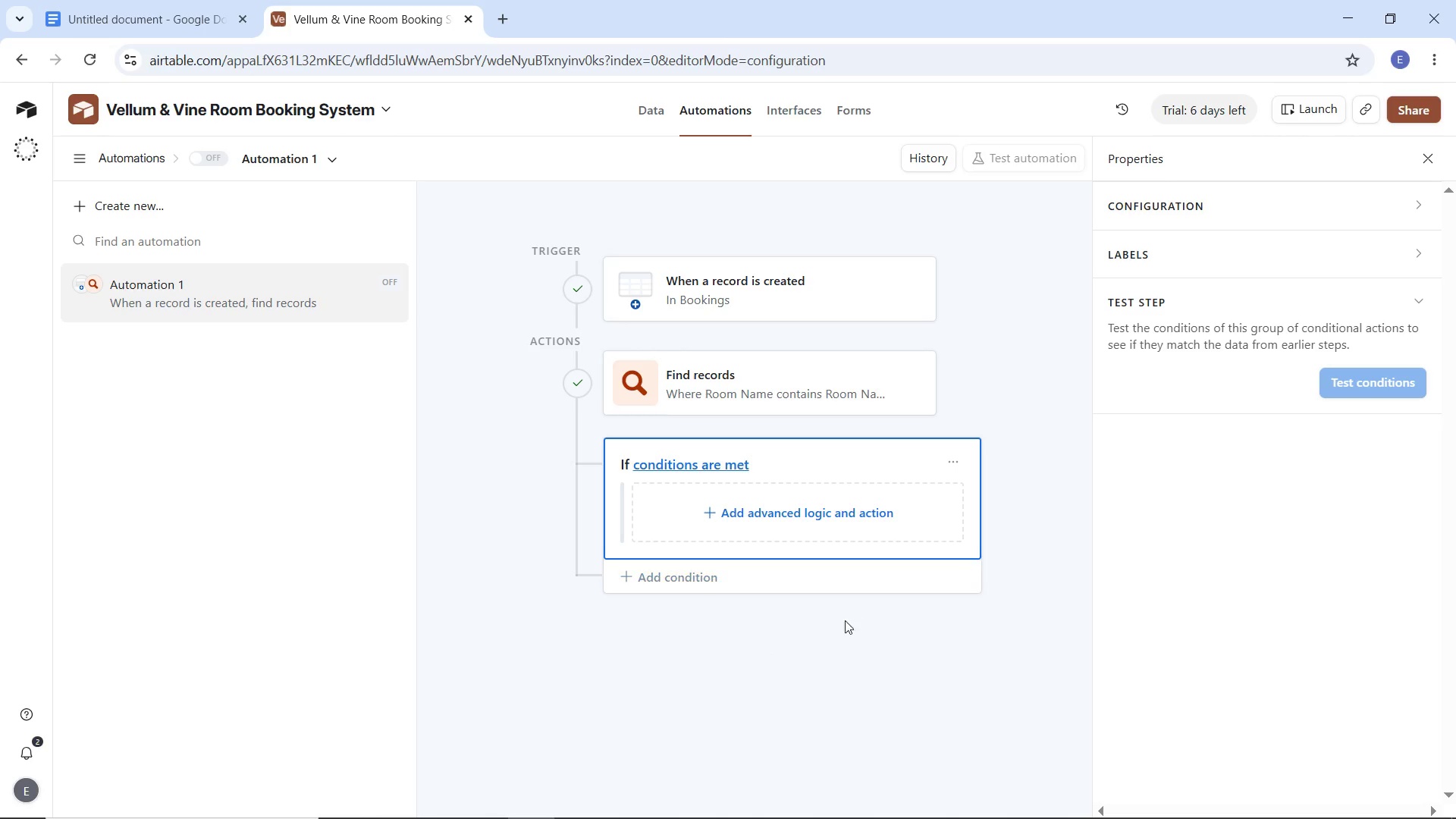 
wait(16.91)
 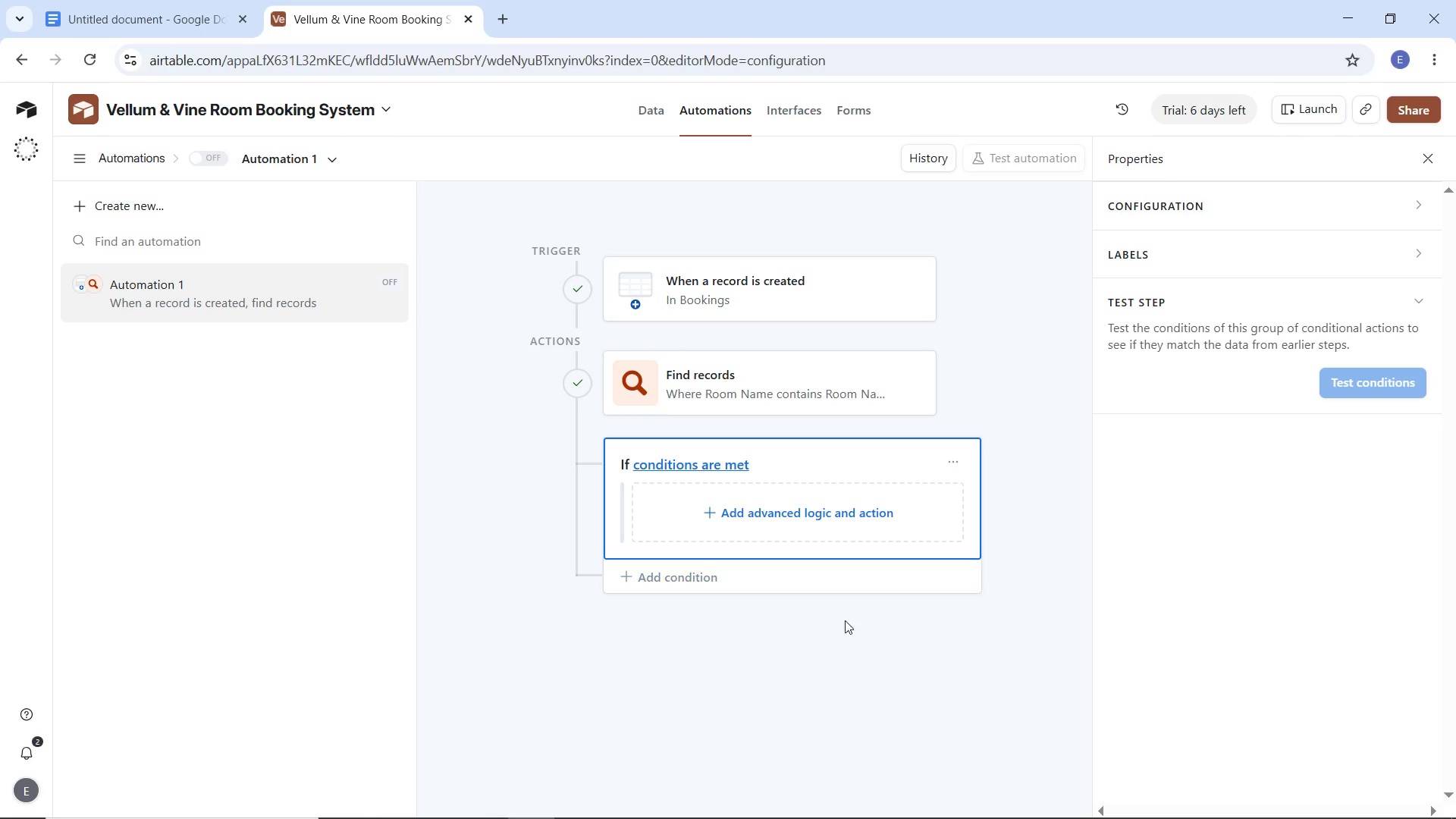 
left_click([797, 513])
 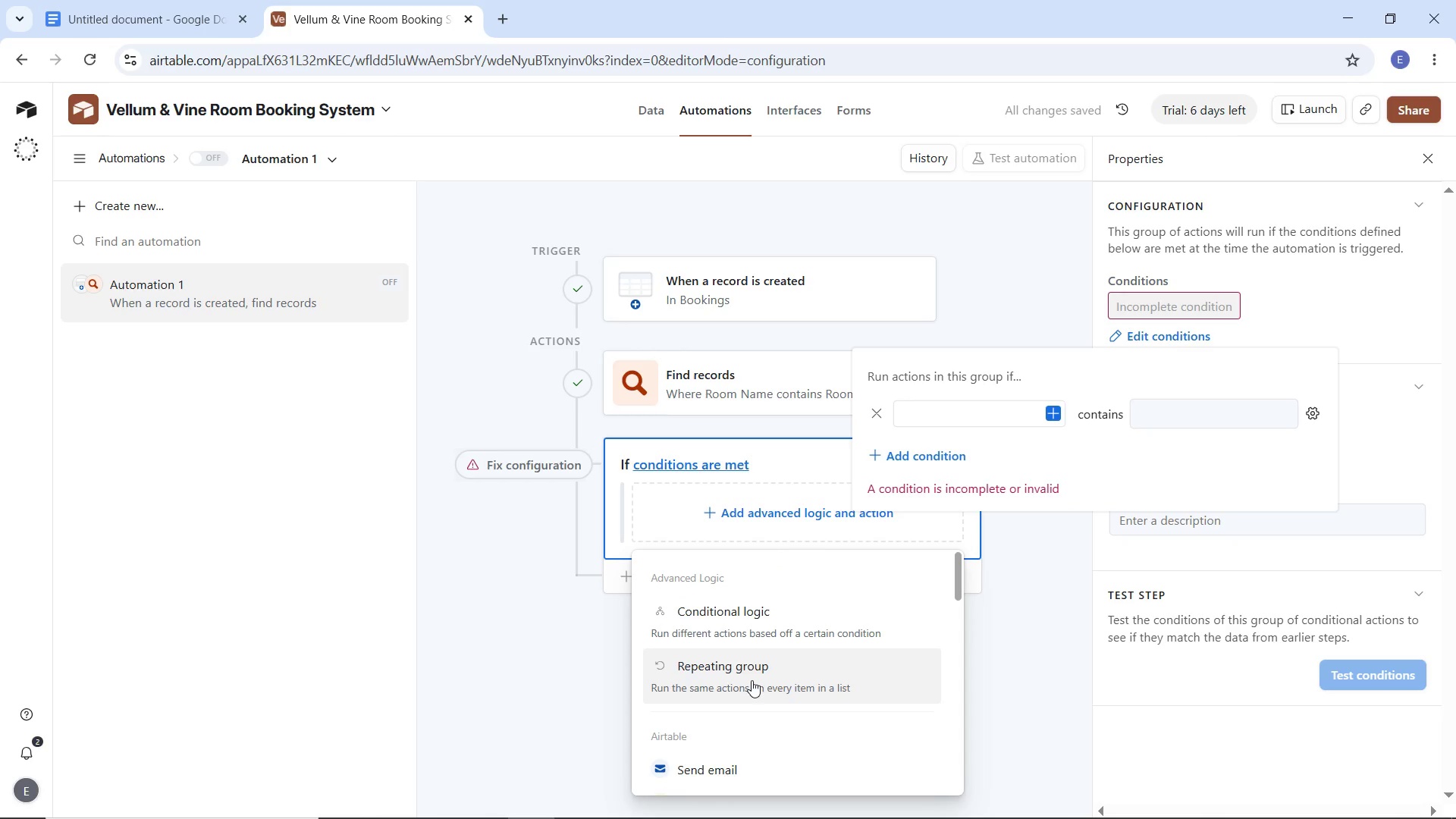 
scroll: coordinate [752, 680], scroll_direction: down, amount: 2.0
 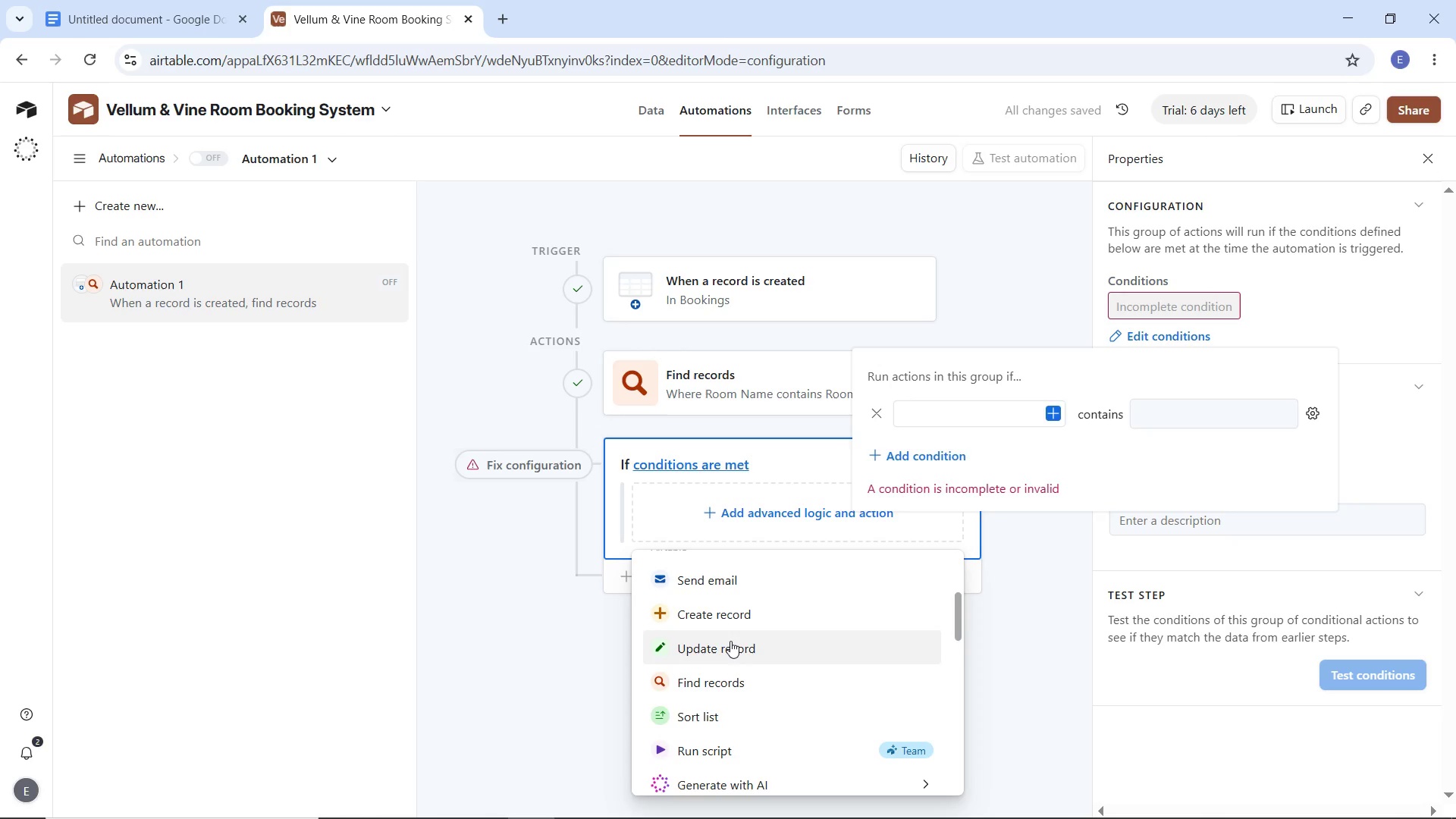 
left_click([730, 641])
 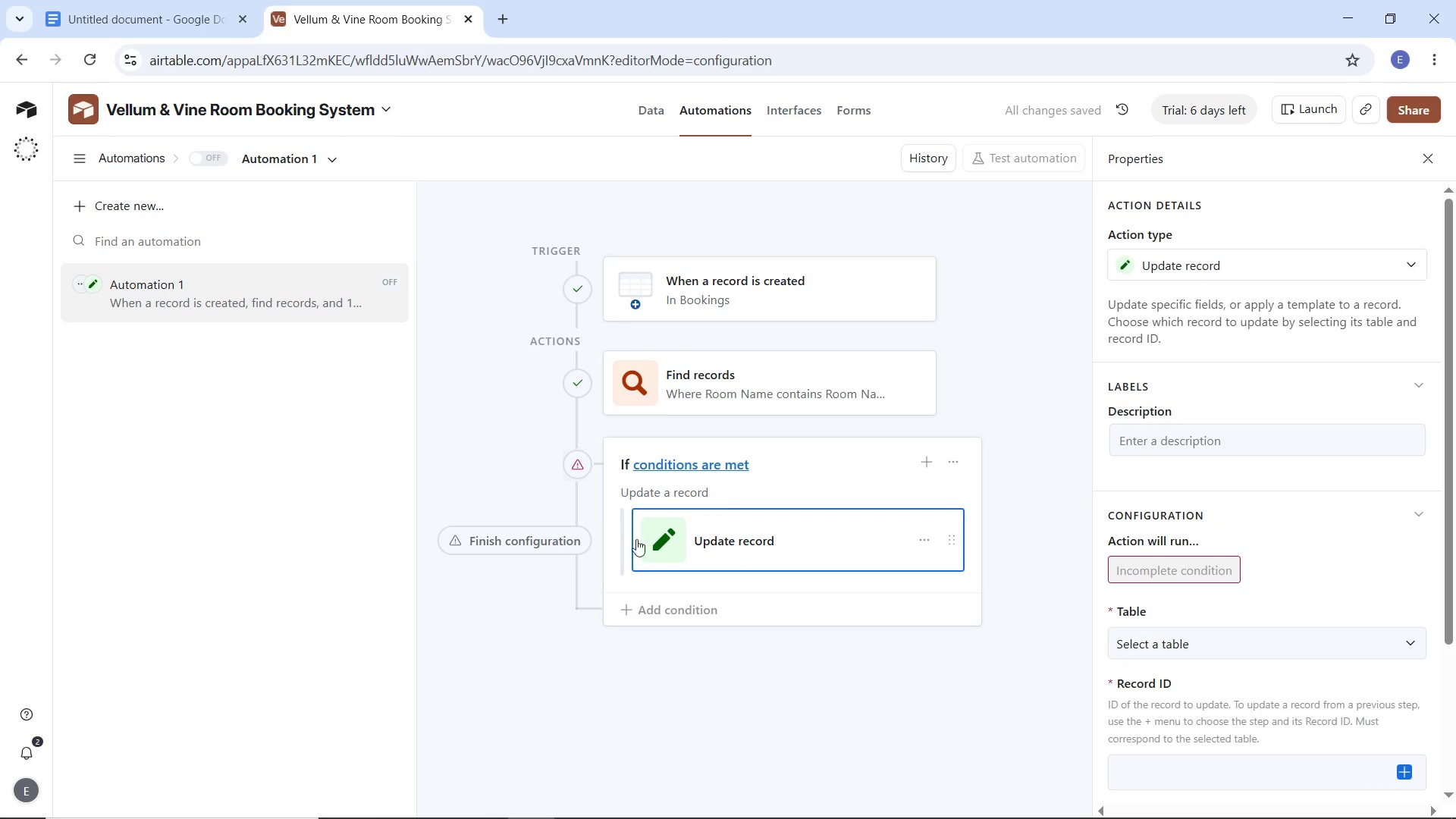 
left_click([921, 539])
 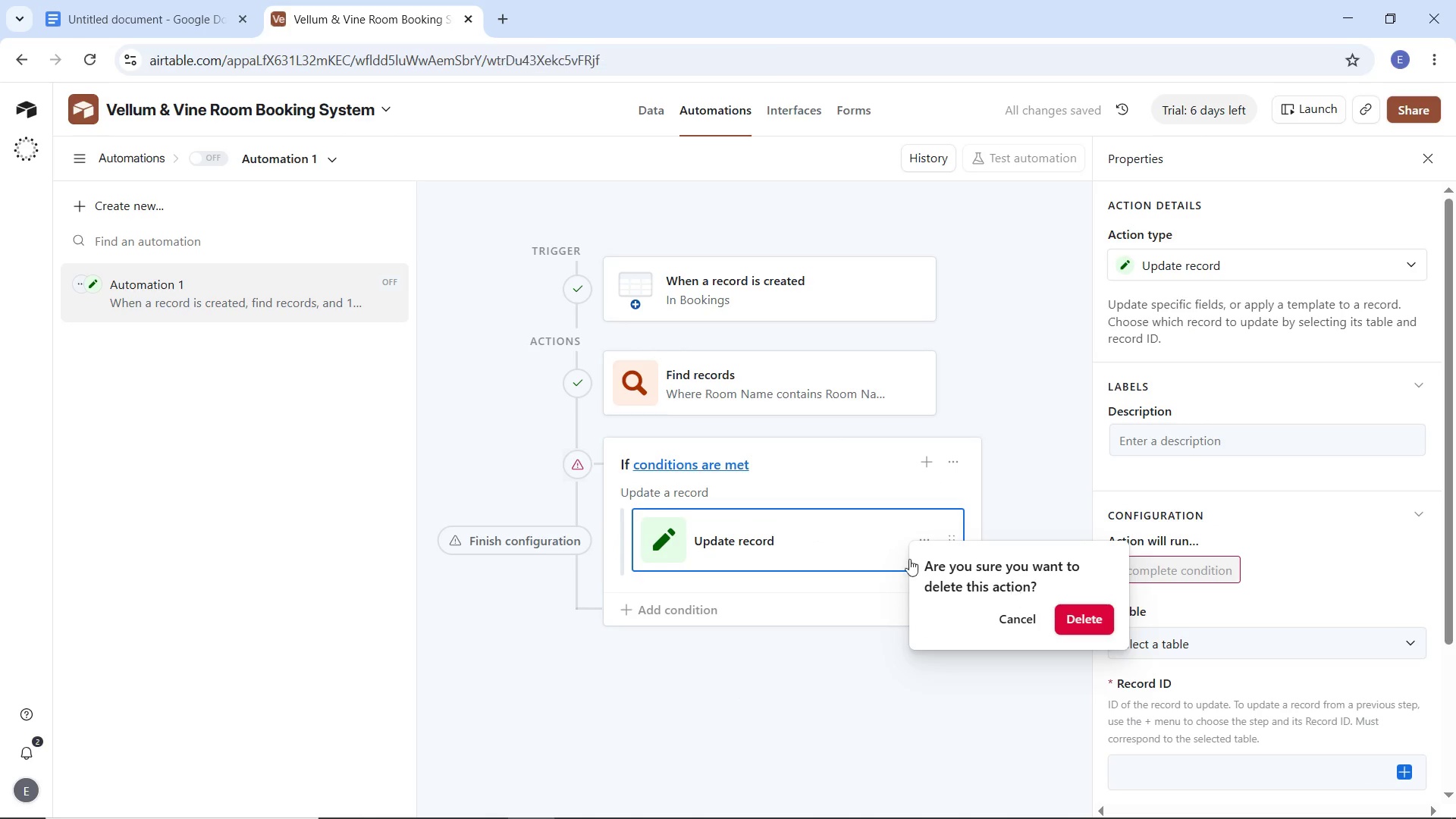 
left_click([802, 519])
 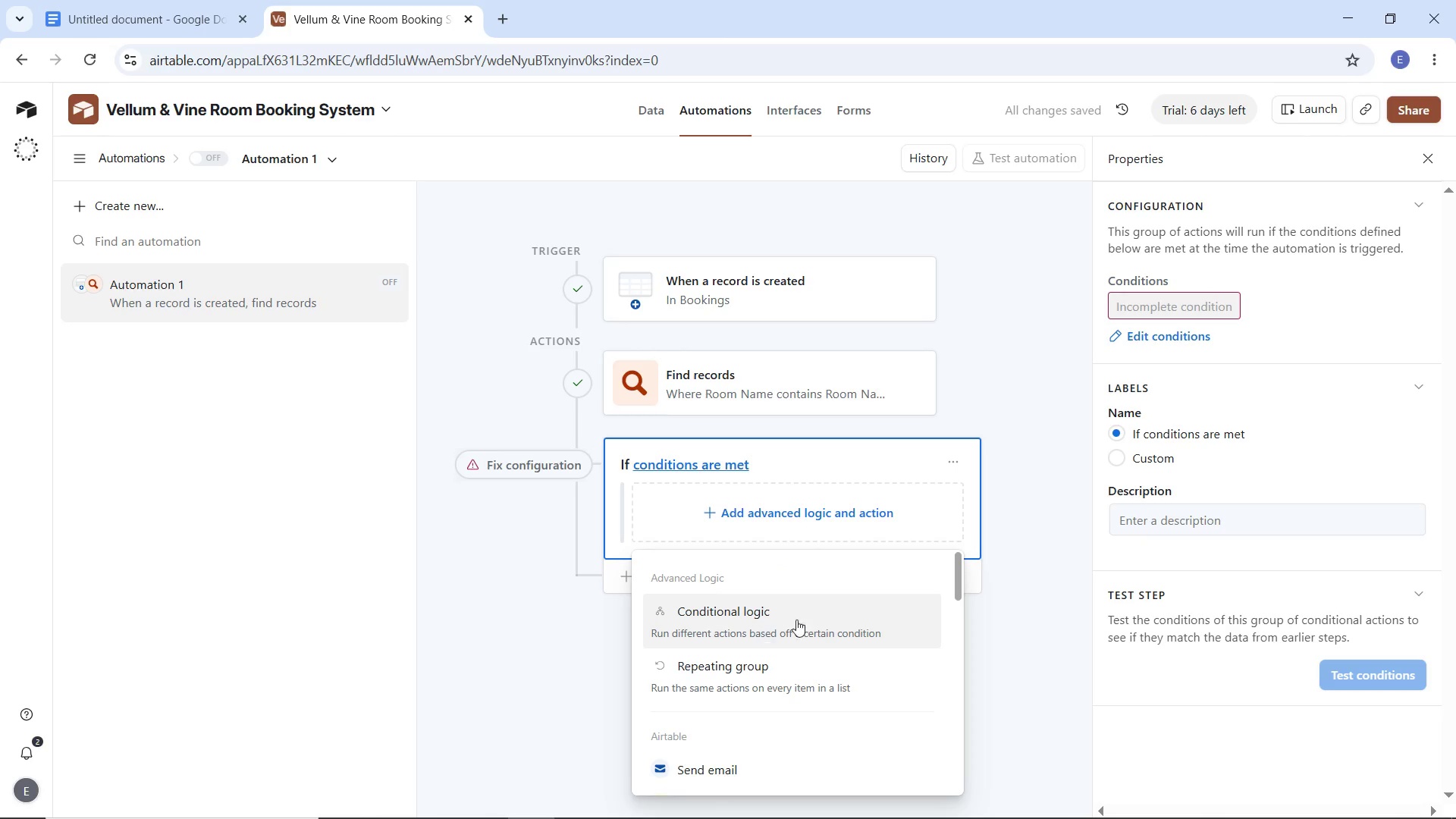 
scroll: coordinate [735, 648], scroll_direction: down, amount: 4.0
 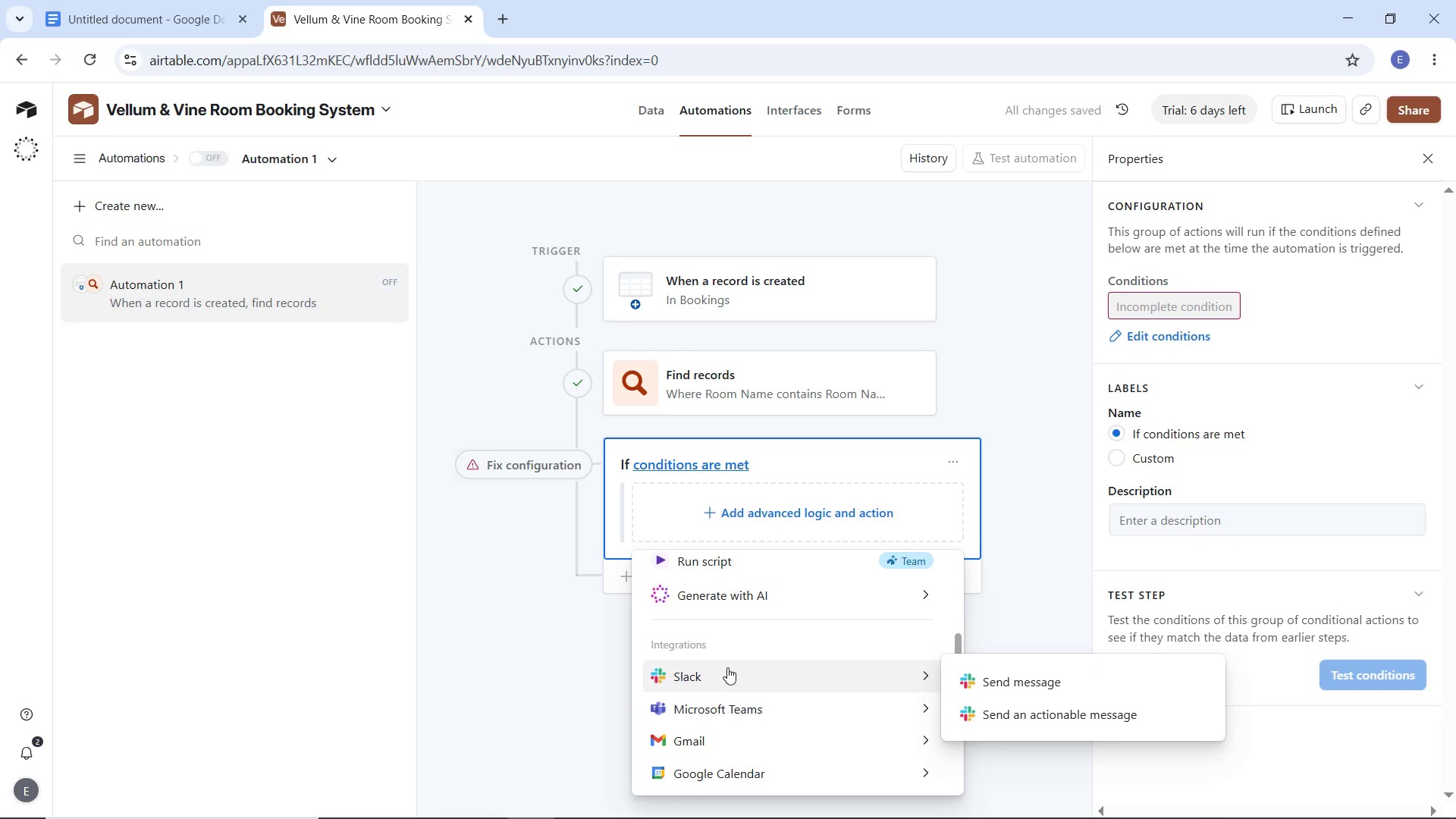 
scroll: coordinate [732, 663], scroll_direction: up, amount: 3.0
 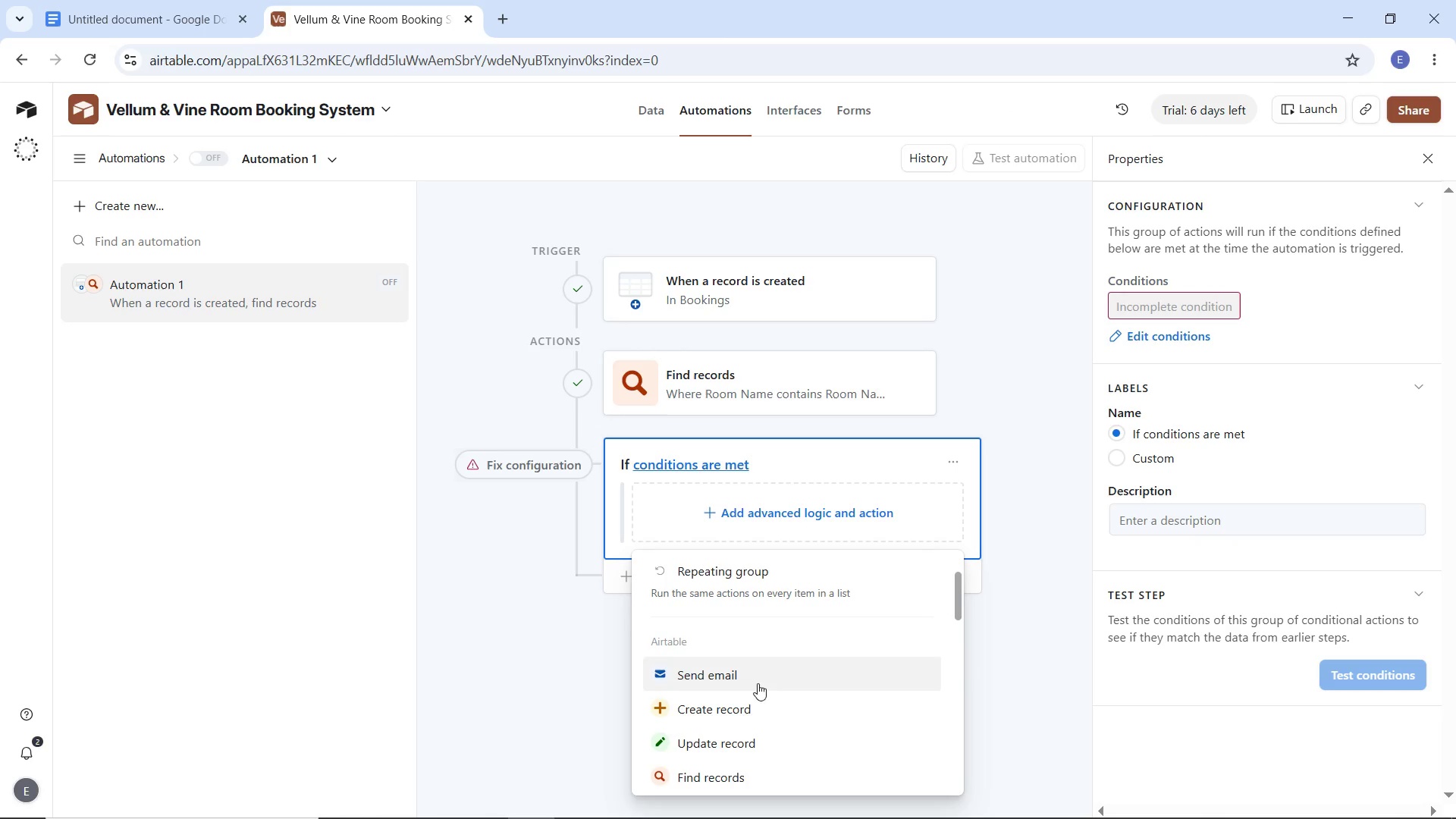 
left_click([728, 736])
 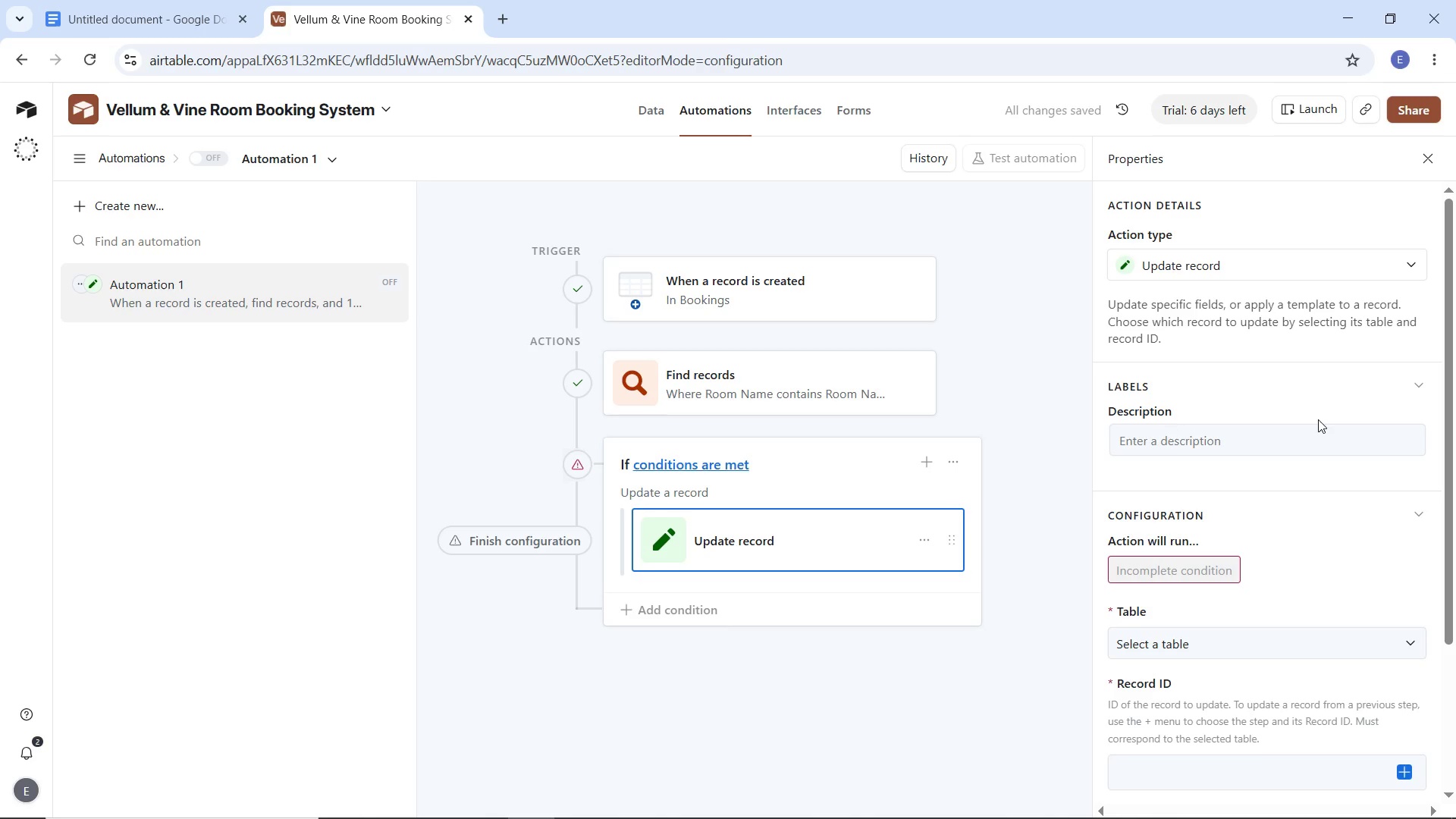 
scroll: coordinate [1373, 486], scroll_direction: down, amount: 3.0
 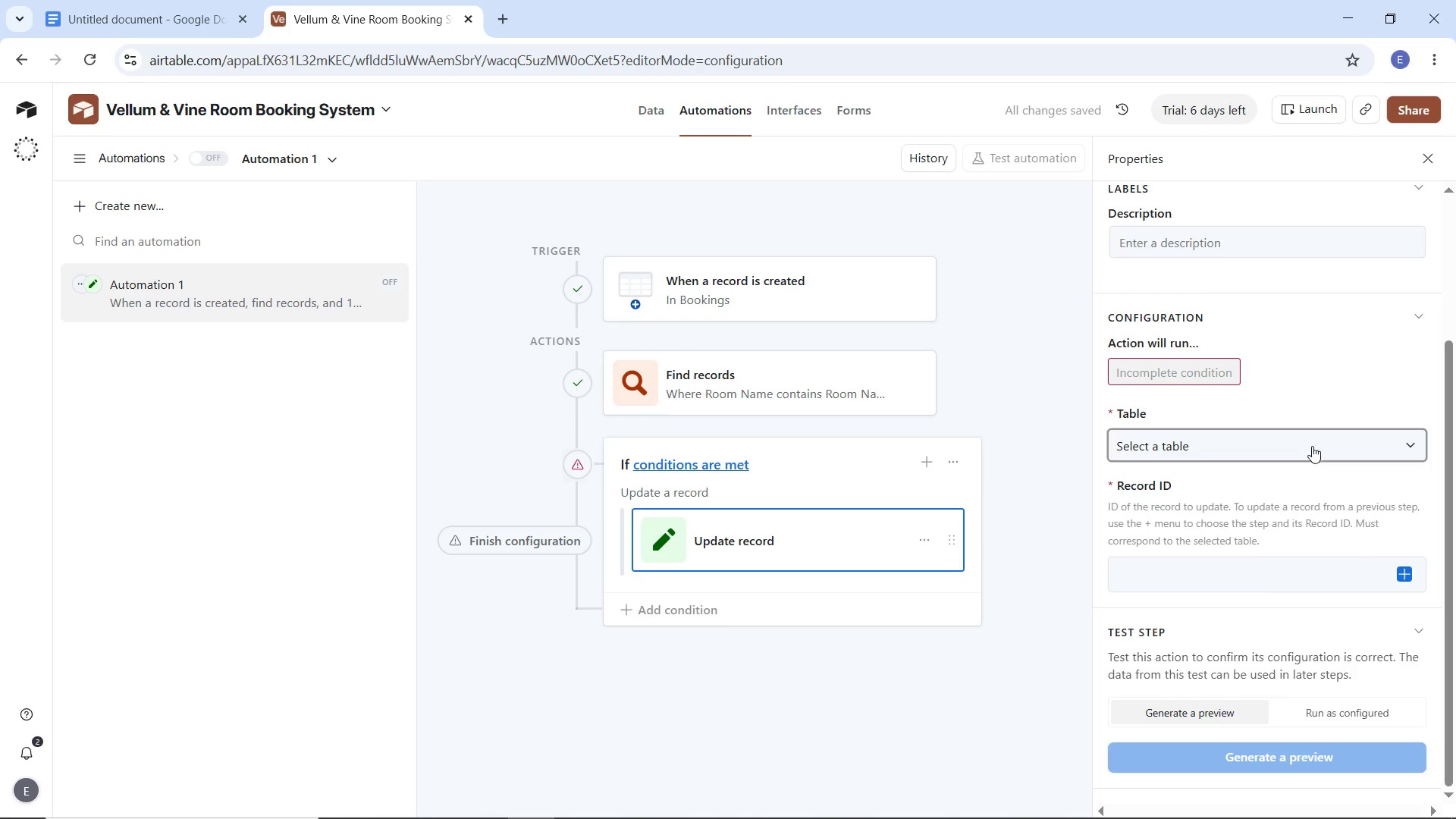 
left_click([1312, 445])
 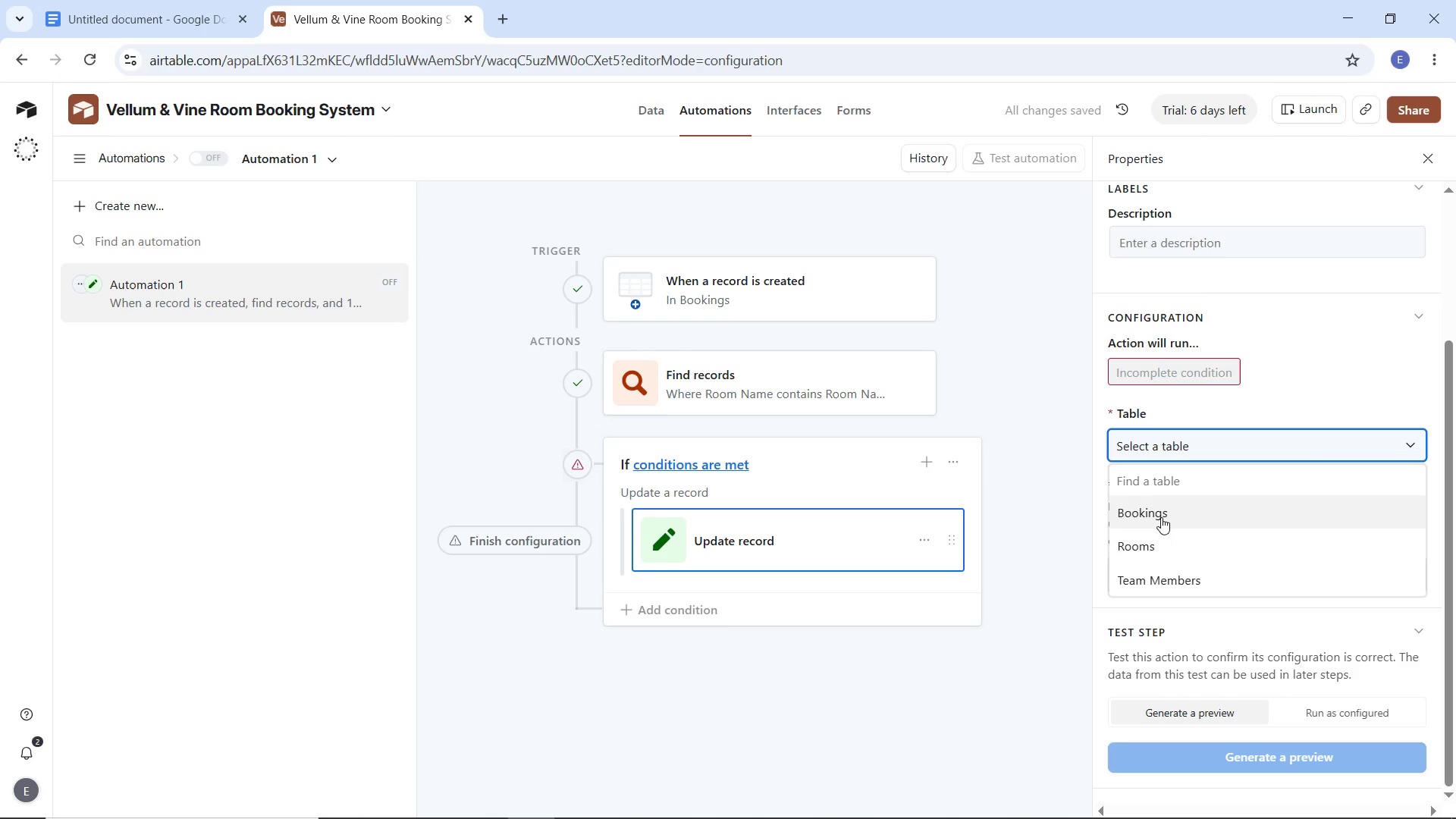 
left_click([1161, 515])
 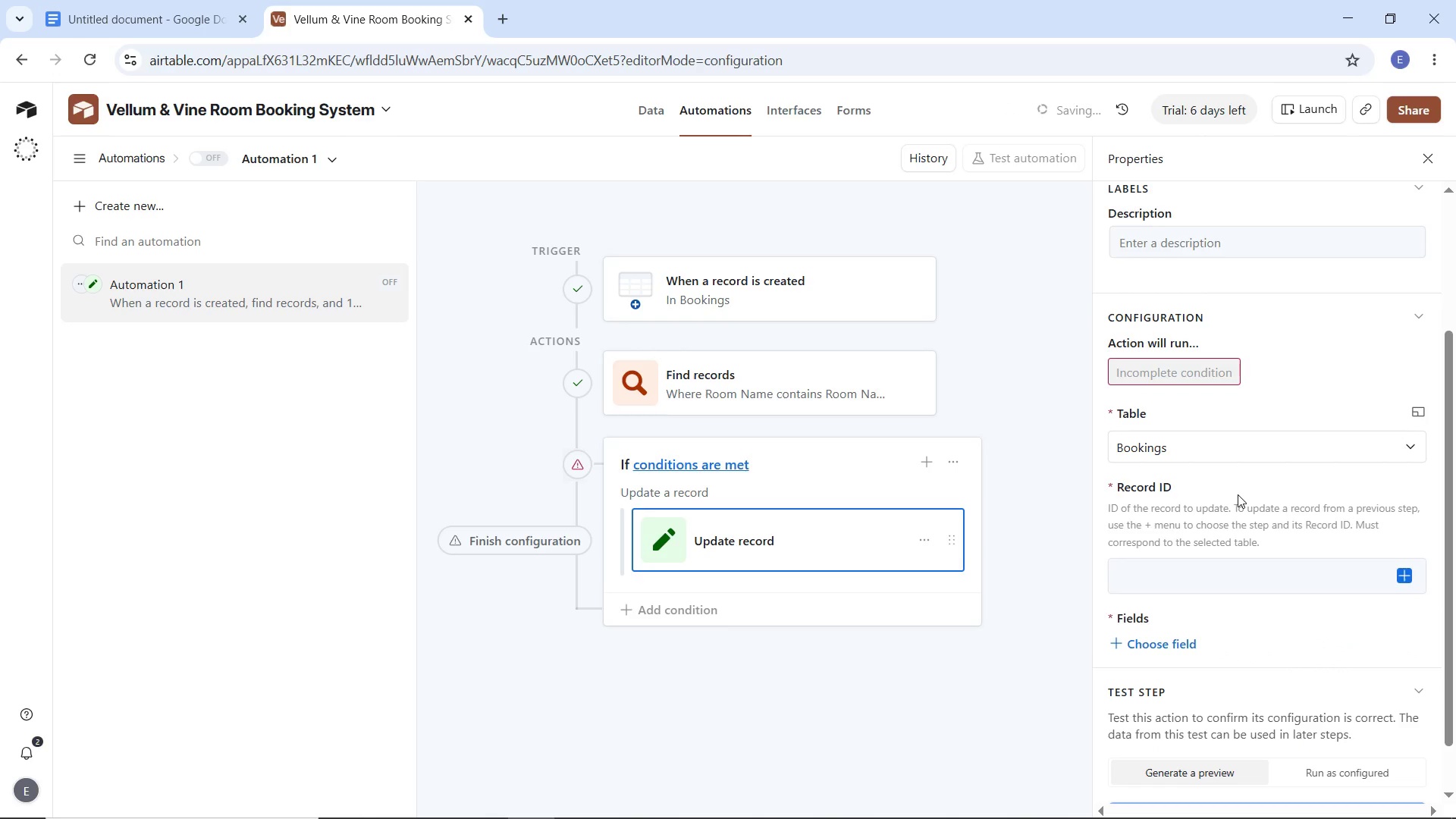 
scroll: coordinate [1241, 494], scroll_direction: down, amount: 4.0
 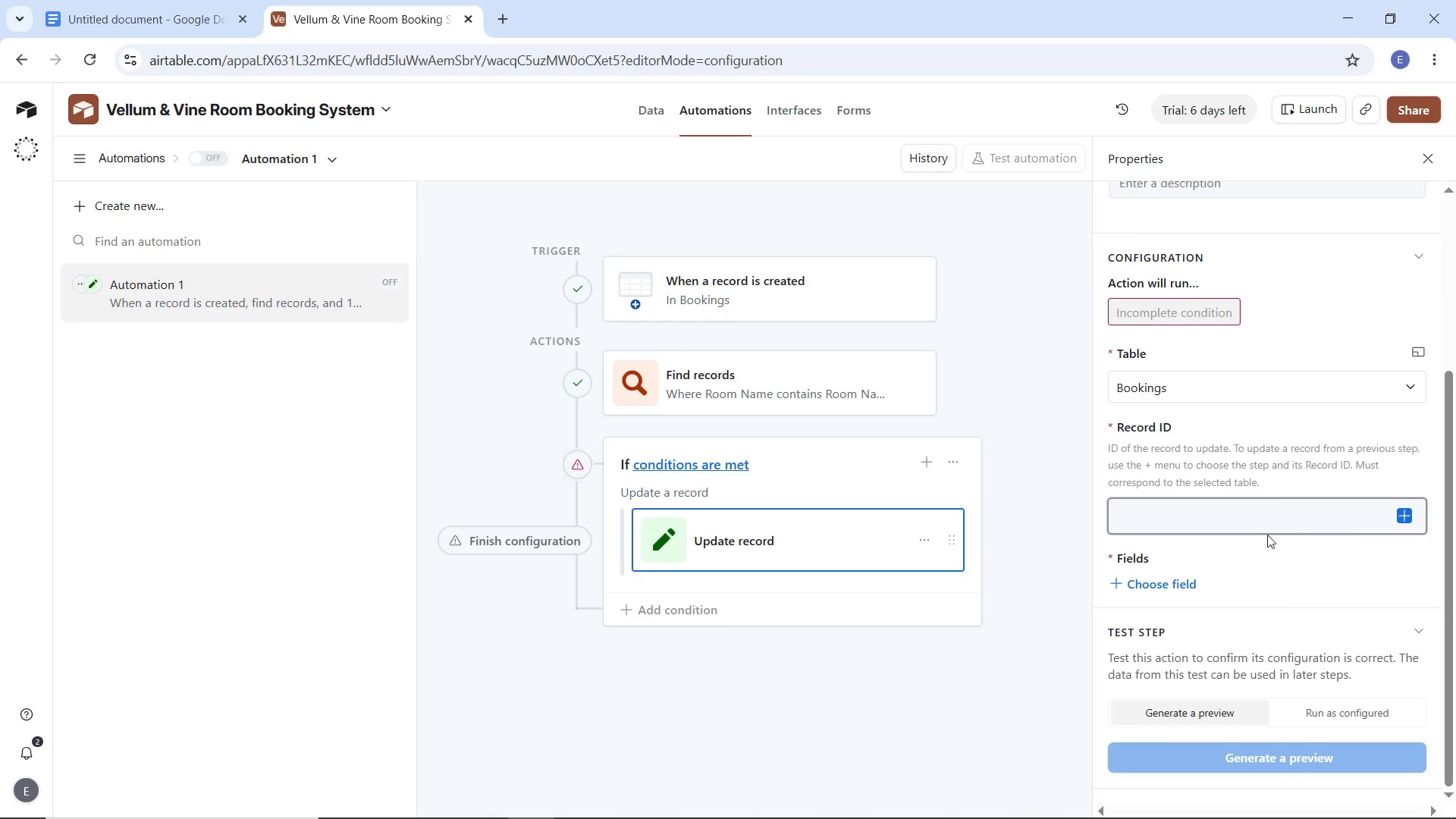 
wait(8.79)
 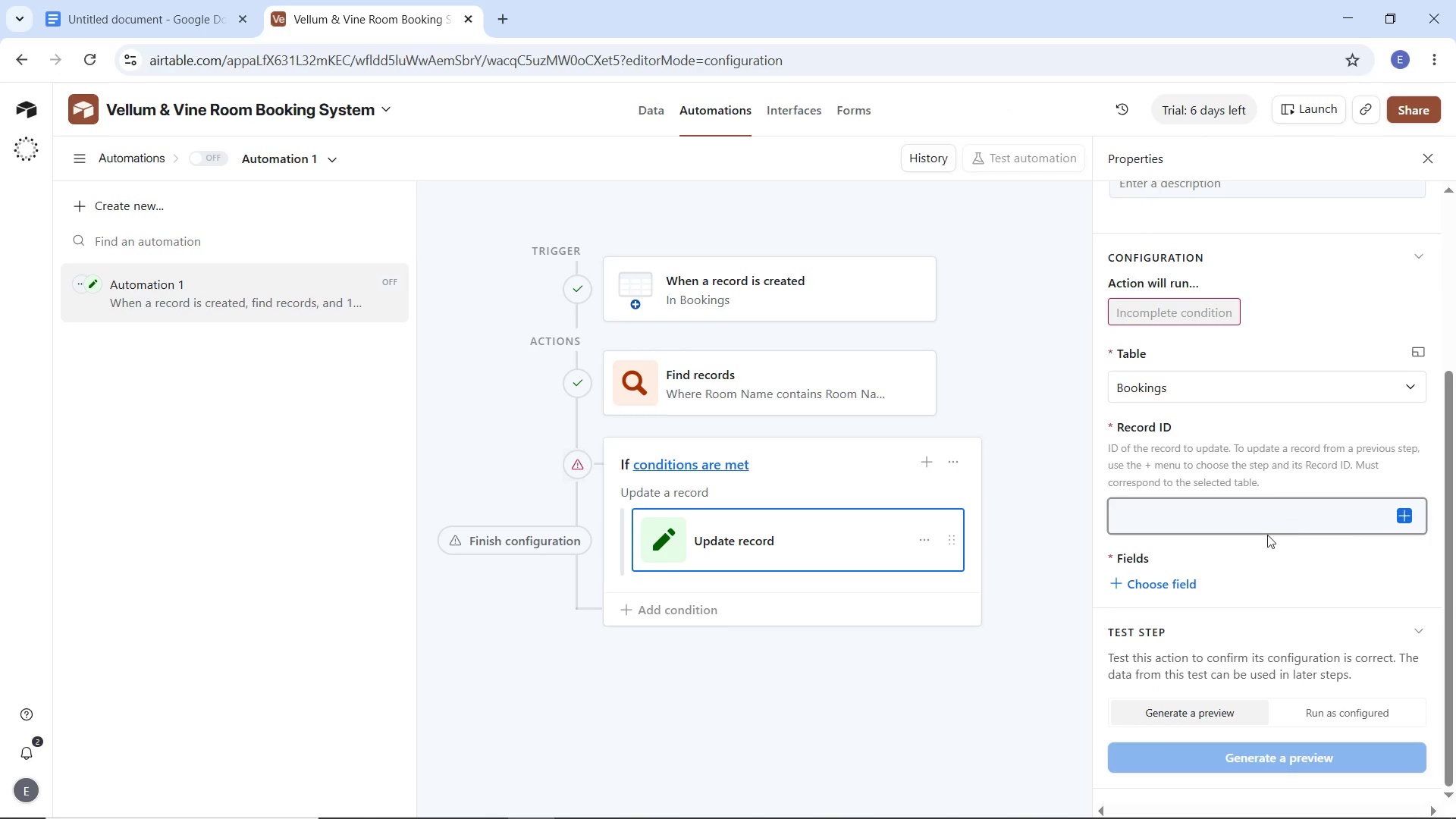 
left_click([1405, 519])
 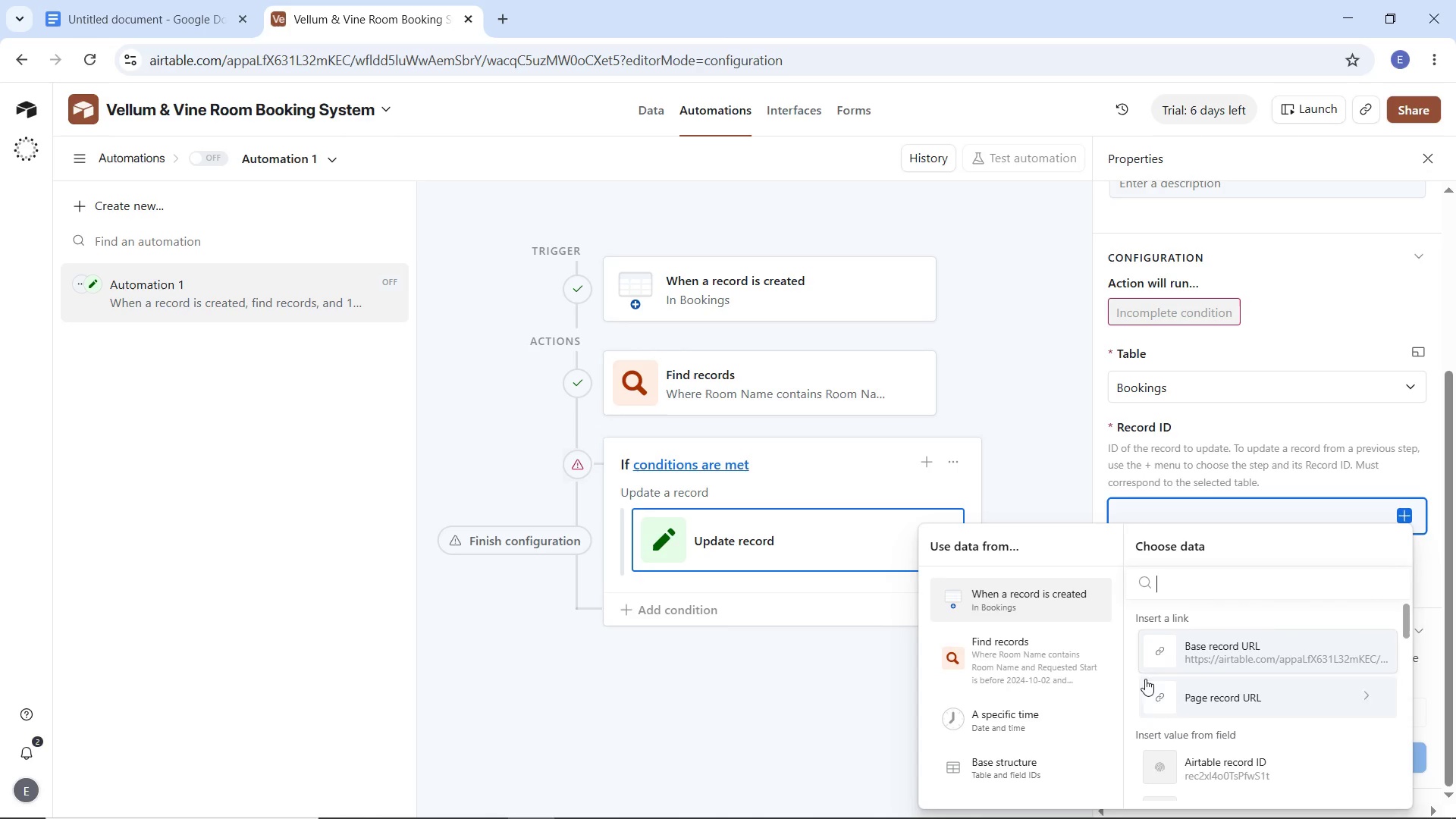 
scroll: coordinate [1034, 685], scroll_direction: down, amount: 4.0
 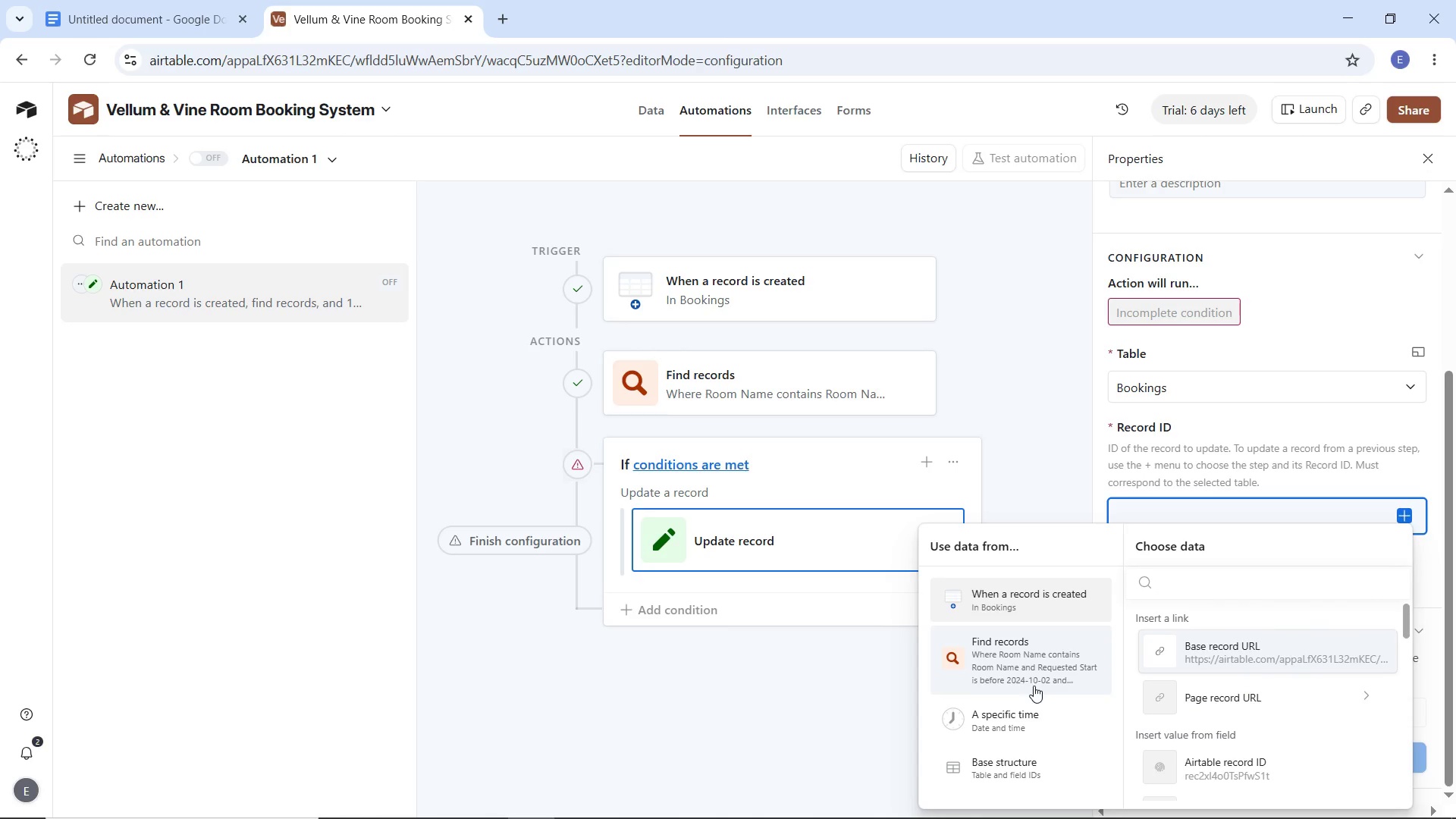 
scroll: coordinate [1034, 686], scroll_direction: up, amount: 2.0
 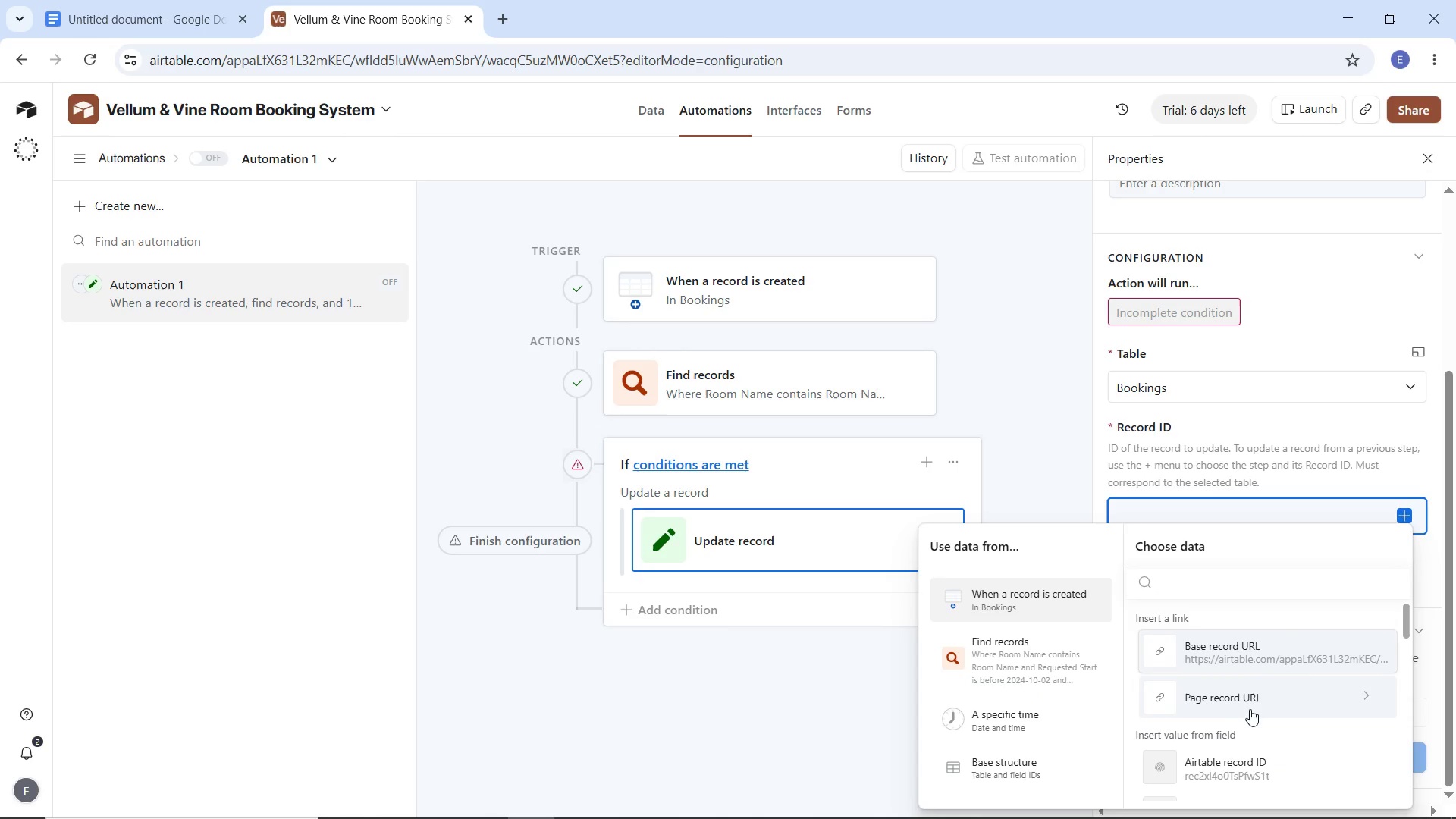 
scroll: coordinate [1257, 713], scroll_direction: down, amount: 3.0
 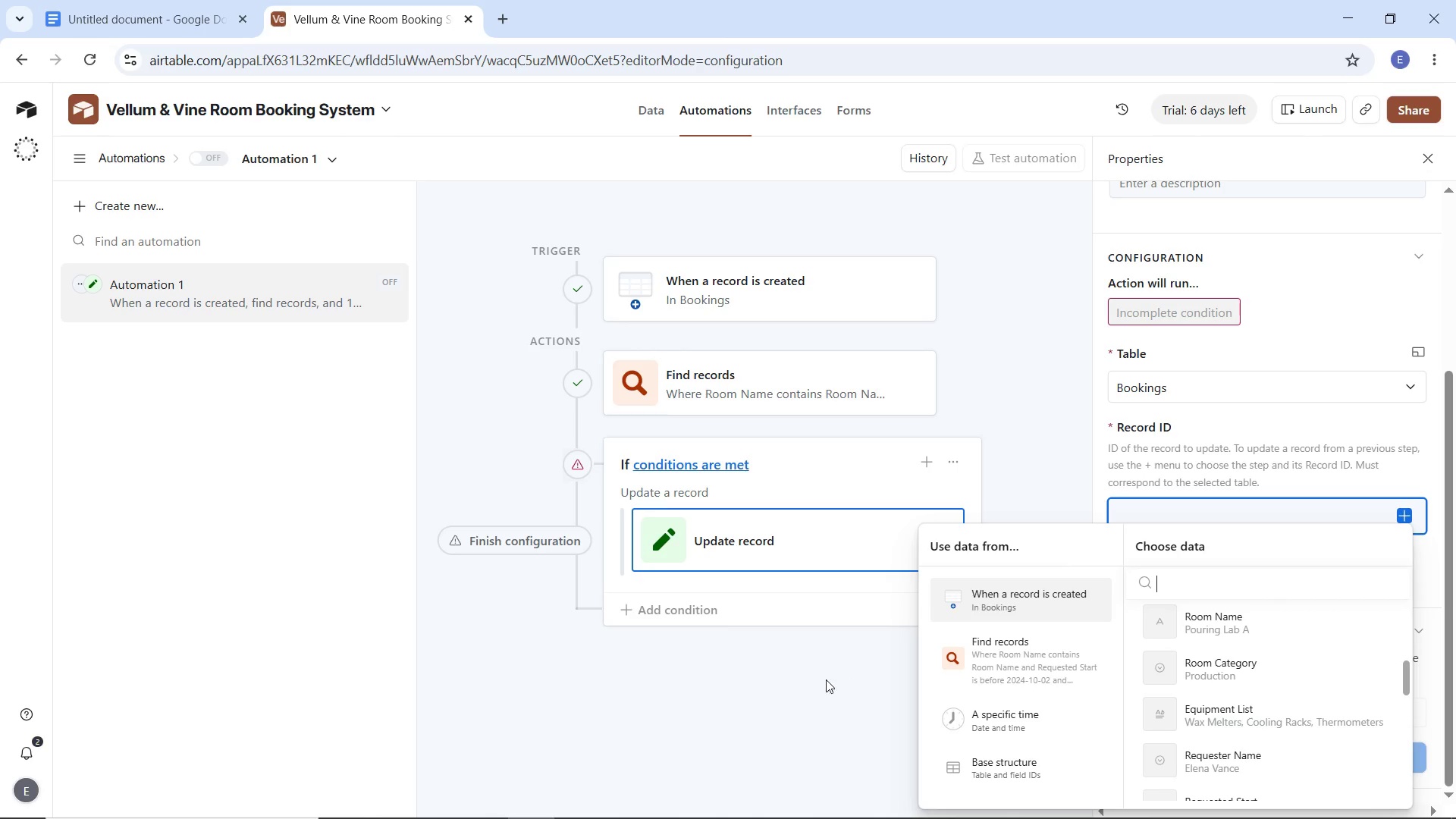 
mouse_move([843, 678])
 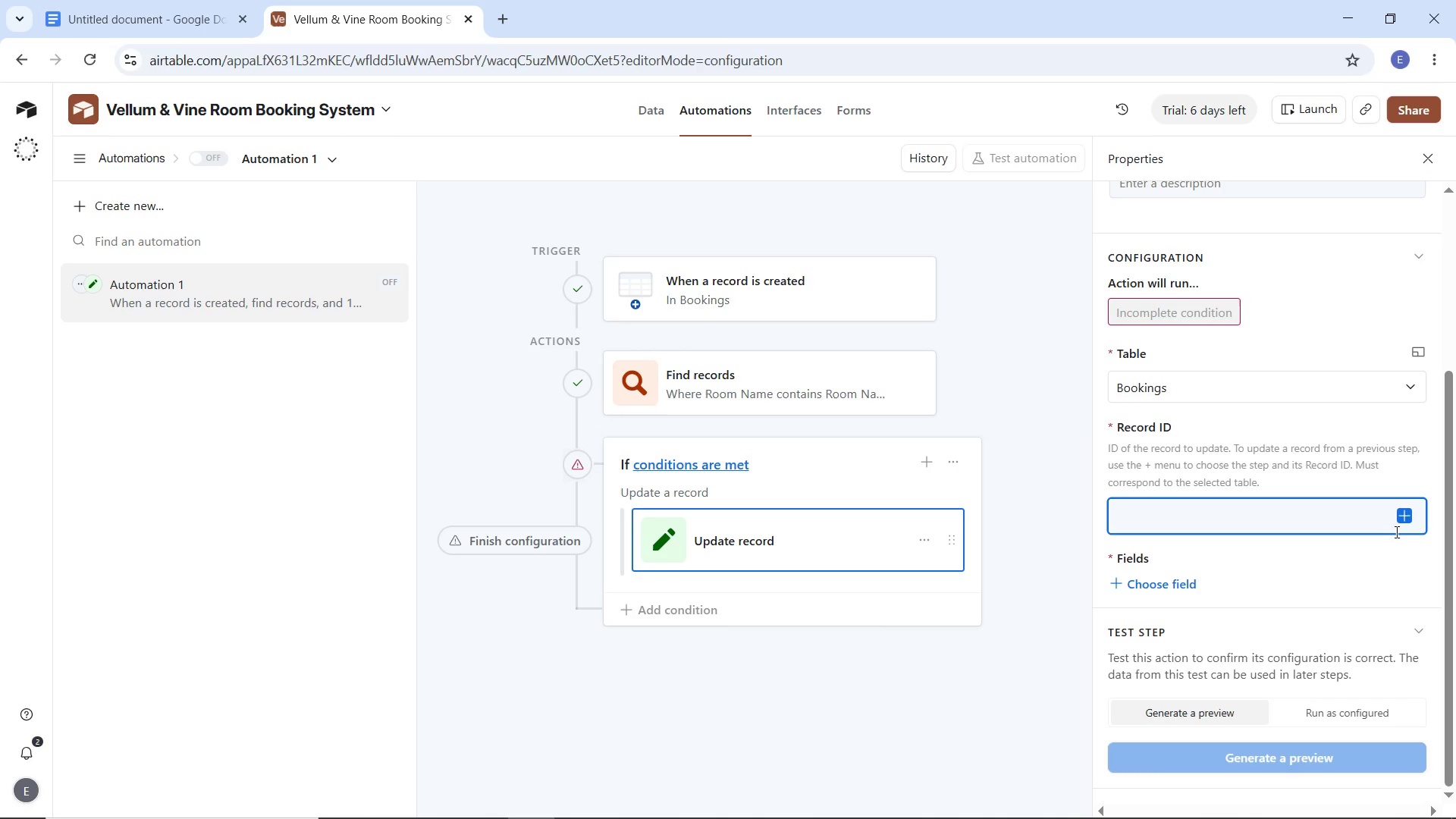 
left_click([1408, 523])
 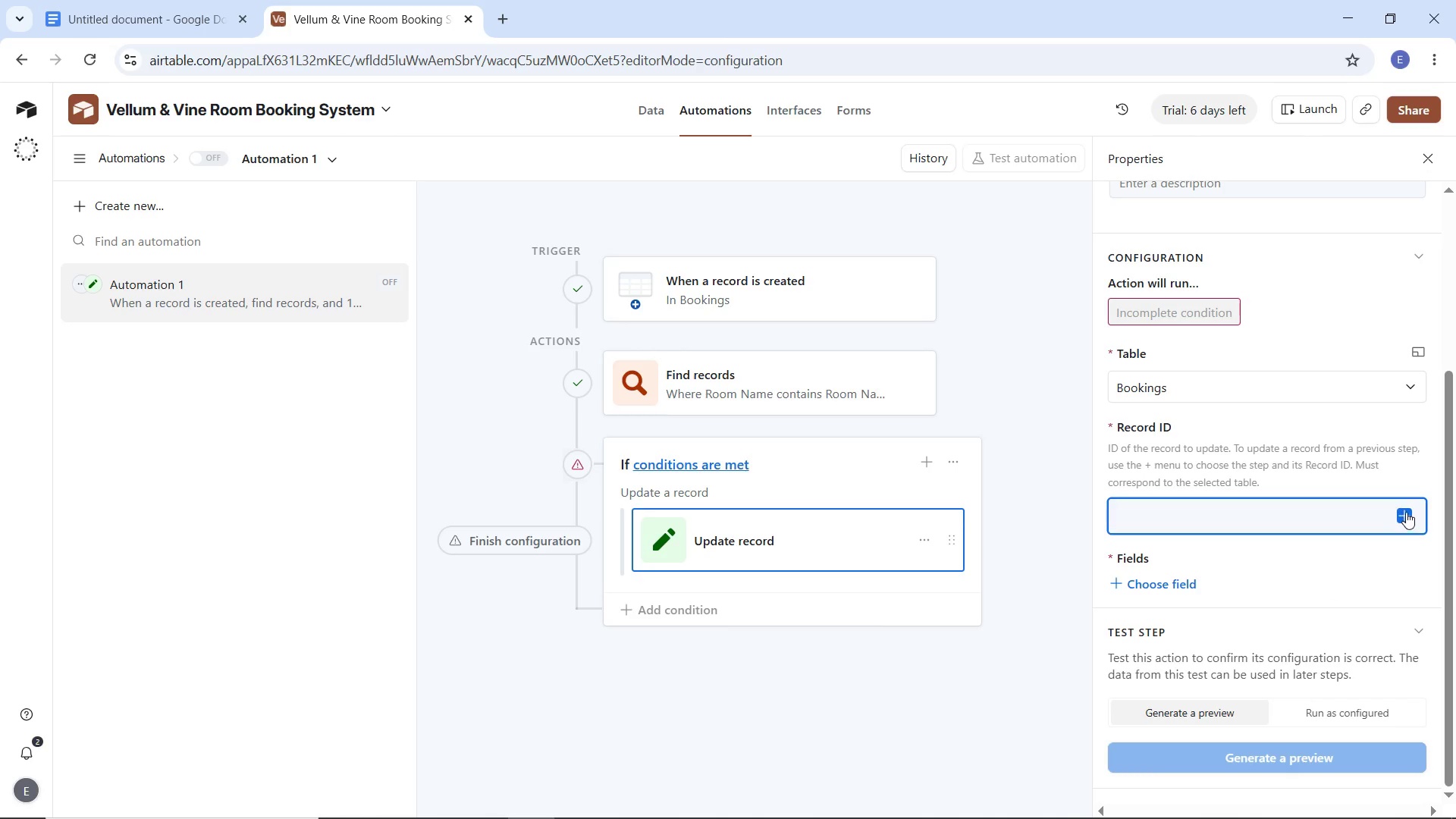 
left_click([1406, 511])
 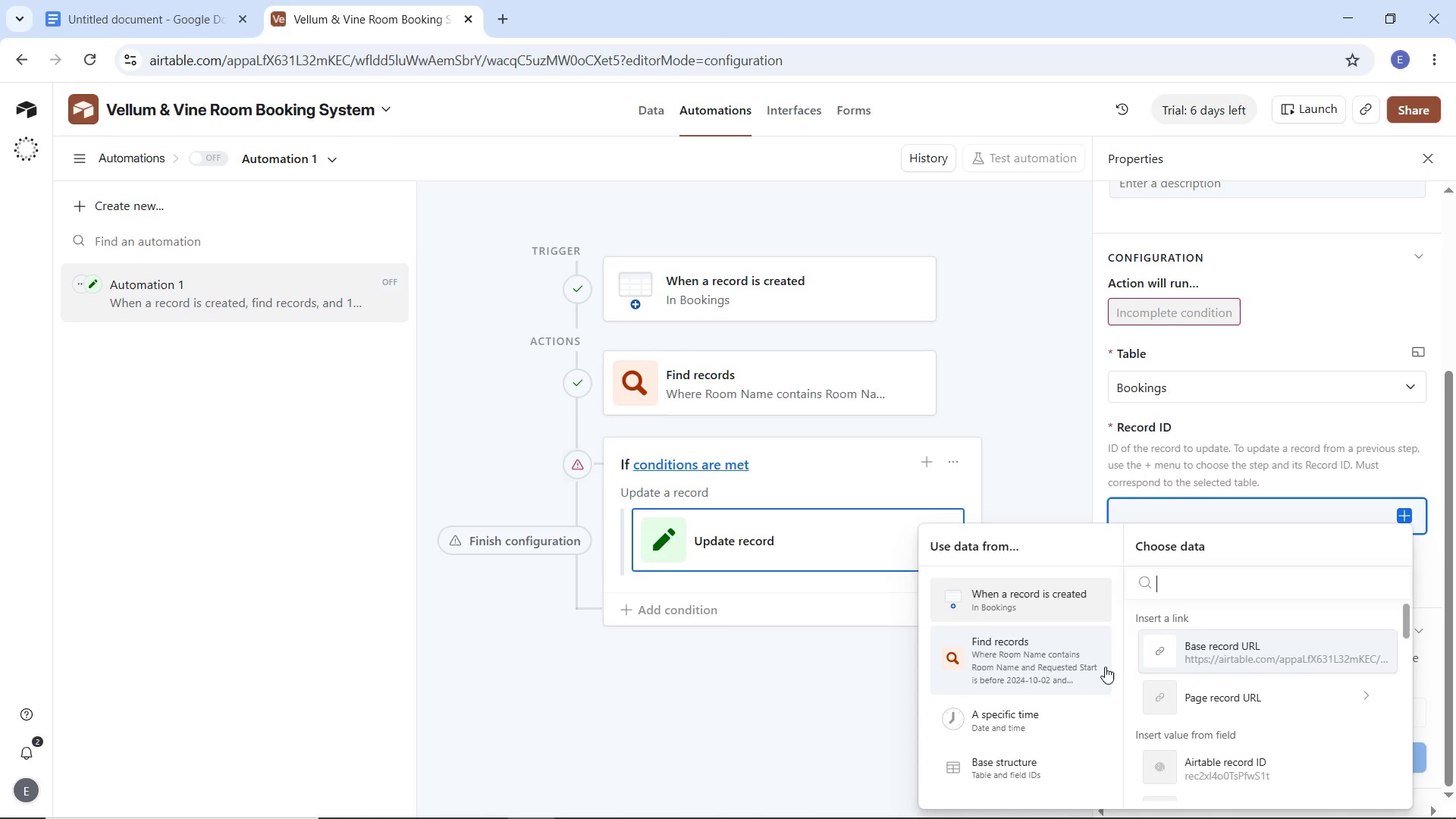 
scroll: coordinate [1199, 670], scroll_direction: down, amount: 10.0
 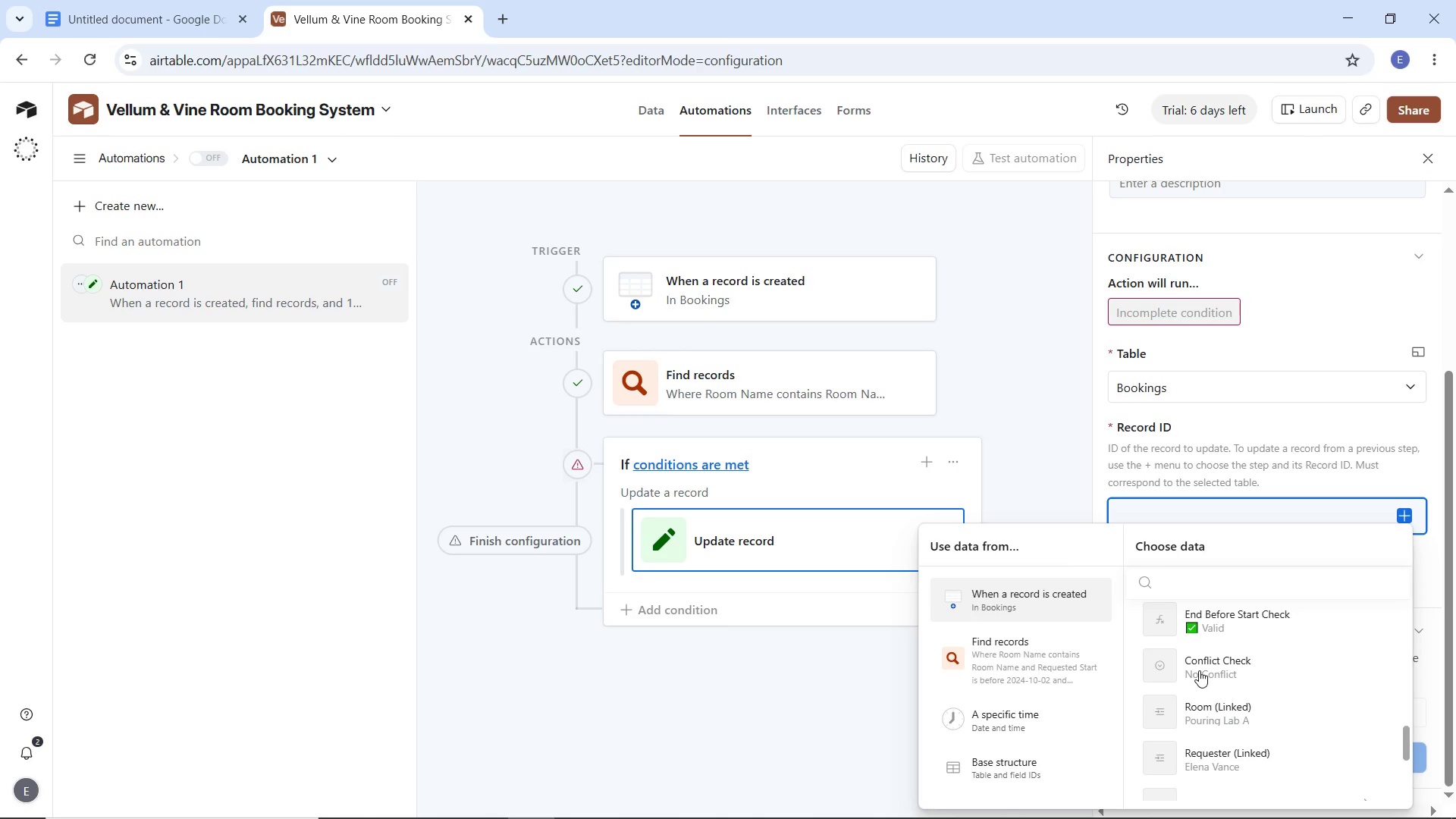 
scroll: coordinate [1199, 670], scroll_direction: up, amount: 4.0
 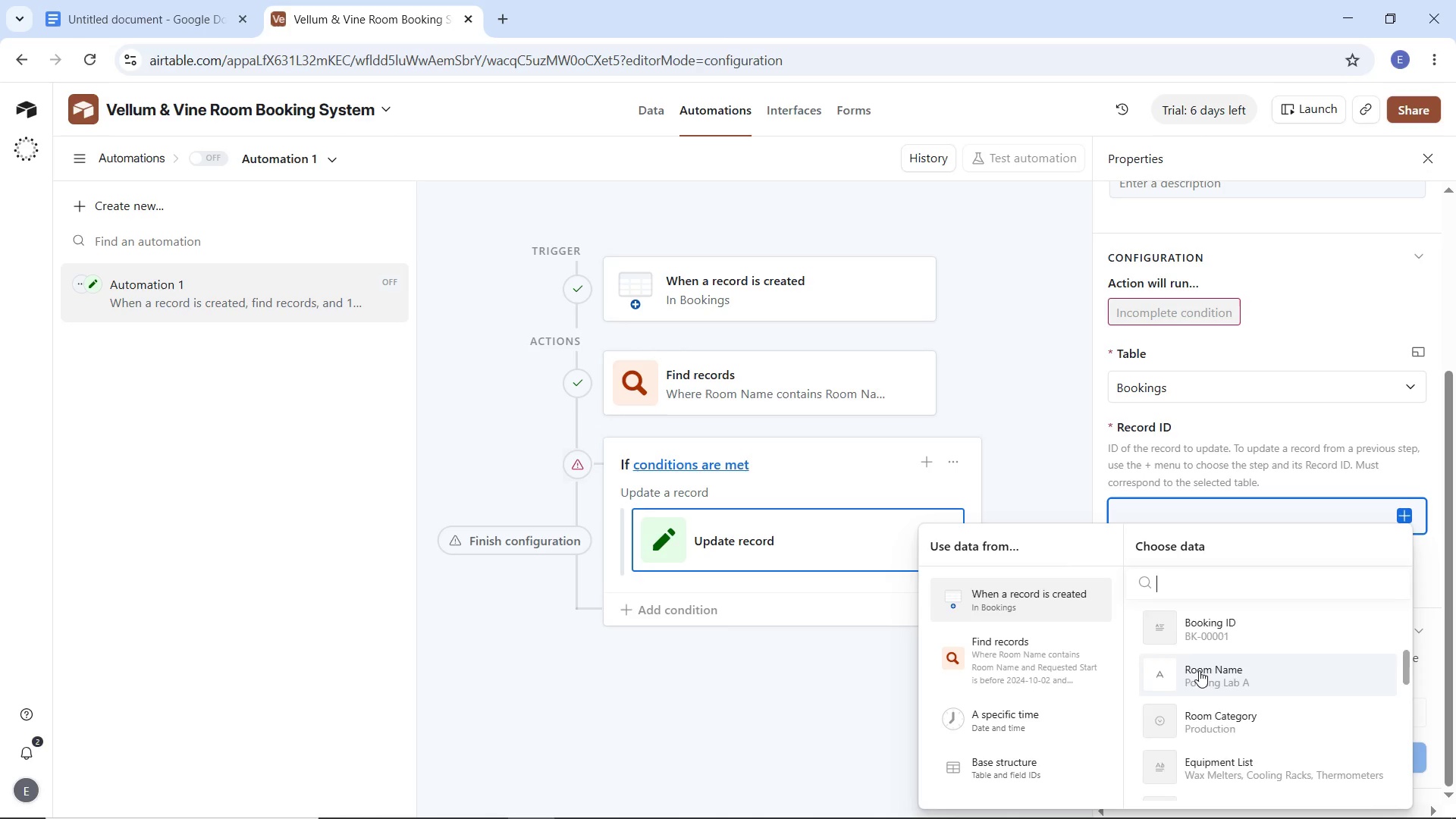 
scroll: coordinate [1199, 670], scroll_direction: down, amount: 1.0
 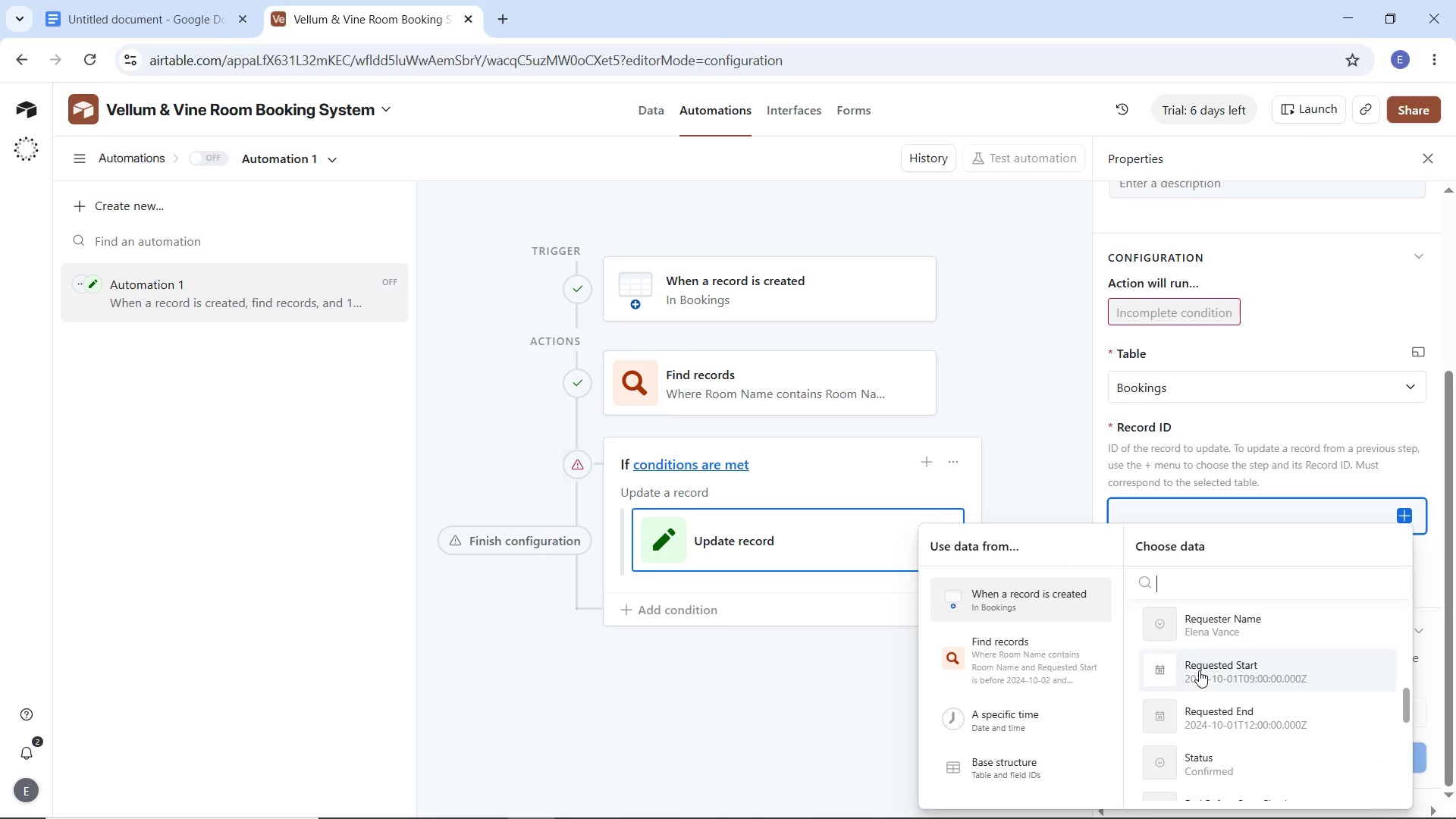 
left_click([1072, 667])
 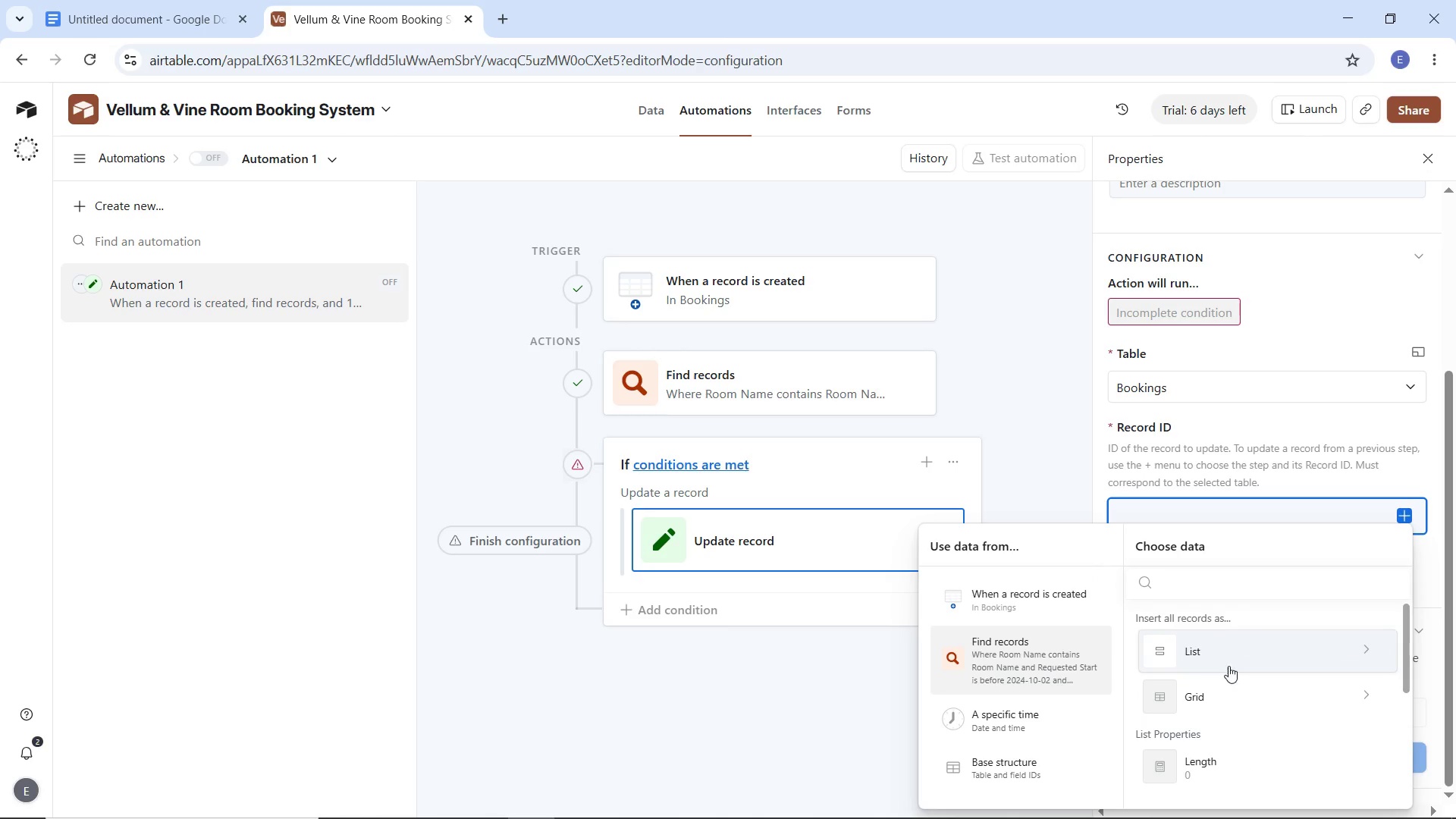 
scroll: coordinate [1199, 671], scroll_direction: up, amount: 8.0
 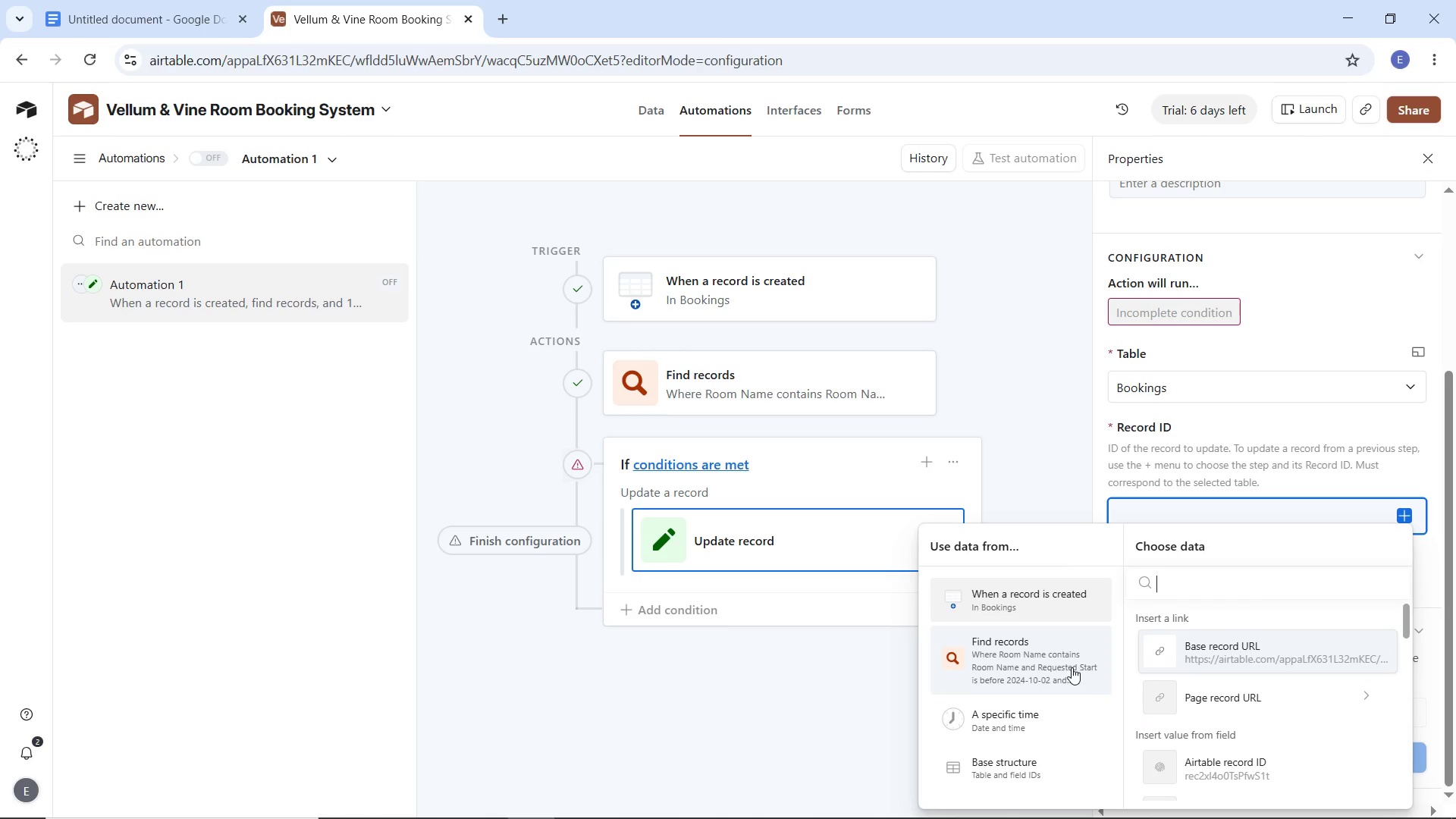 
scroll: coordinate [1232, 673], scroll_direction: down, amount: 6.0
 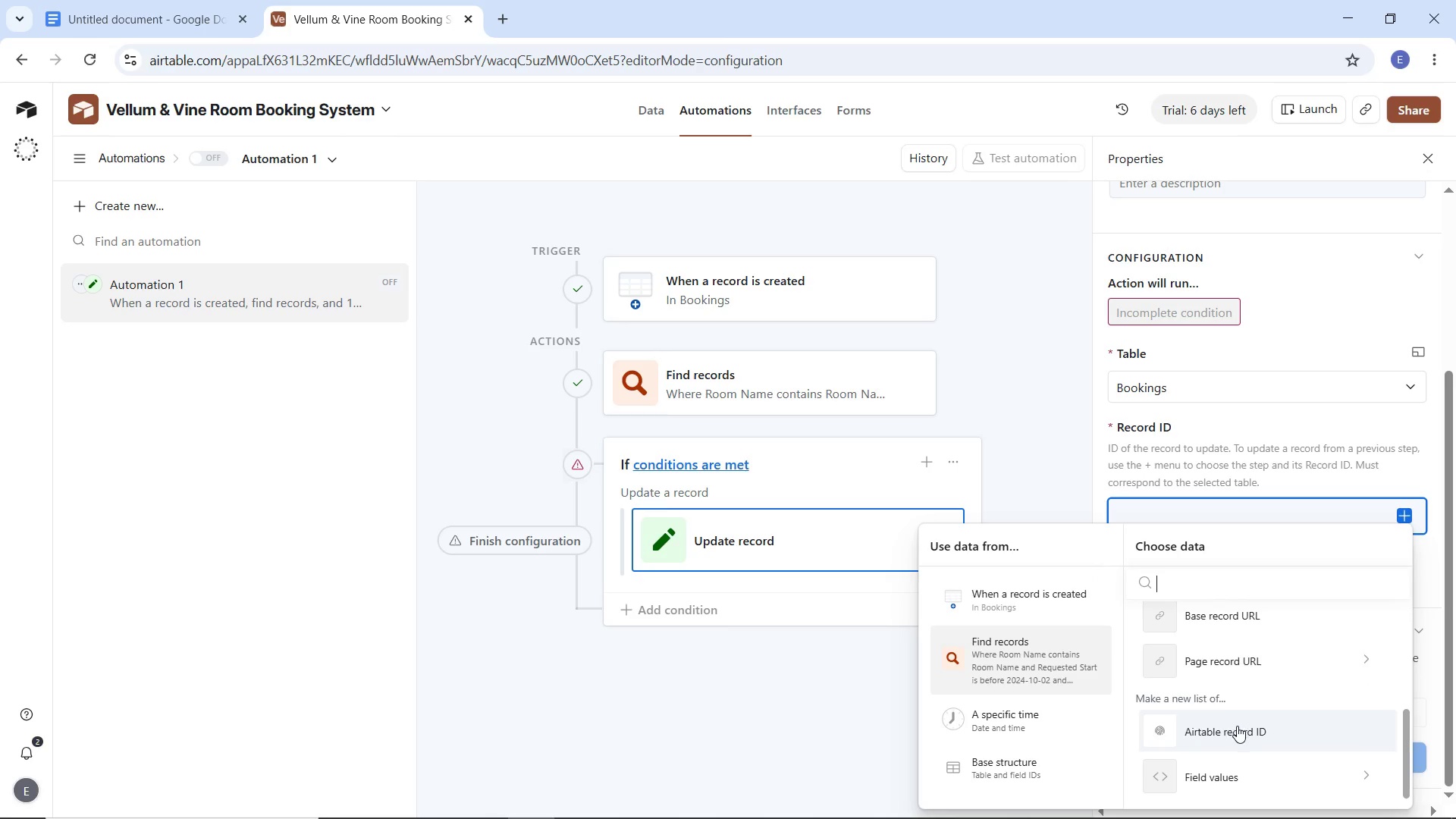 
scroll: coordinate [1219, 720], scroll_direction: up, amount: 5.0
 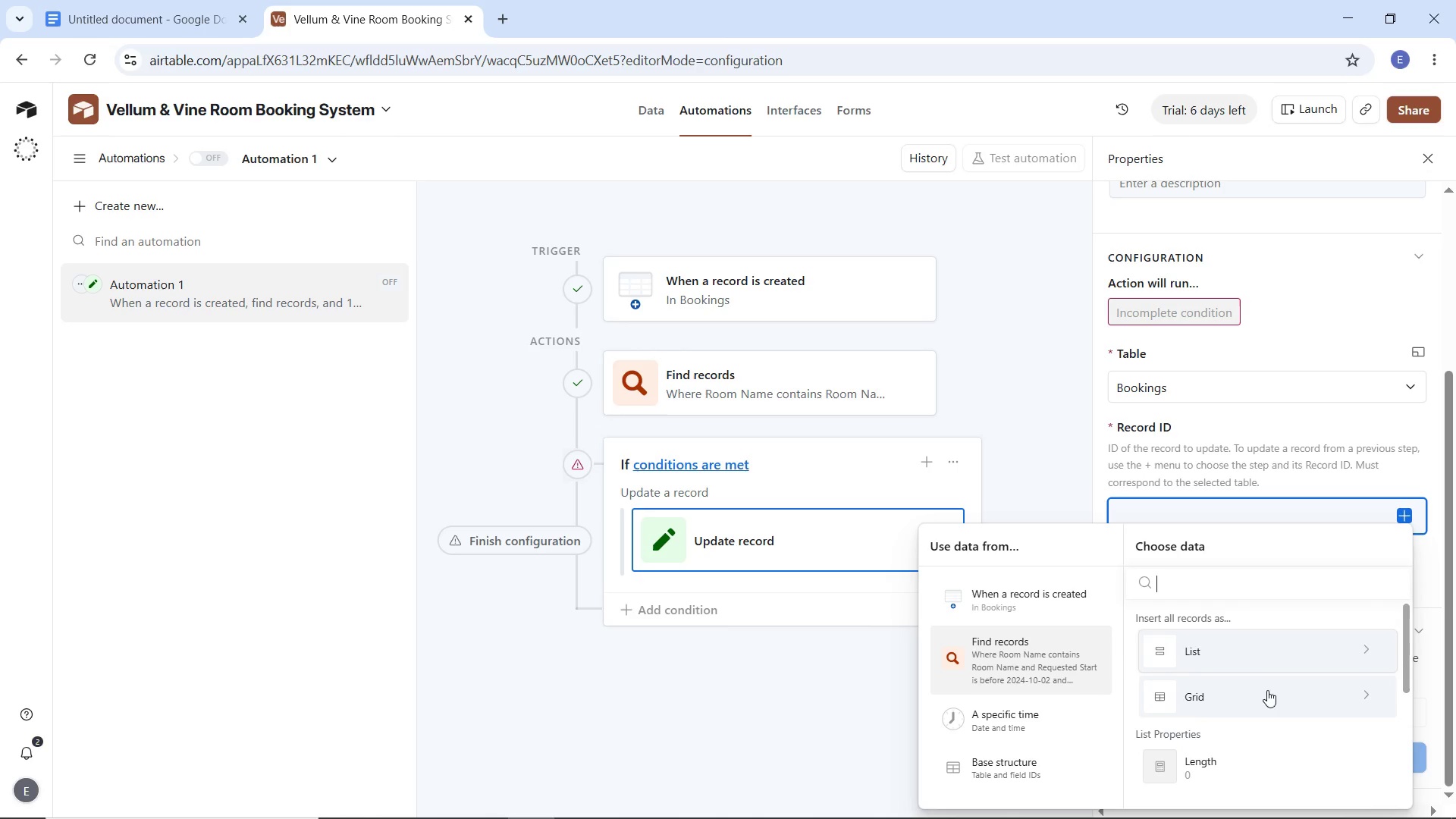 
scroll: coordinate [1057, 710], scroll_direction: down, amount: 9.0
 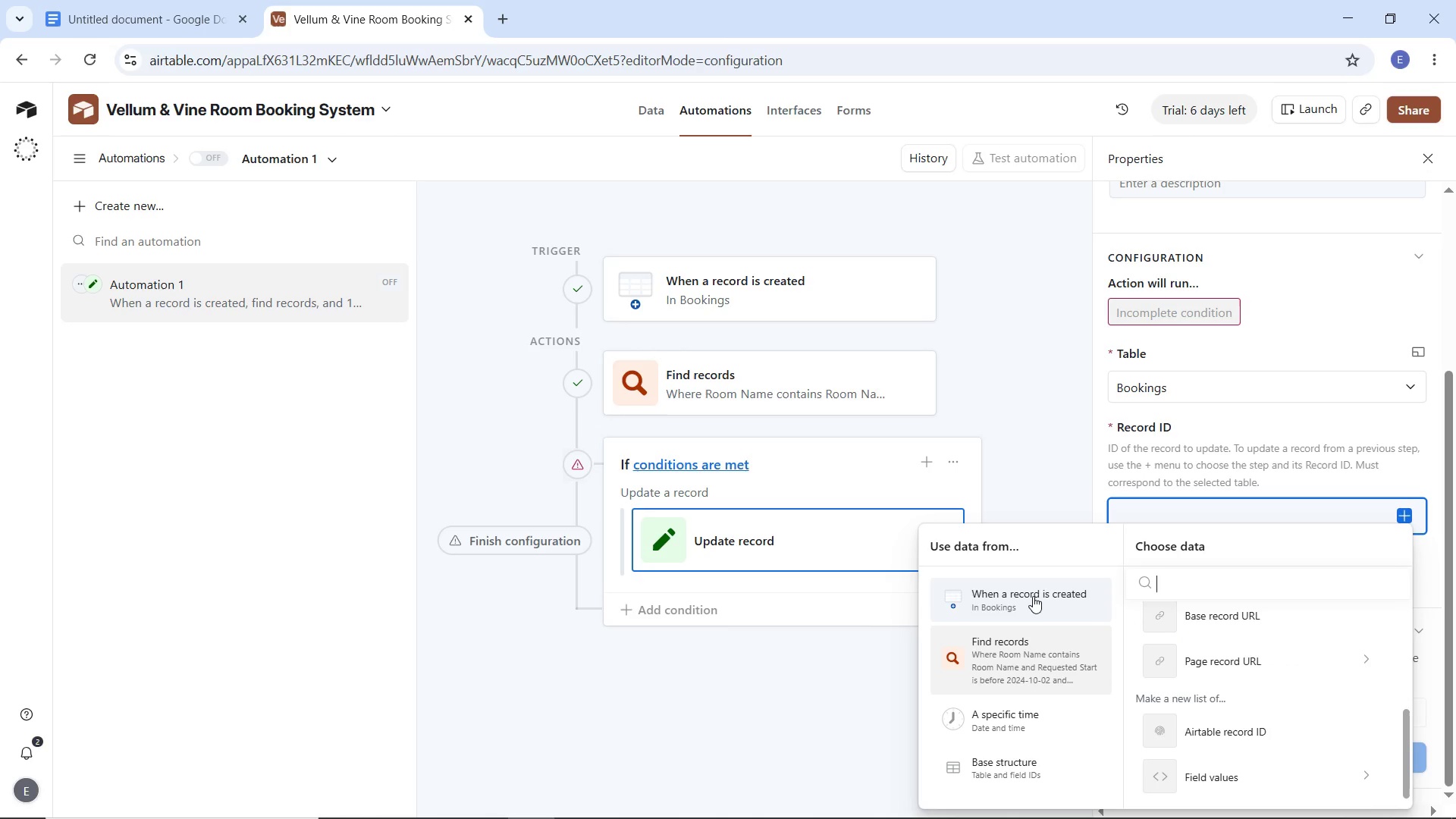 
left_click([1033, 596])
 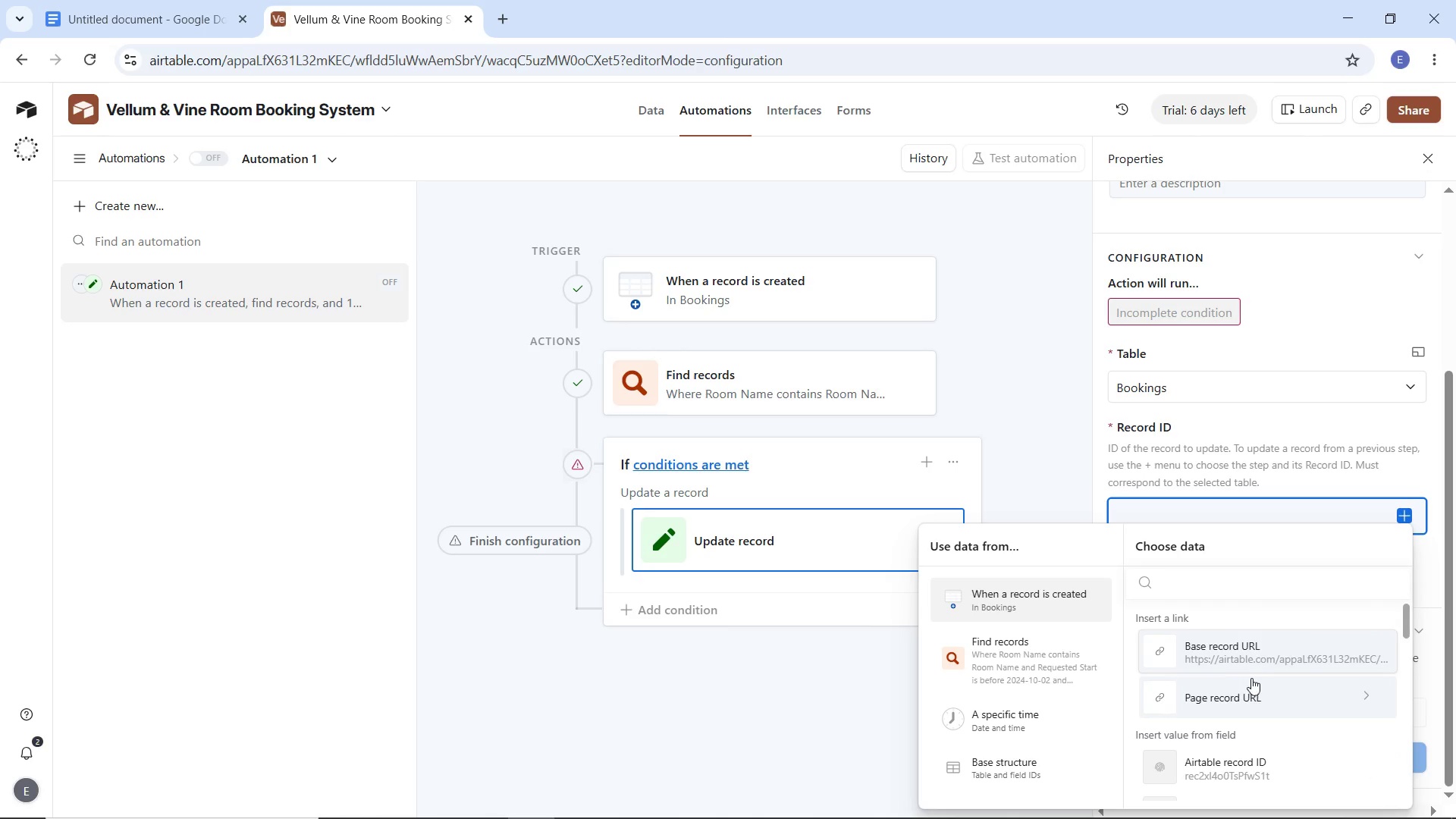 
scroll: coordinate [1259, 683], scroll_direction: down, amount: 2.0
 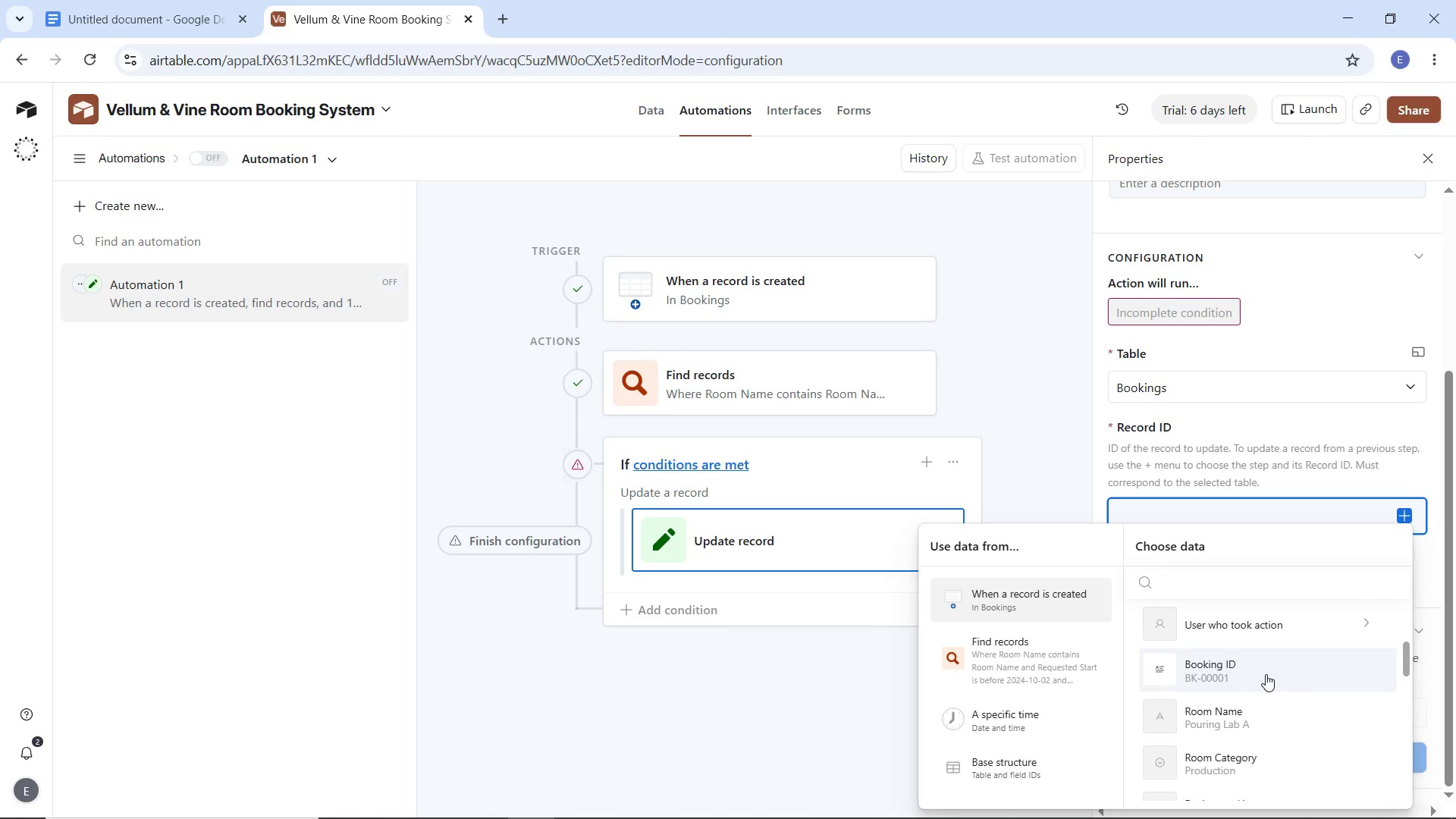 
scroll: coordinate [1266, 674], scroll_direction: up, amount: 1.0
 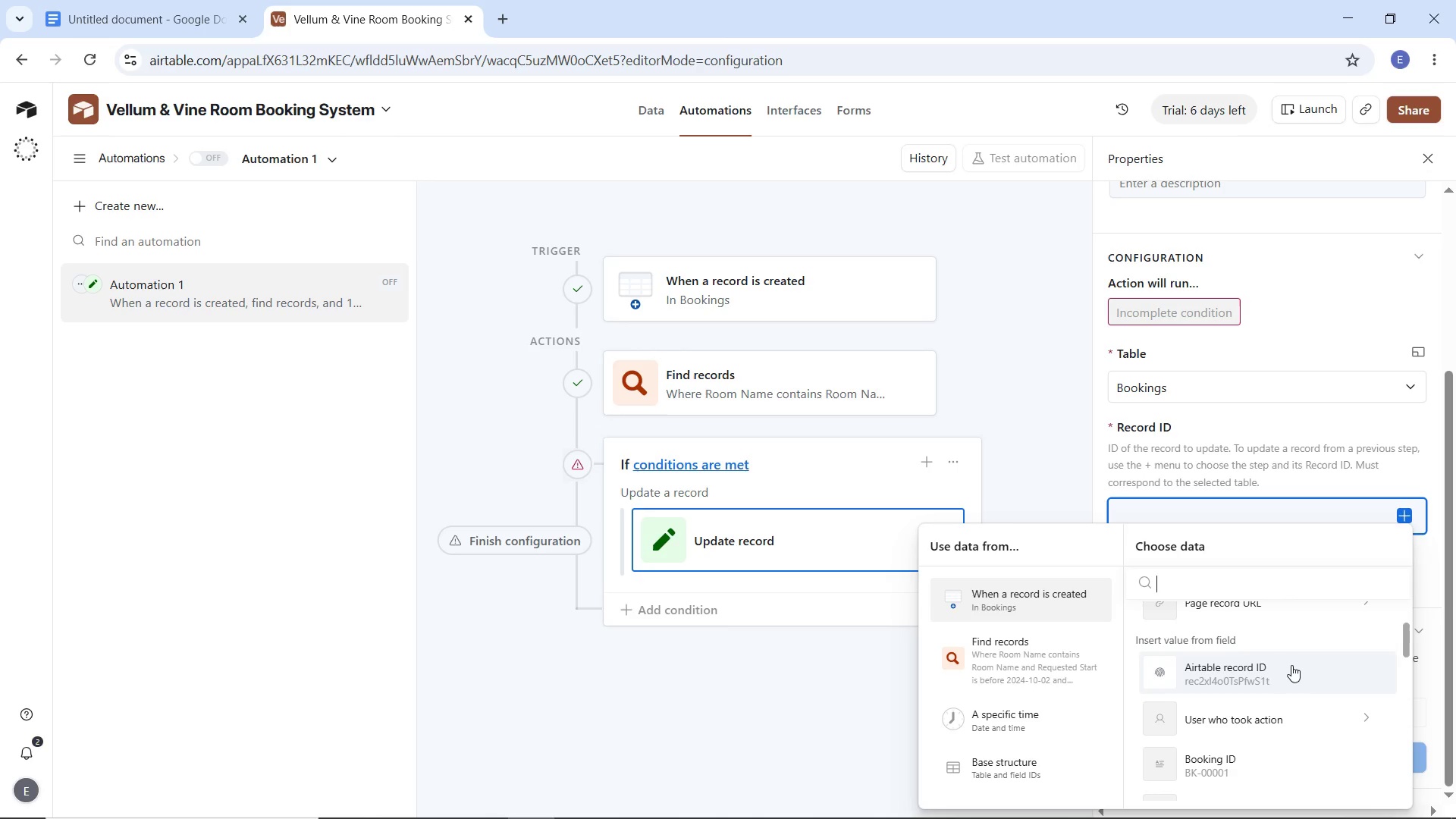 
left_click([1291, 665])
 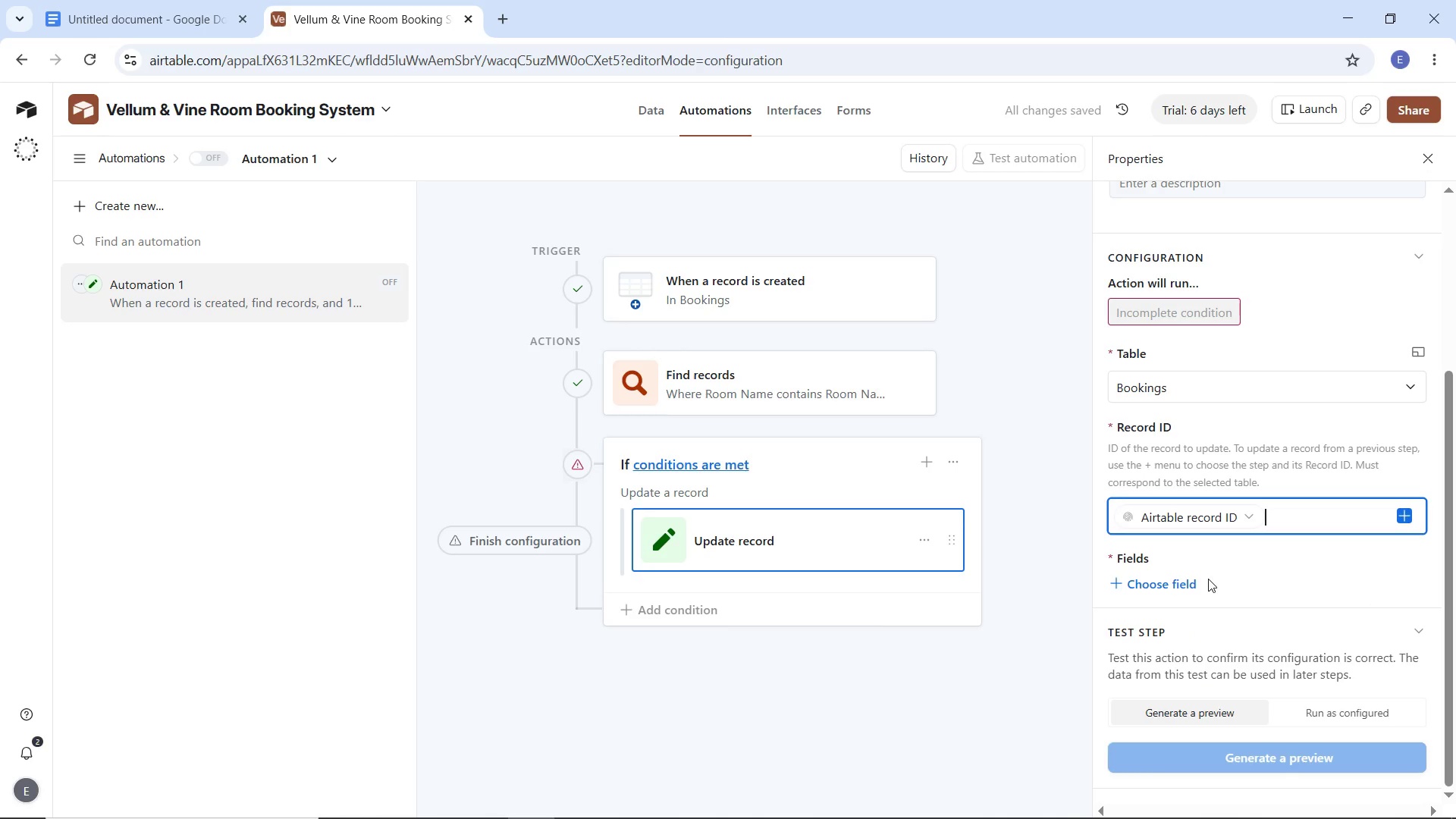 
left_click([1165, 579])
 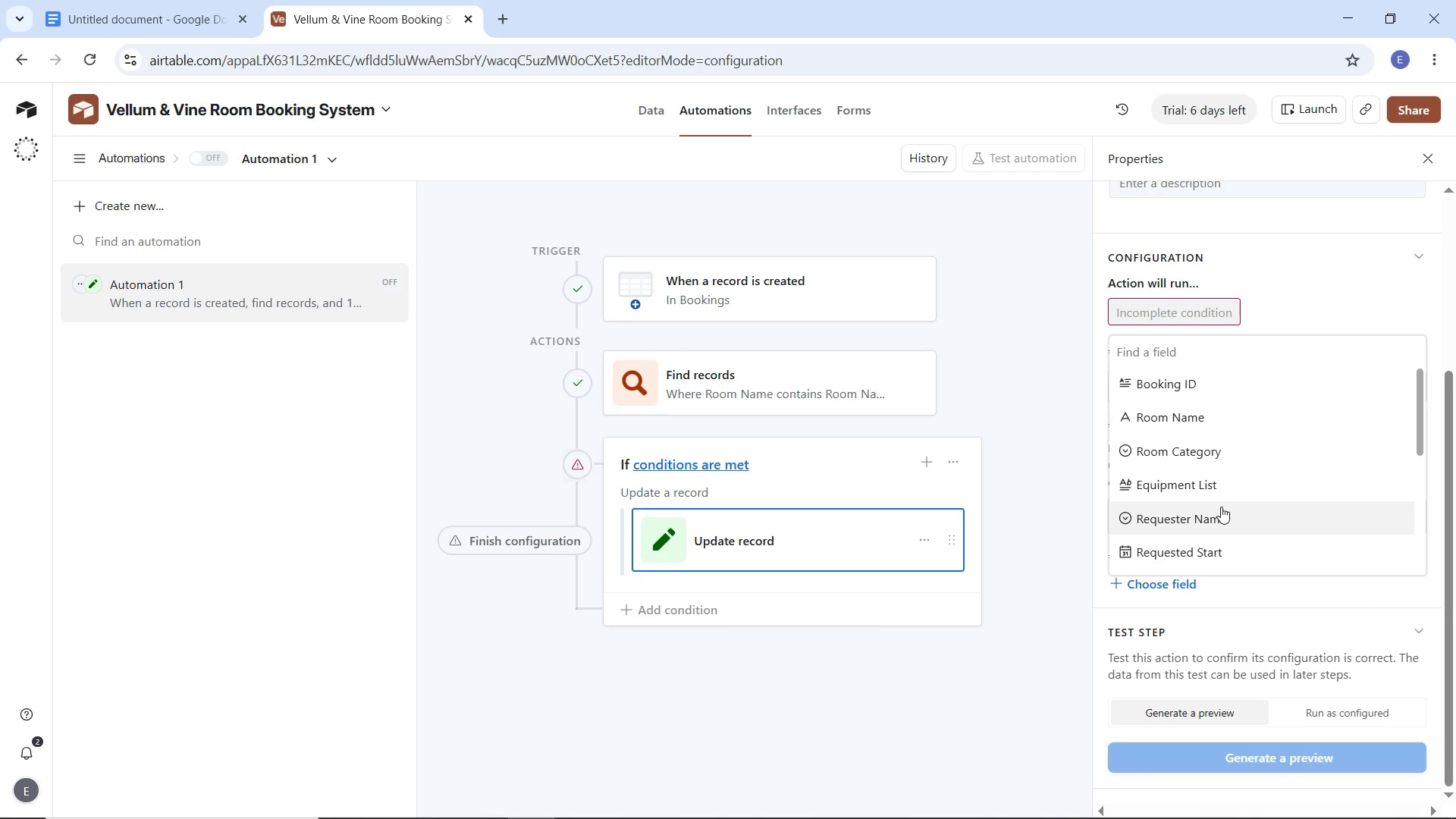 
scroll: coordinate [1238, 500], scroll_direction: down, amount: 3.0
 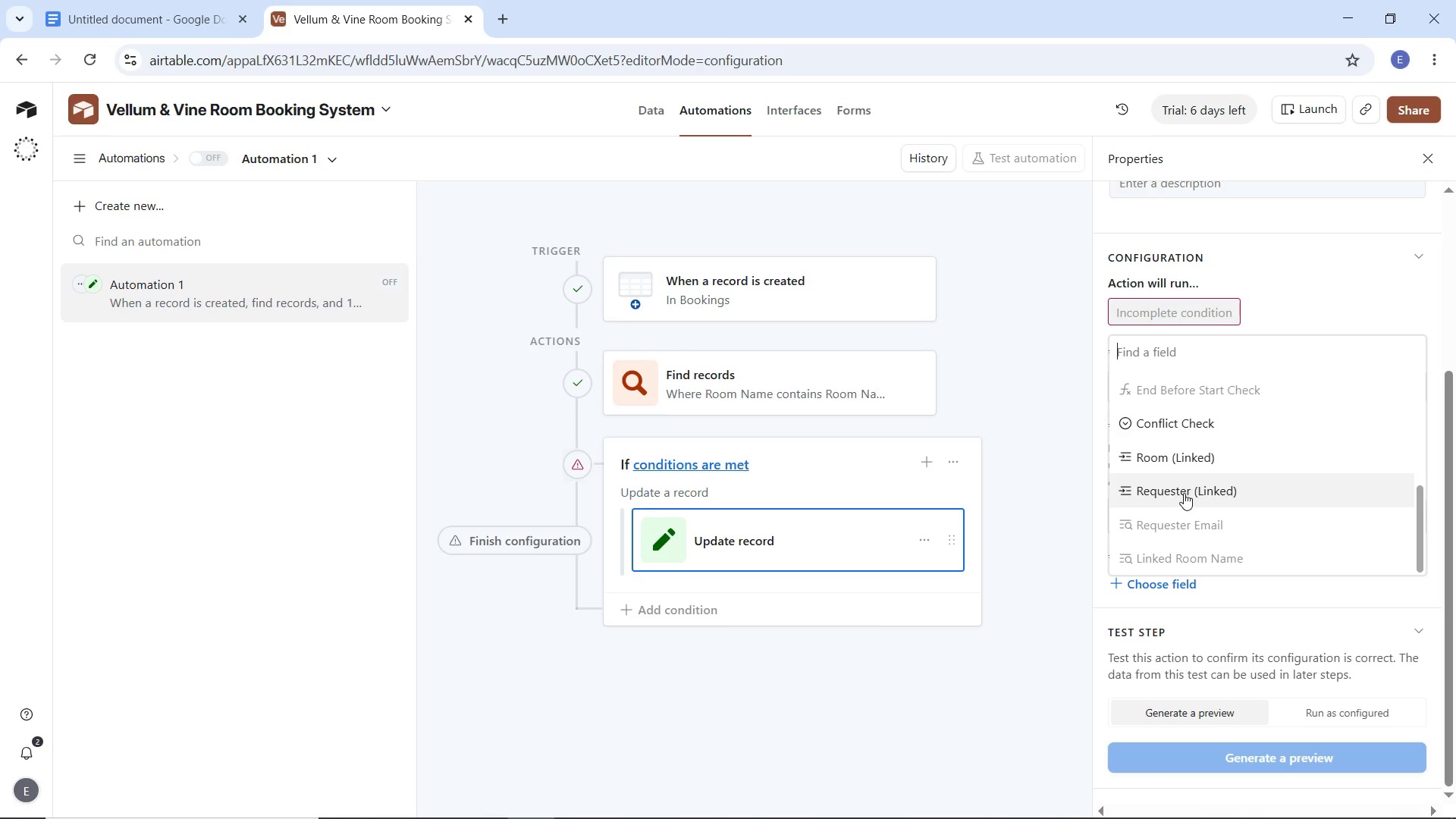 
scroll: coordinate [1184, 493], scroll_direction: up, amount: 2.0
 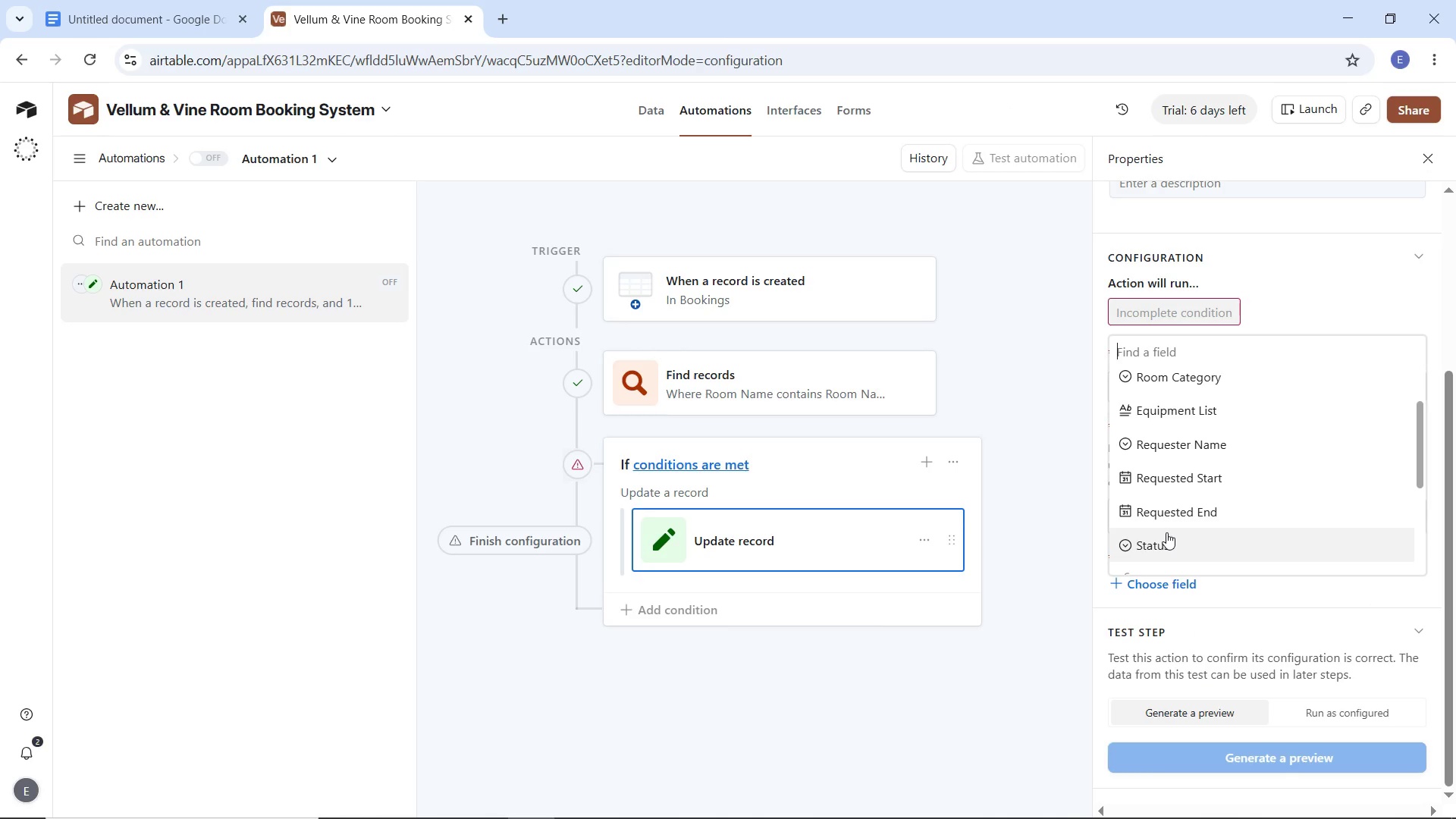 
left_click([1166, 533])
 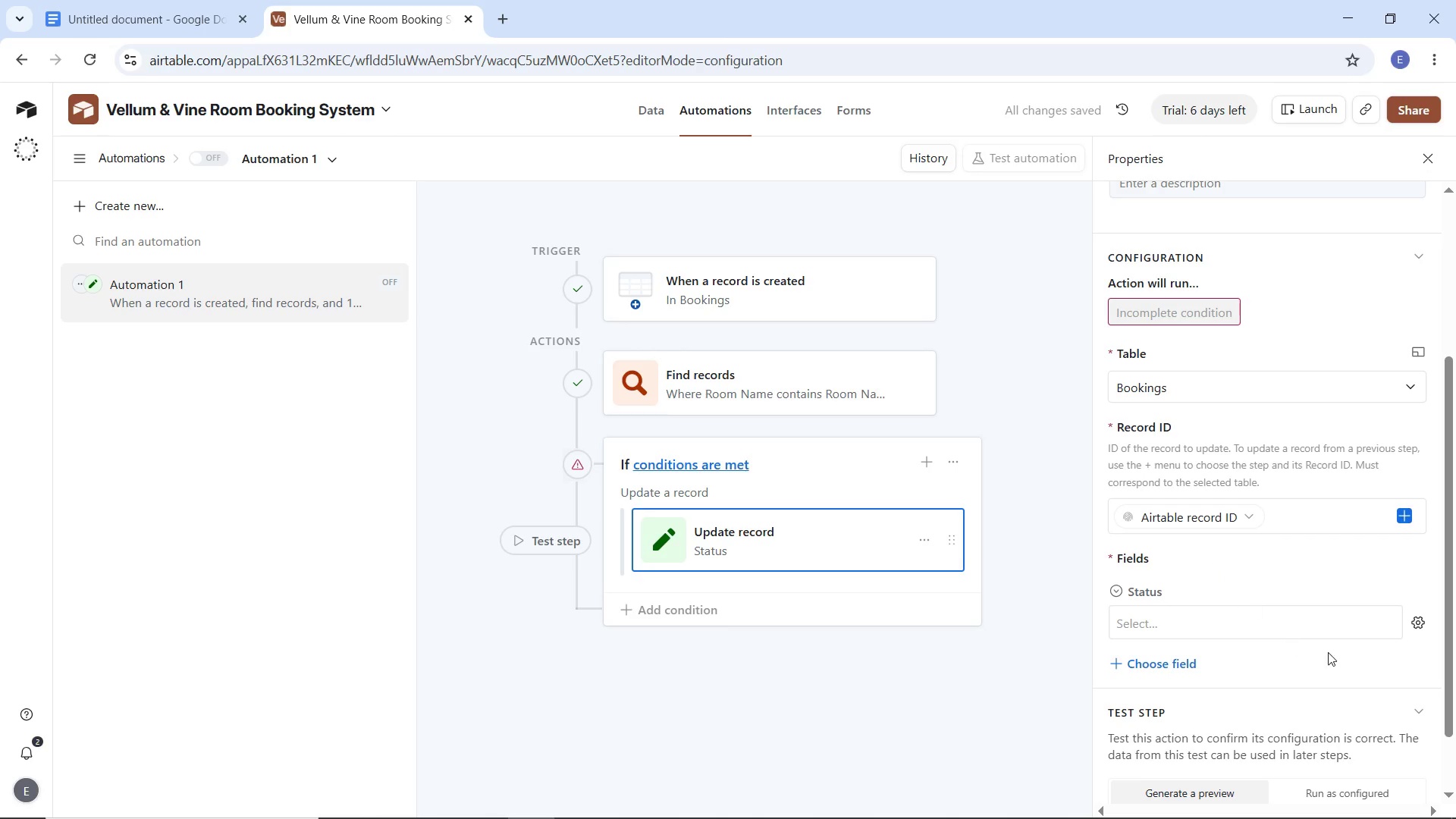 
left_click([1392, 623])
 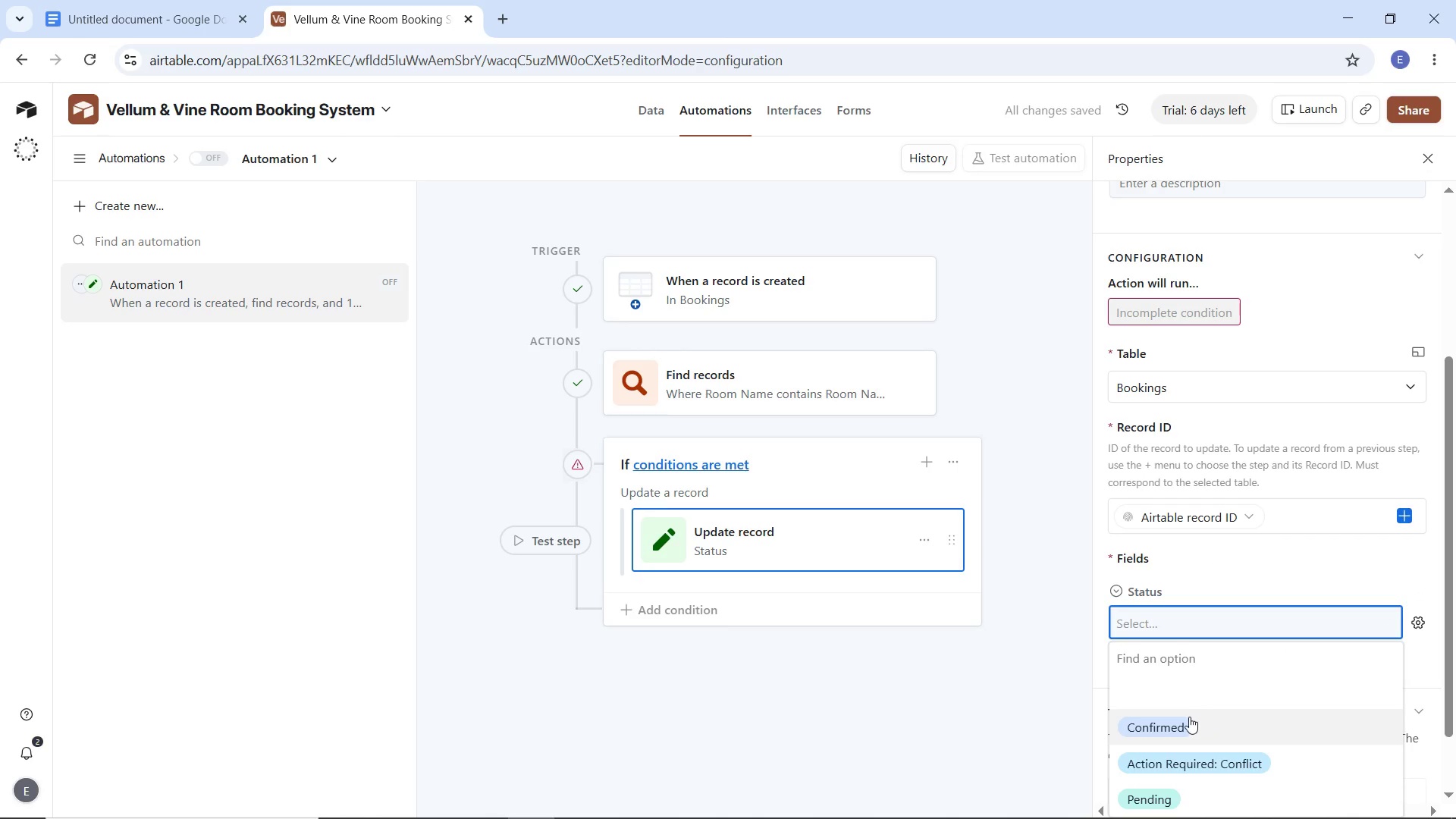 
left_click([1188, 718])
 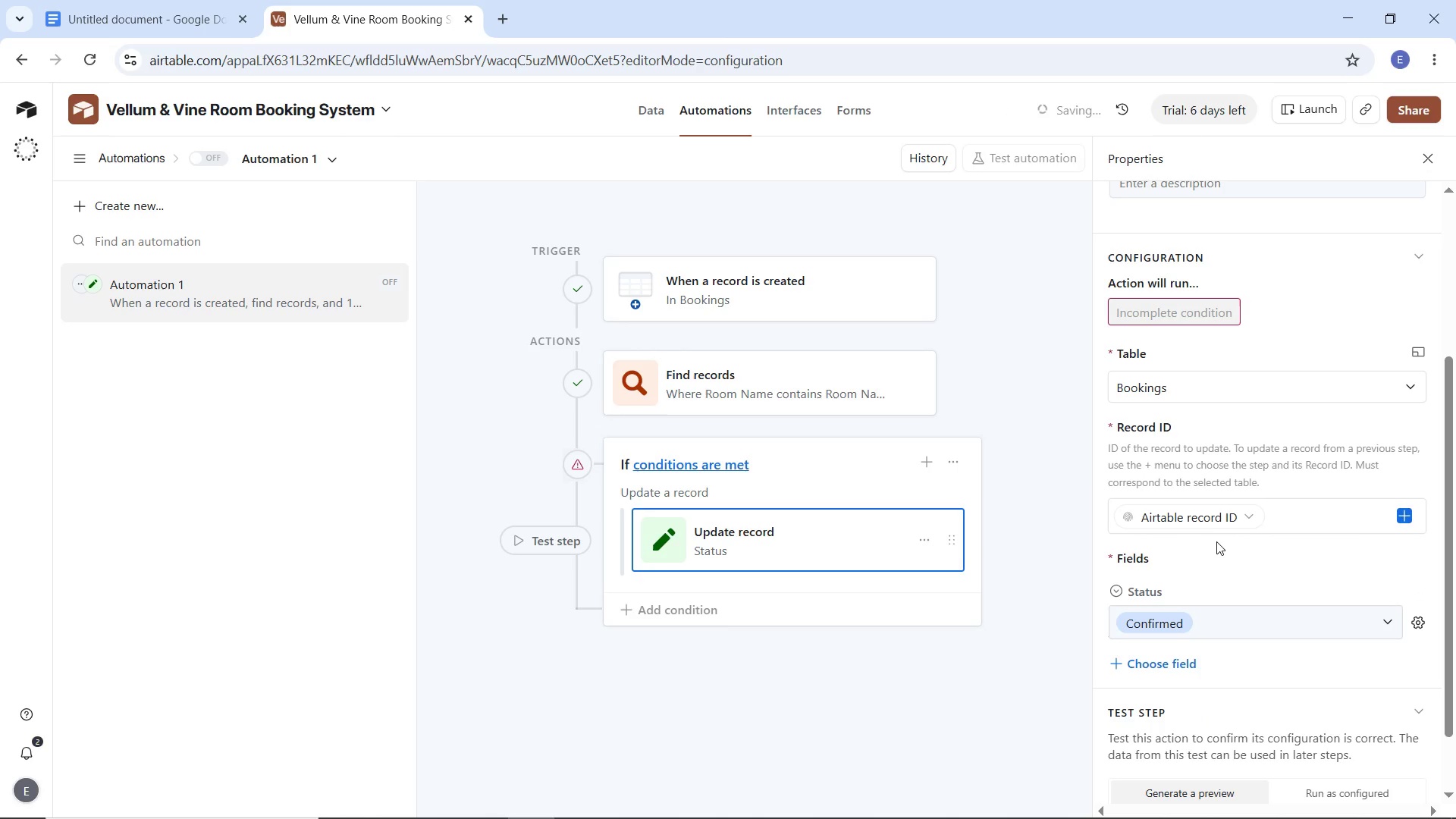 
scroll: coordinate [1216, 544], scroll_direction: down, amount: 1.0
 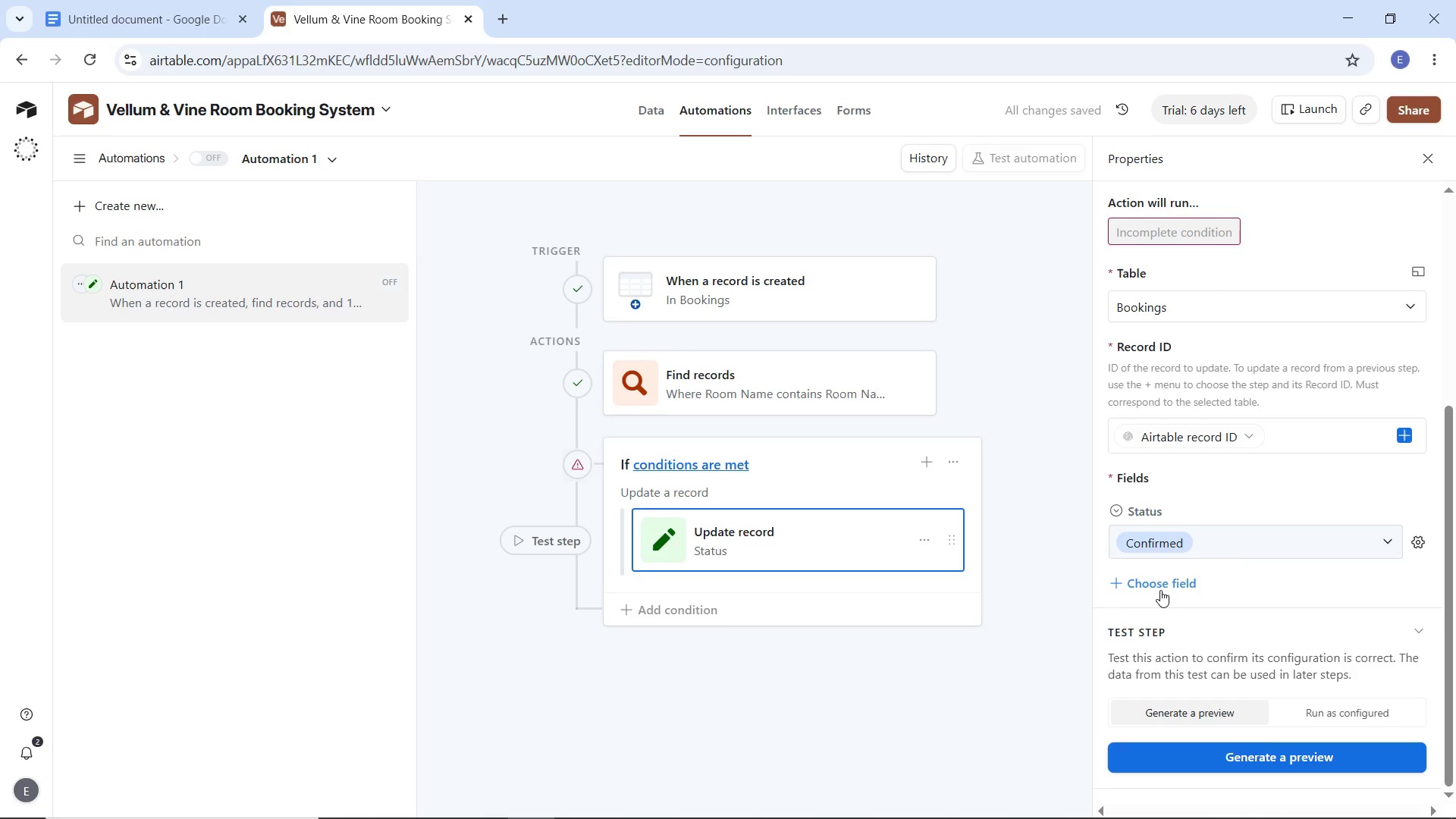 
left_click([1161, 588])
 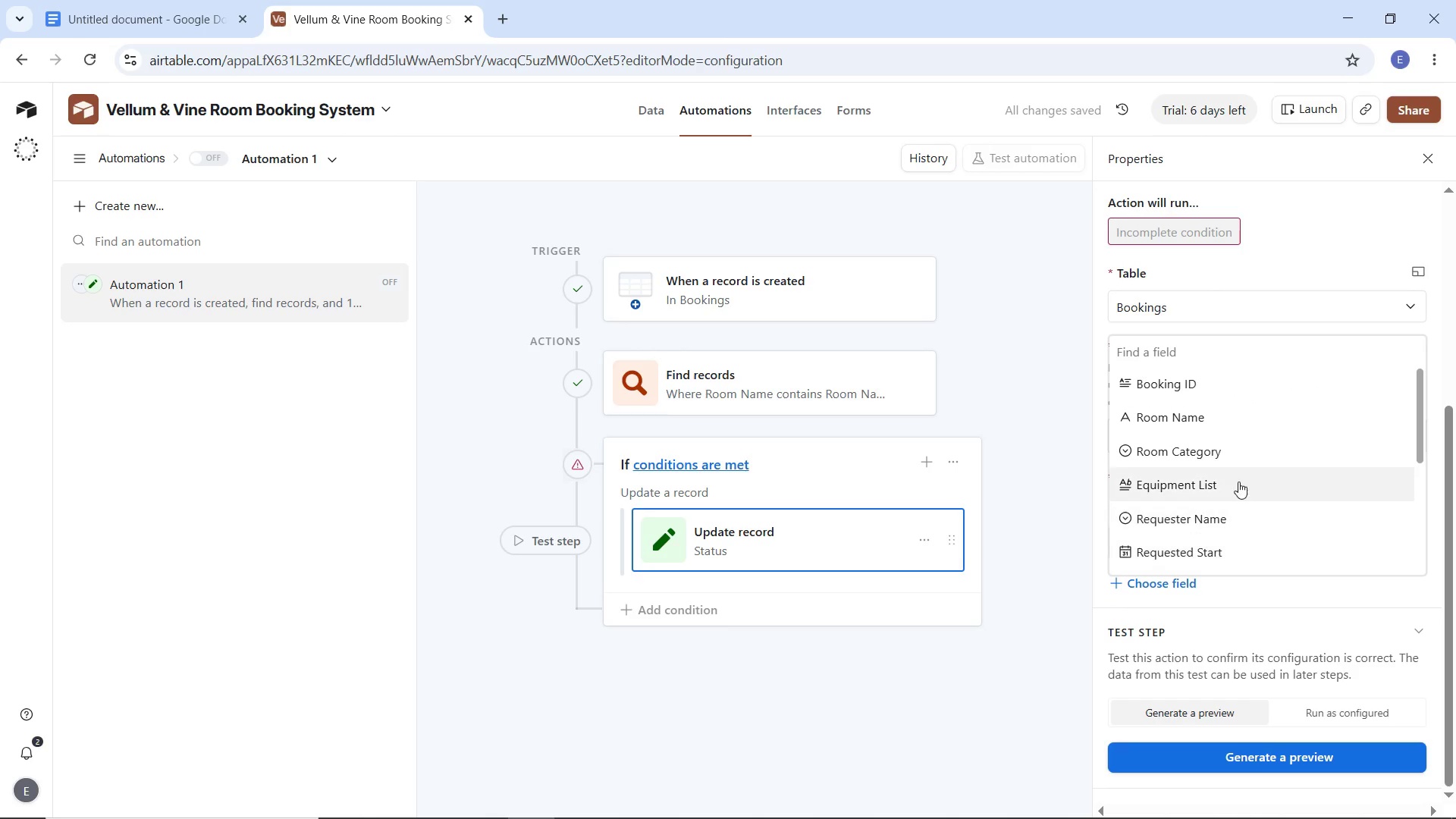 
scroll: coordinate [1238, 482], scroll_direction: down, amount: 2.0
 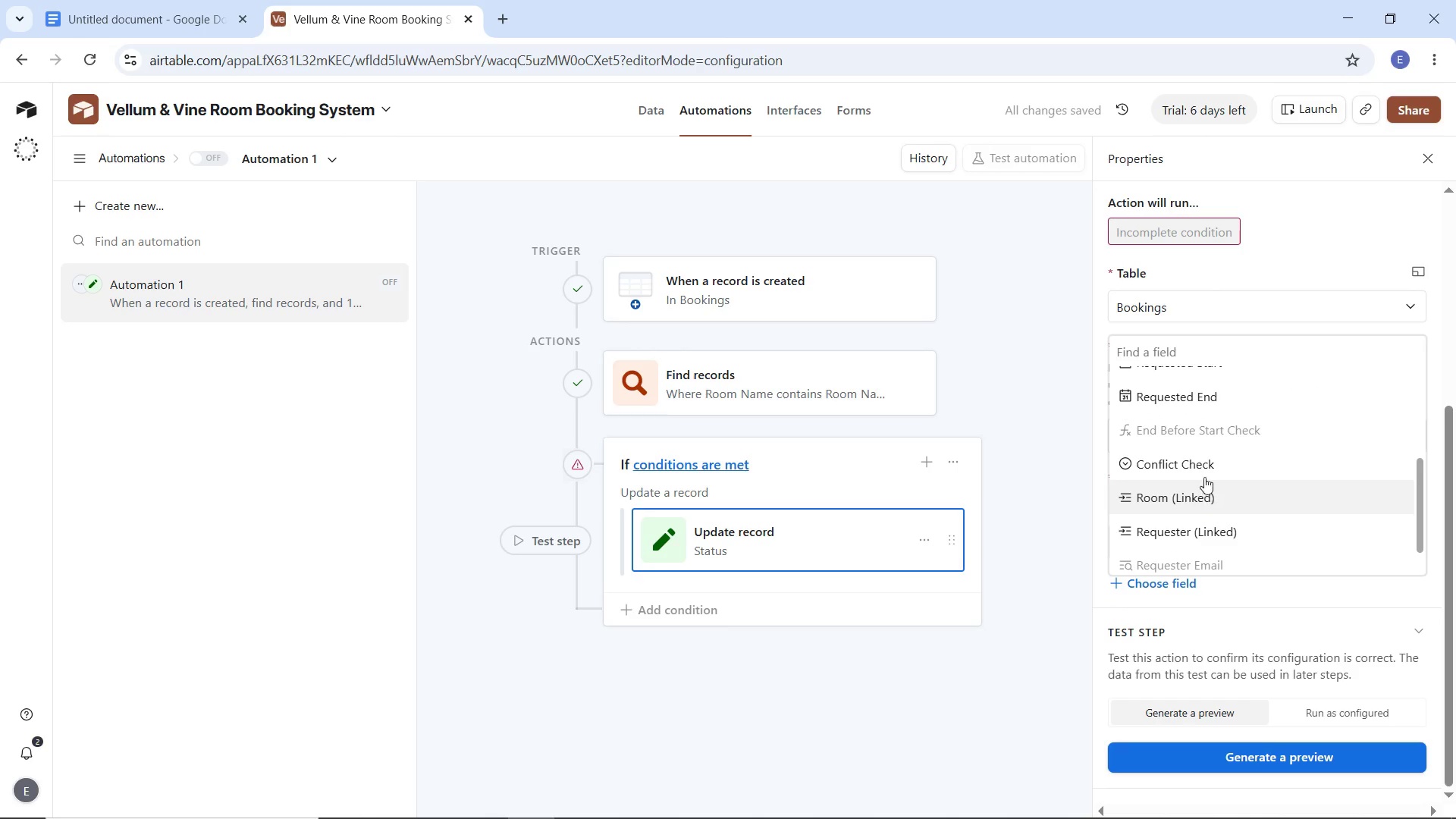 
left_click([1204, 469])
 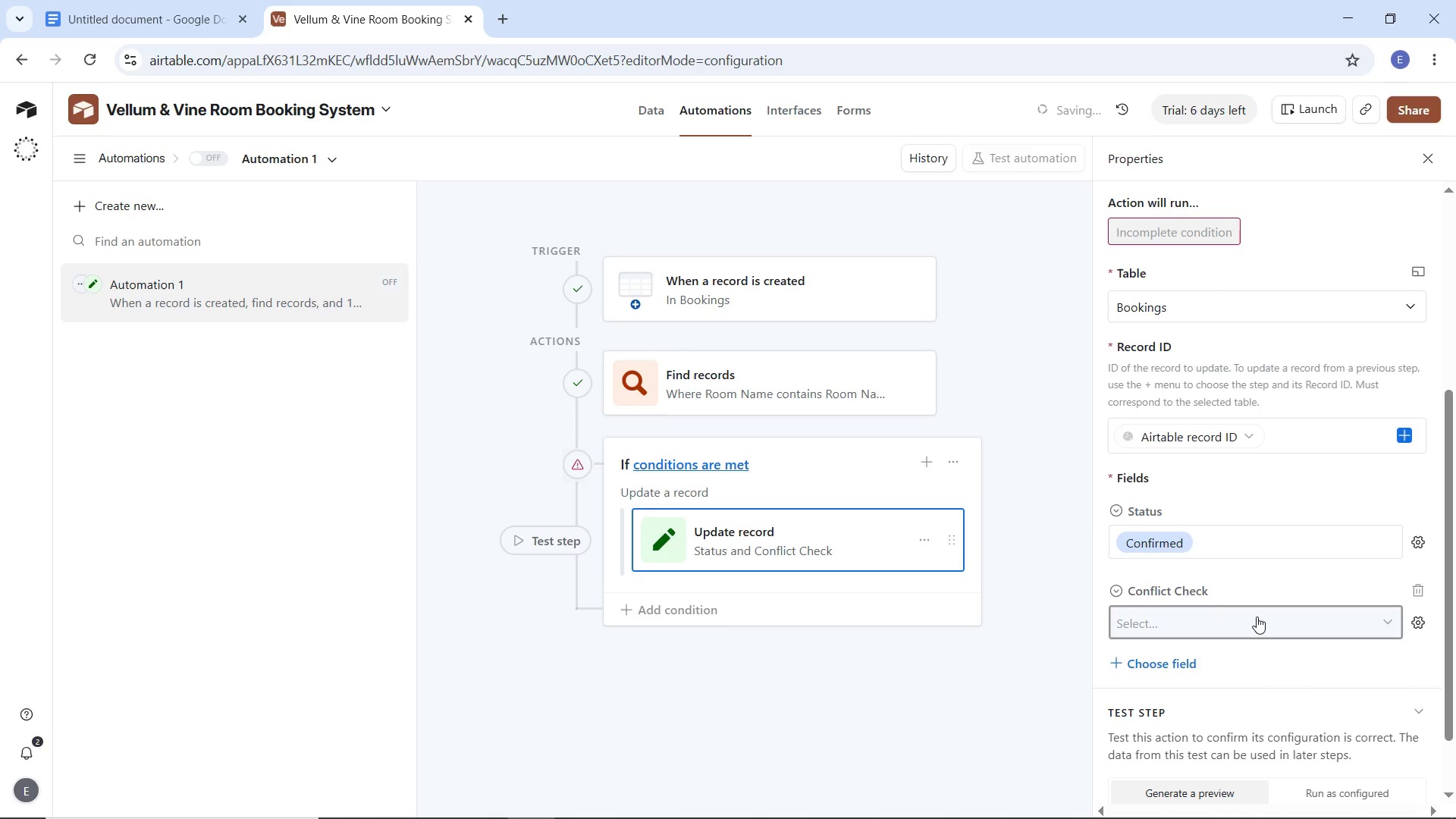 
left_click([1257, 617])
 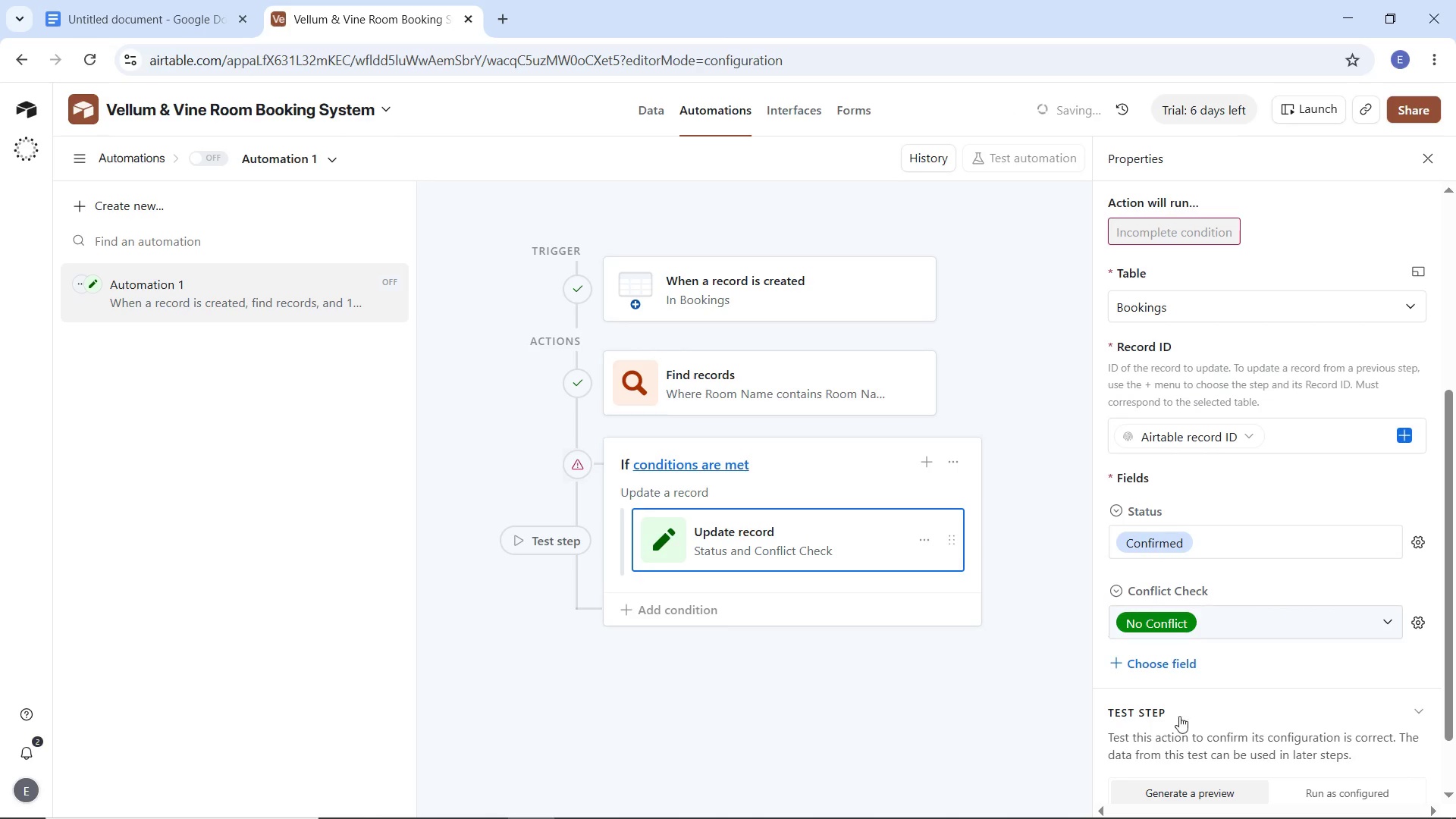 
scroll: coordinate [1195, 626], scroll_direction: down, amount: 6.0
 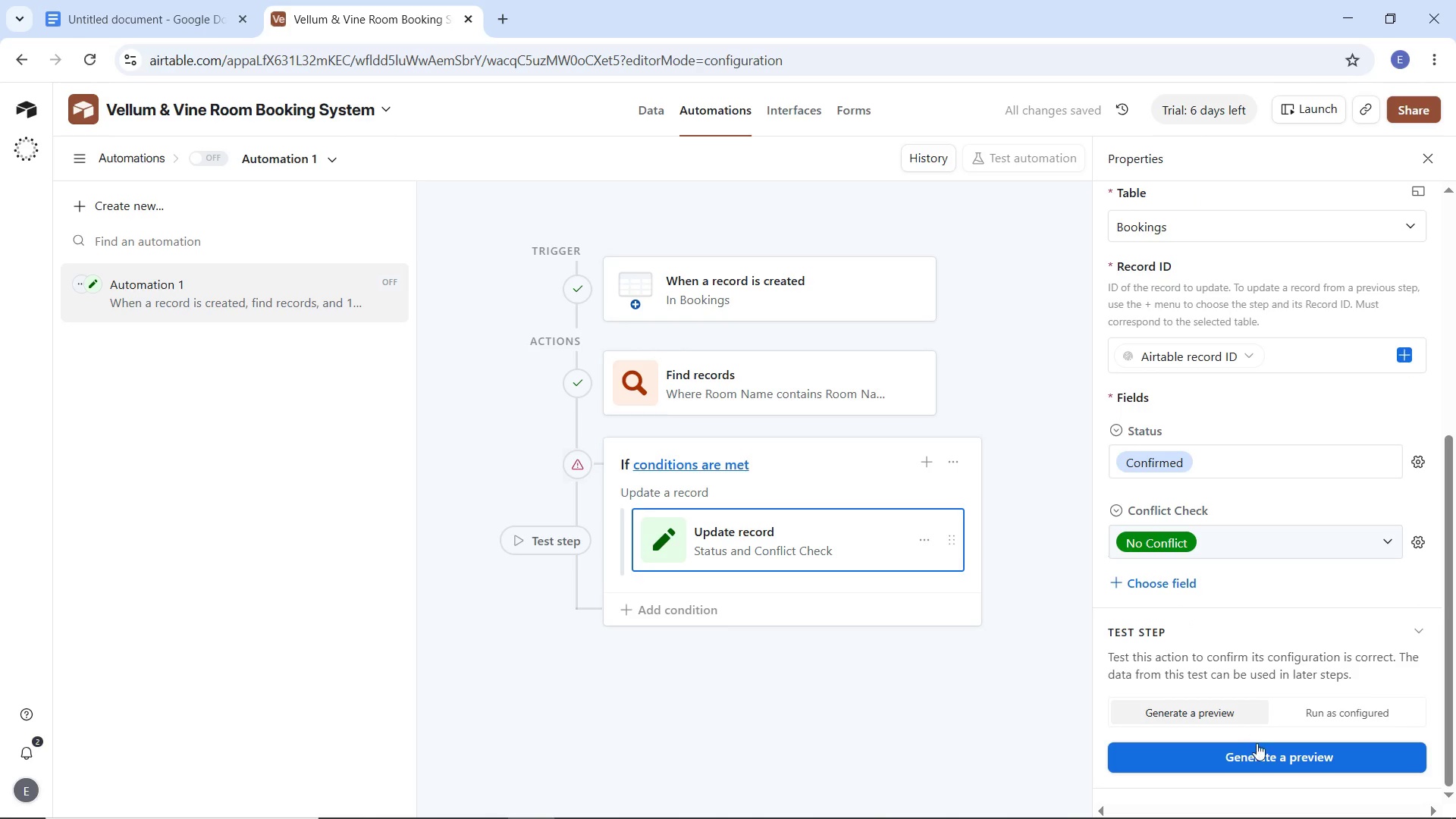 
left_click([1257, 748])
 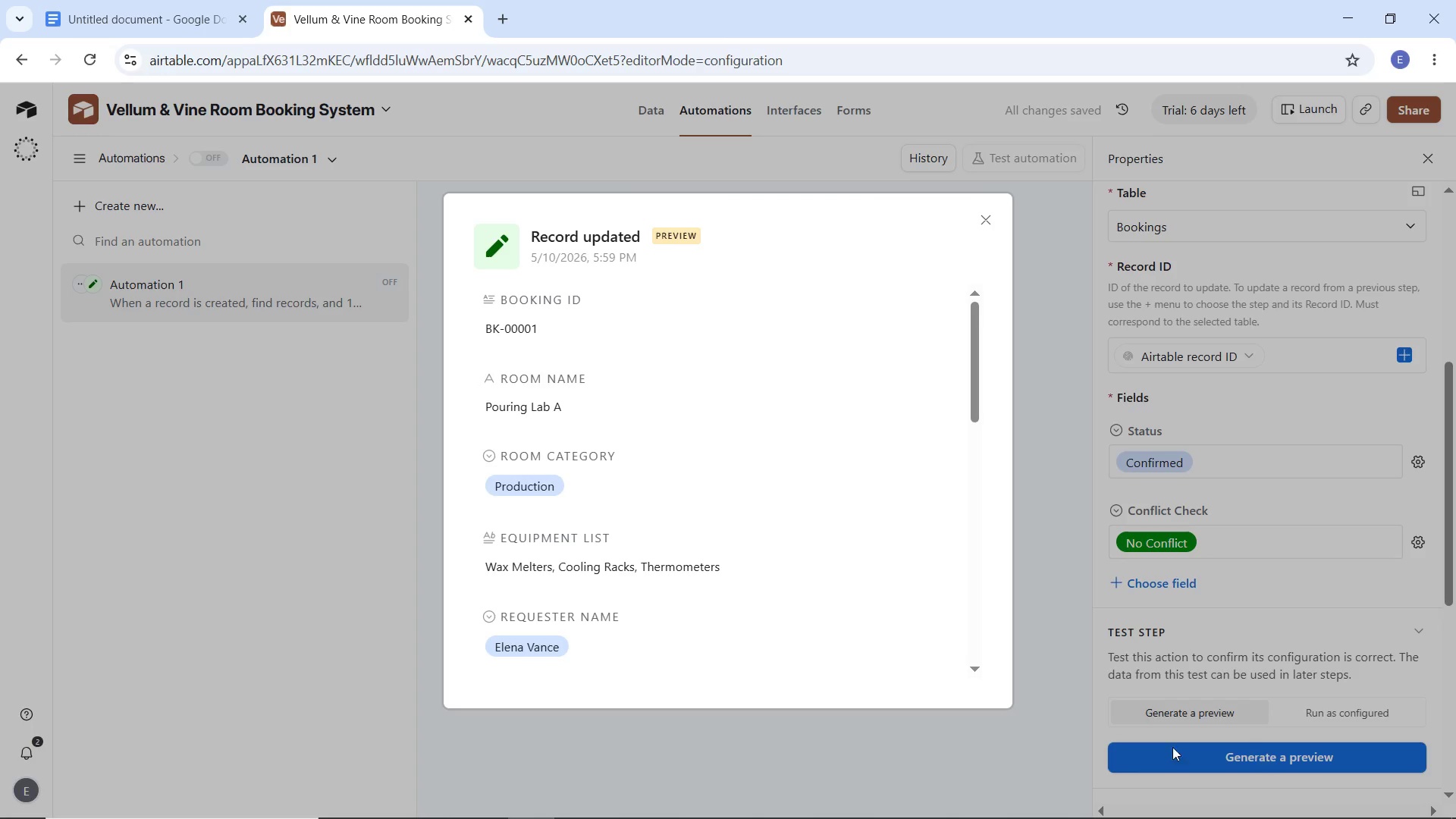 
scroll: coordinate [791, 576], scroll_direction: down, amount: 8.0
 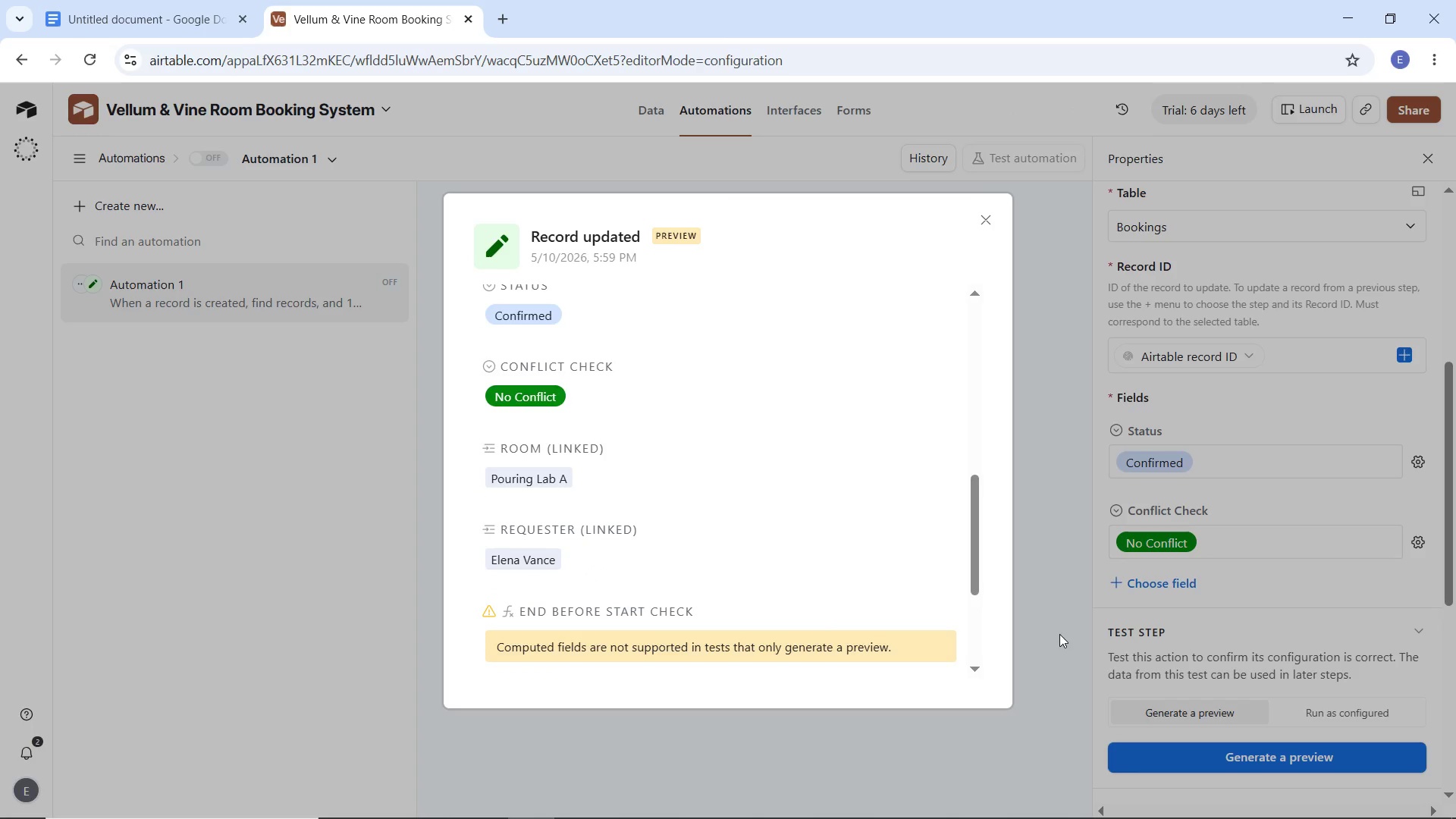 
left_click([1059, 629])
 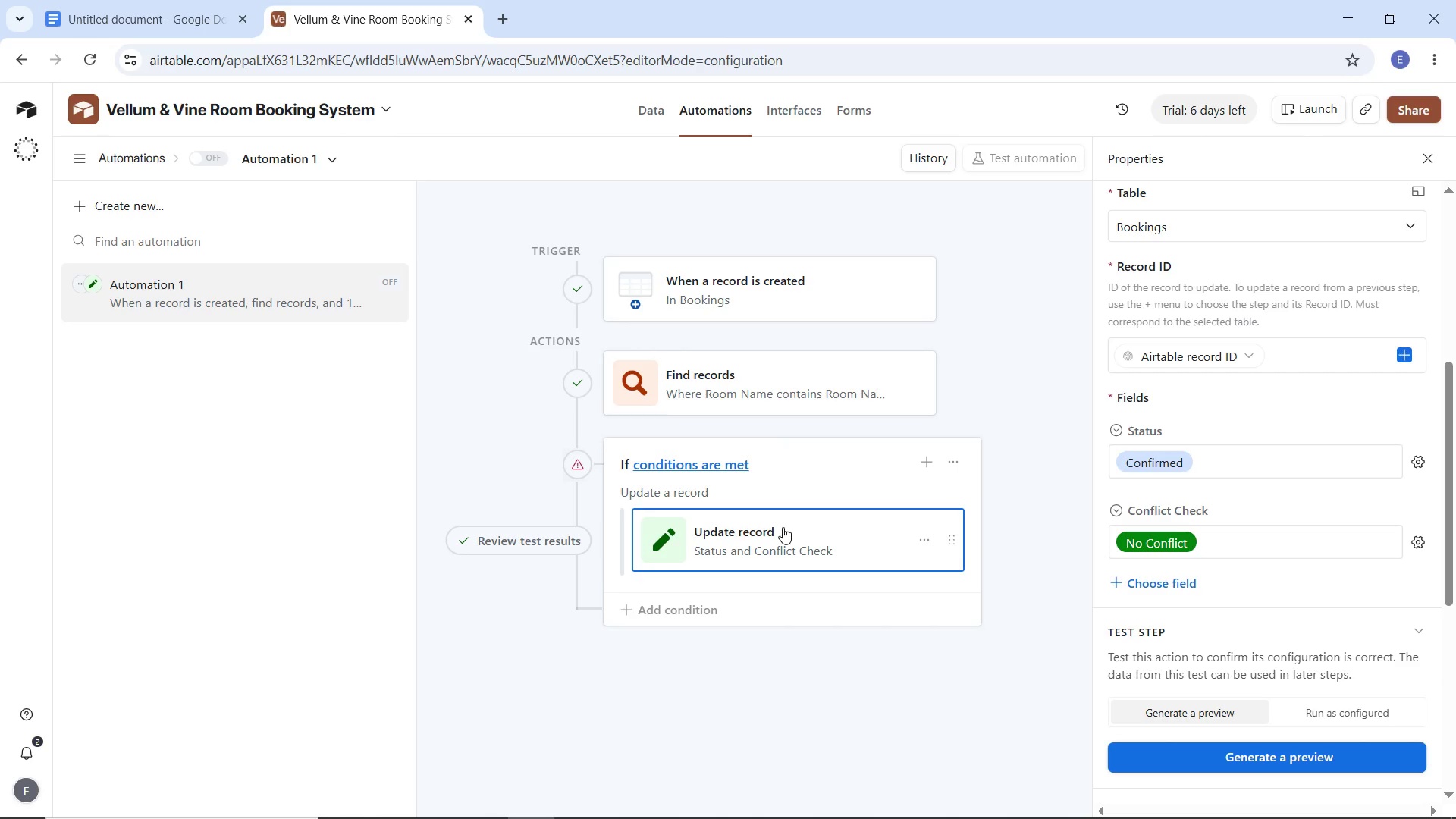 
wait(9.69)
 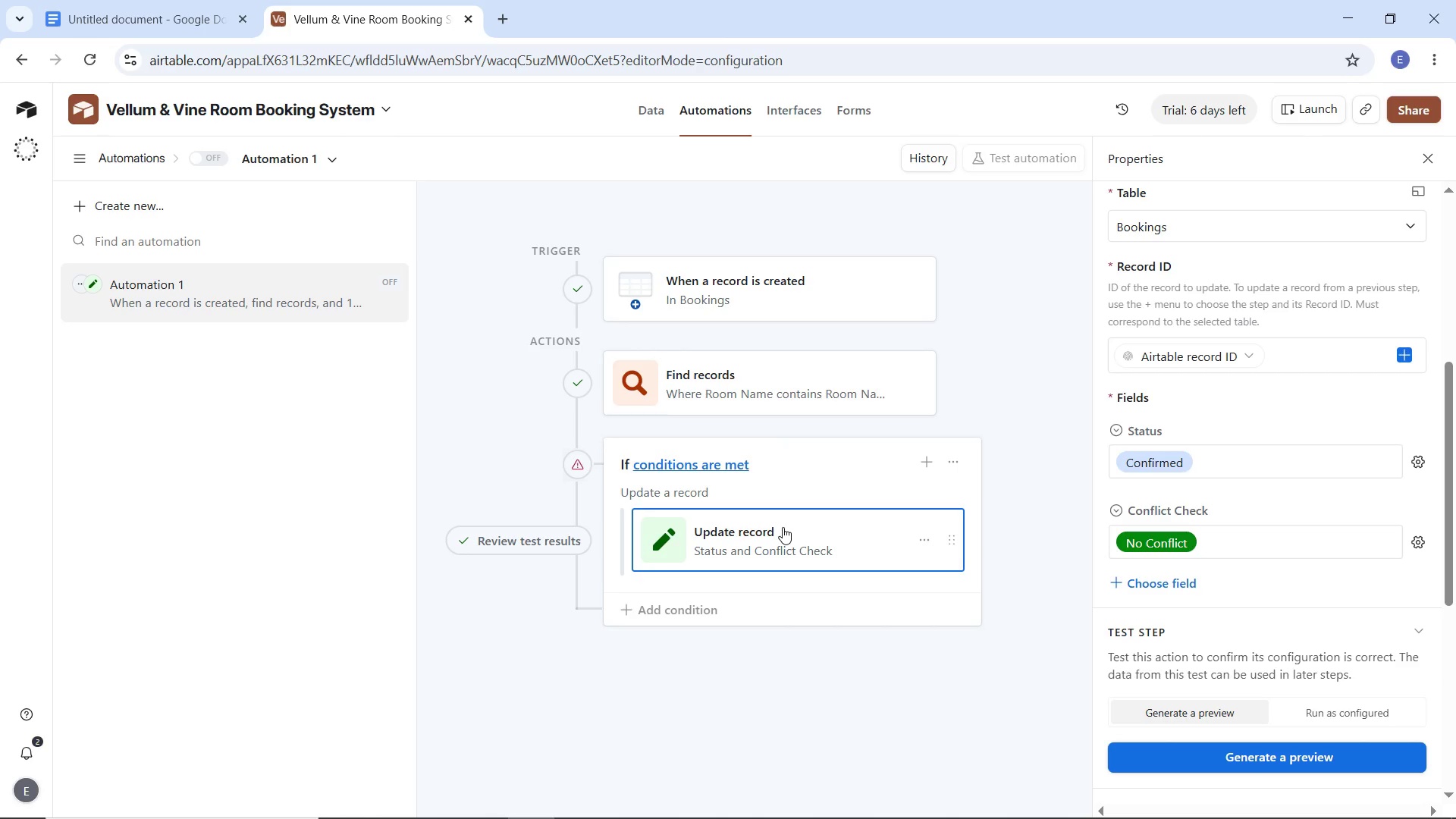 
left_click([791, 573])
 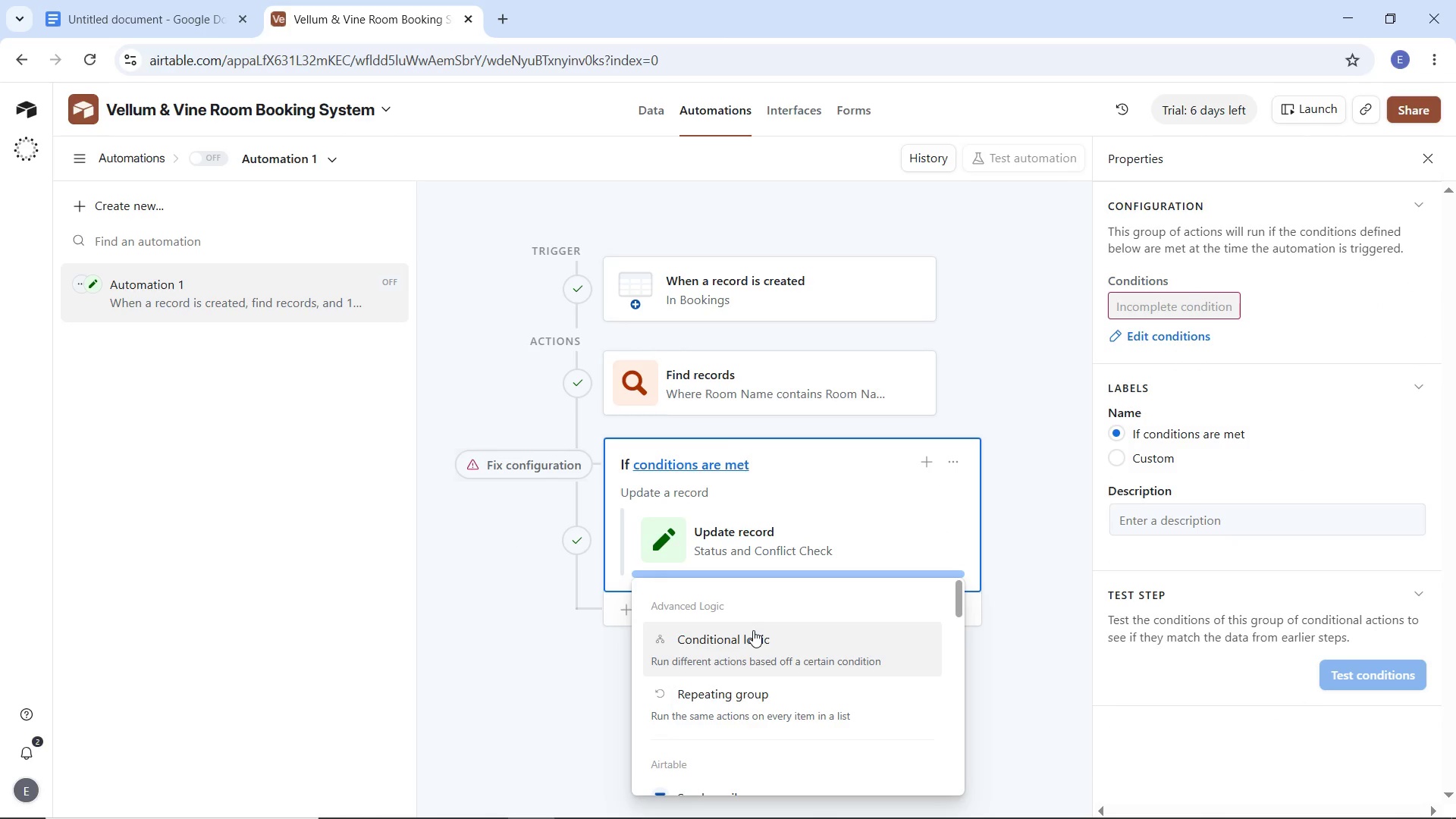 
wait(6.88)
 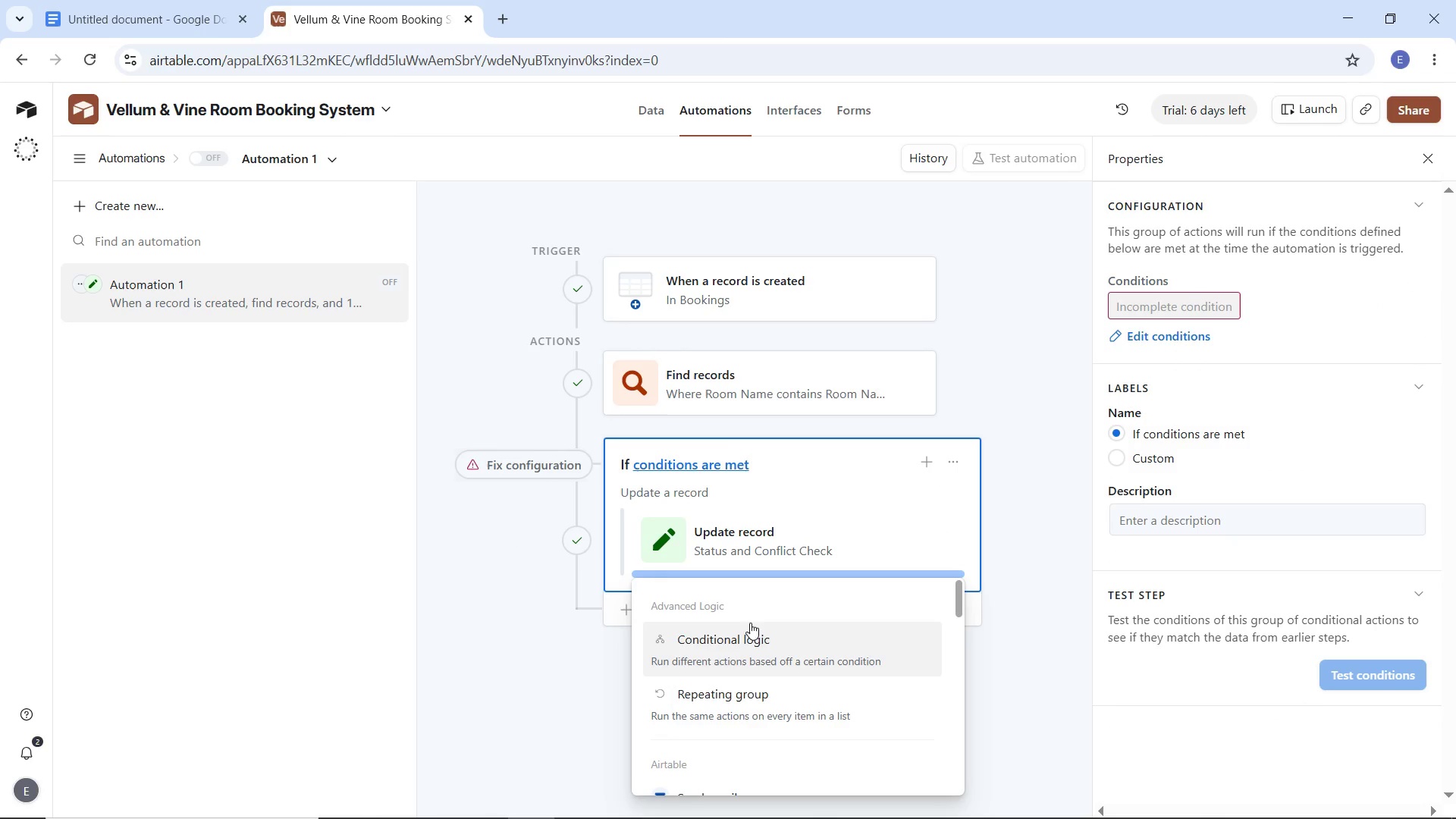 
scroll: coordinate [742, 676], scroll_direction: down, amount: 4.0
 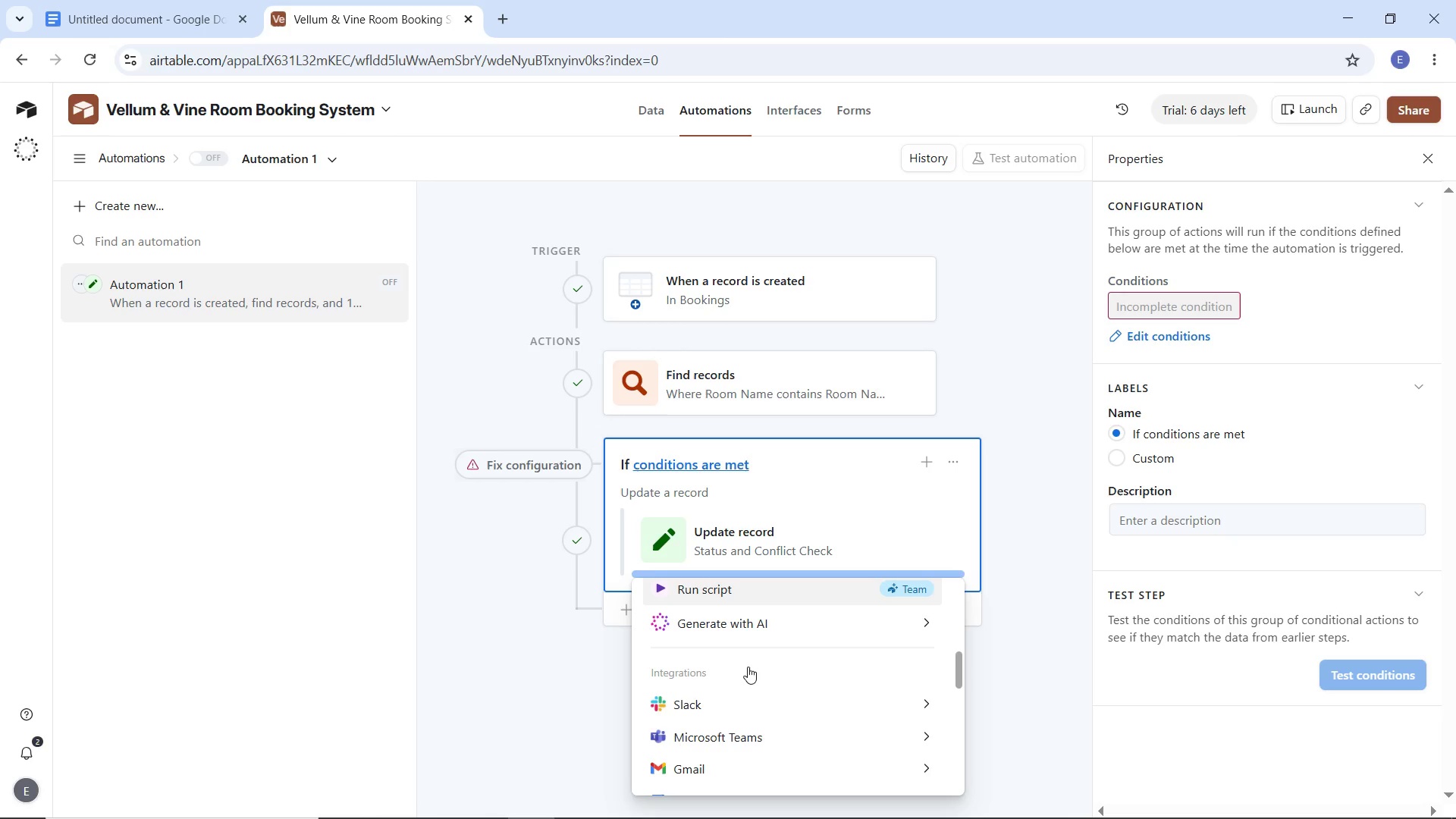 
wait(23.47)
 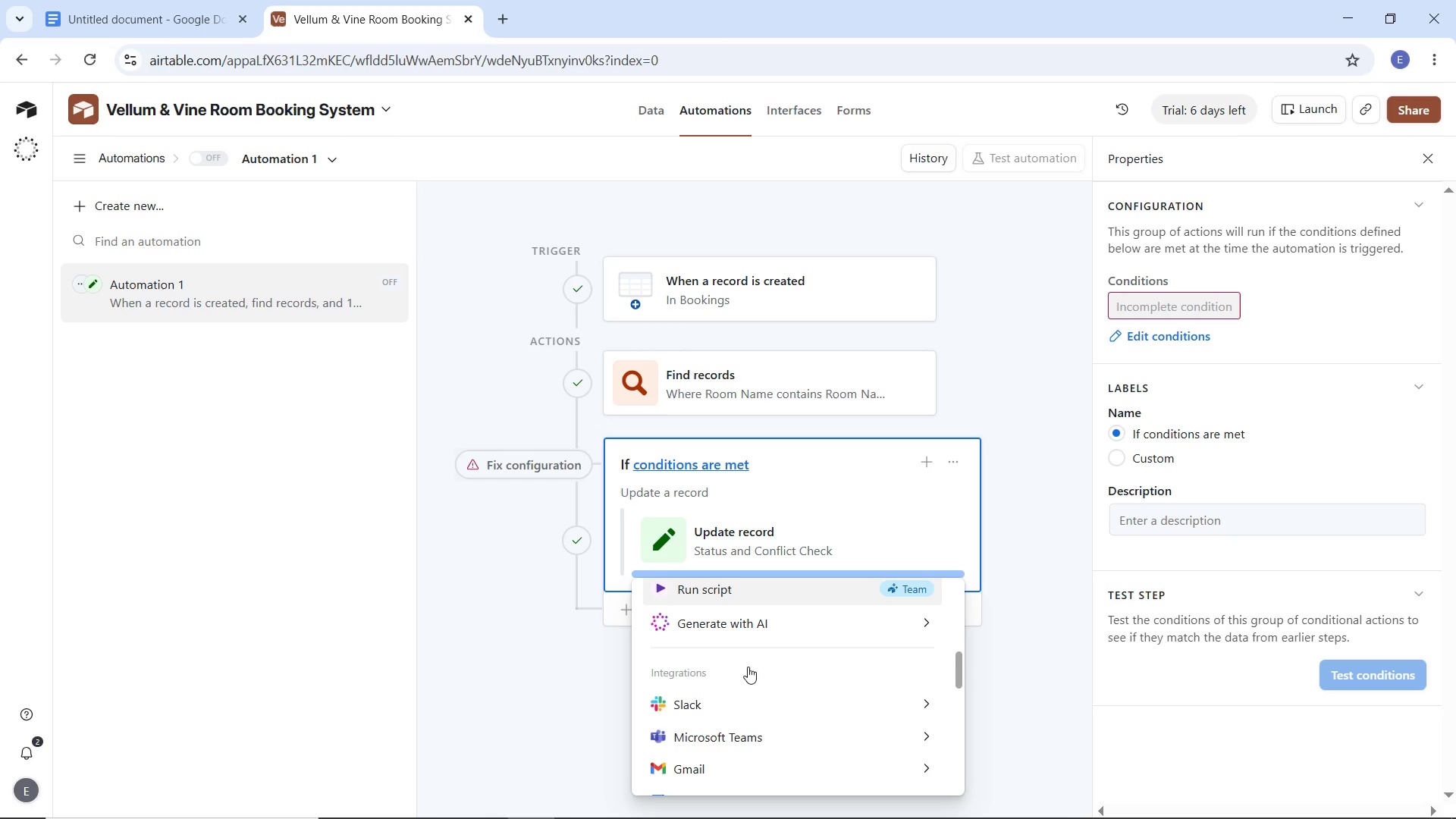 
left_click([1059, 602])
 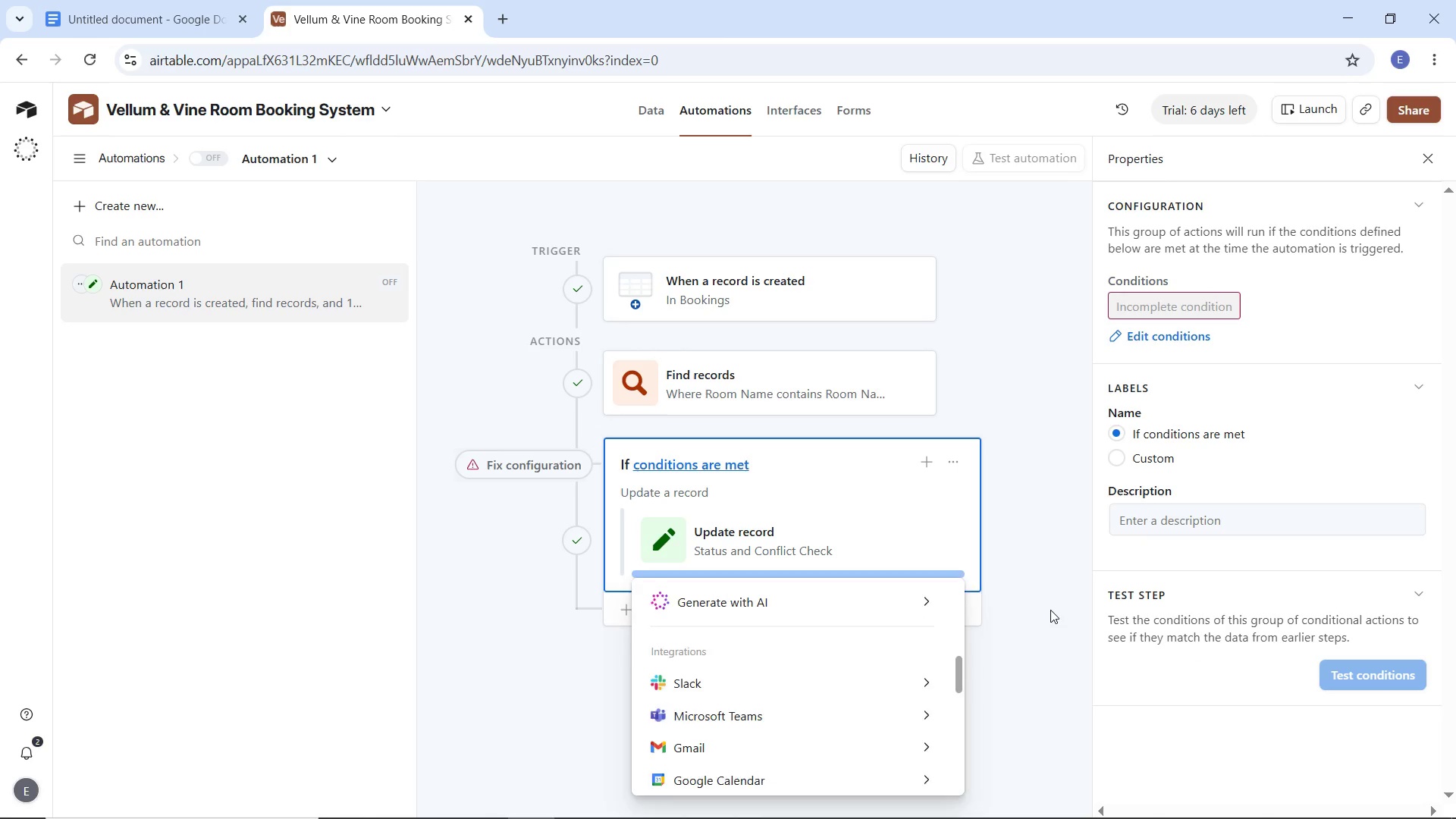 
left_click([1050, 610])
 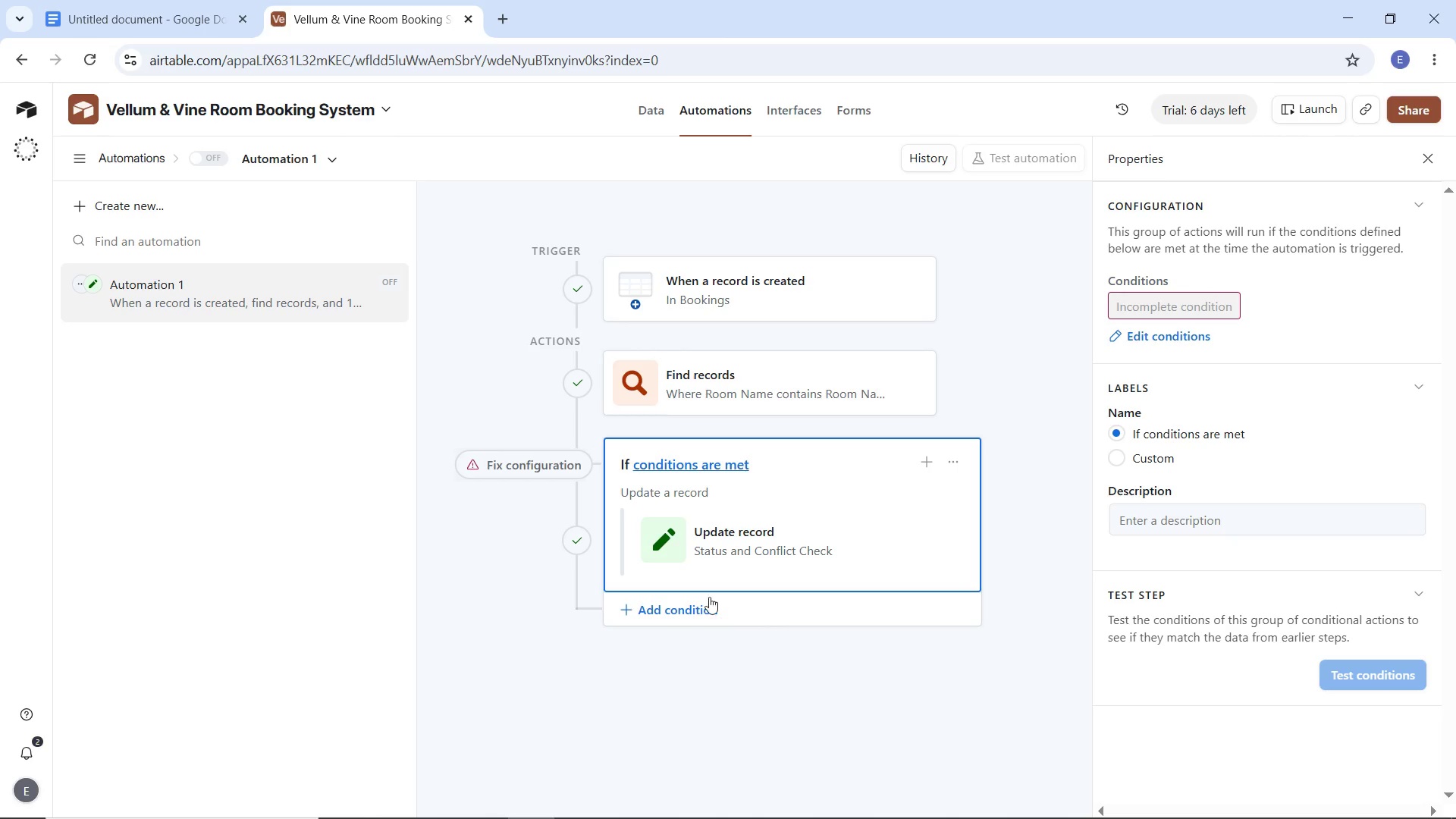 
left_click([668, 611])
 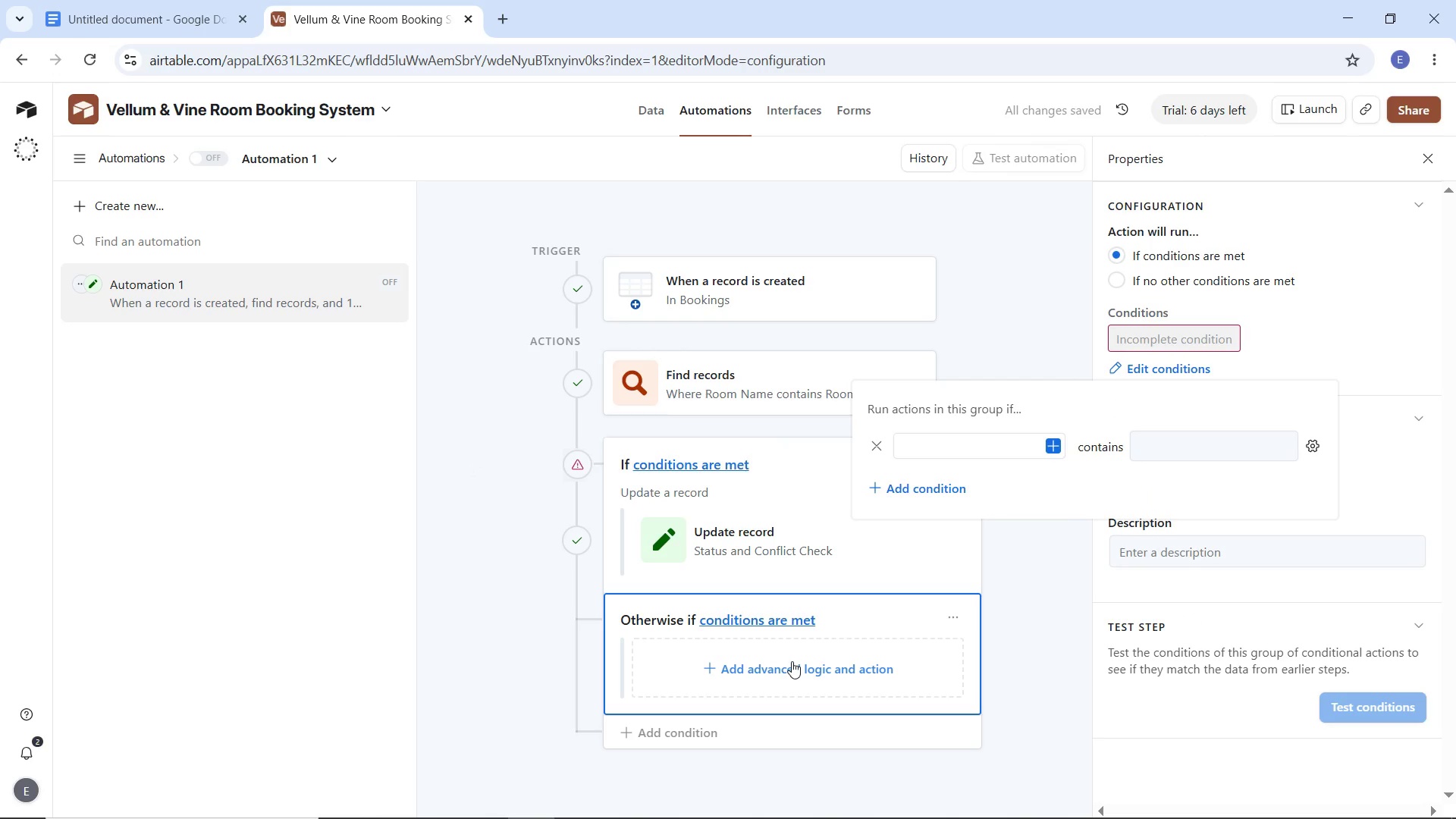 
wait(5.77)
 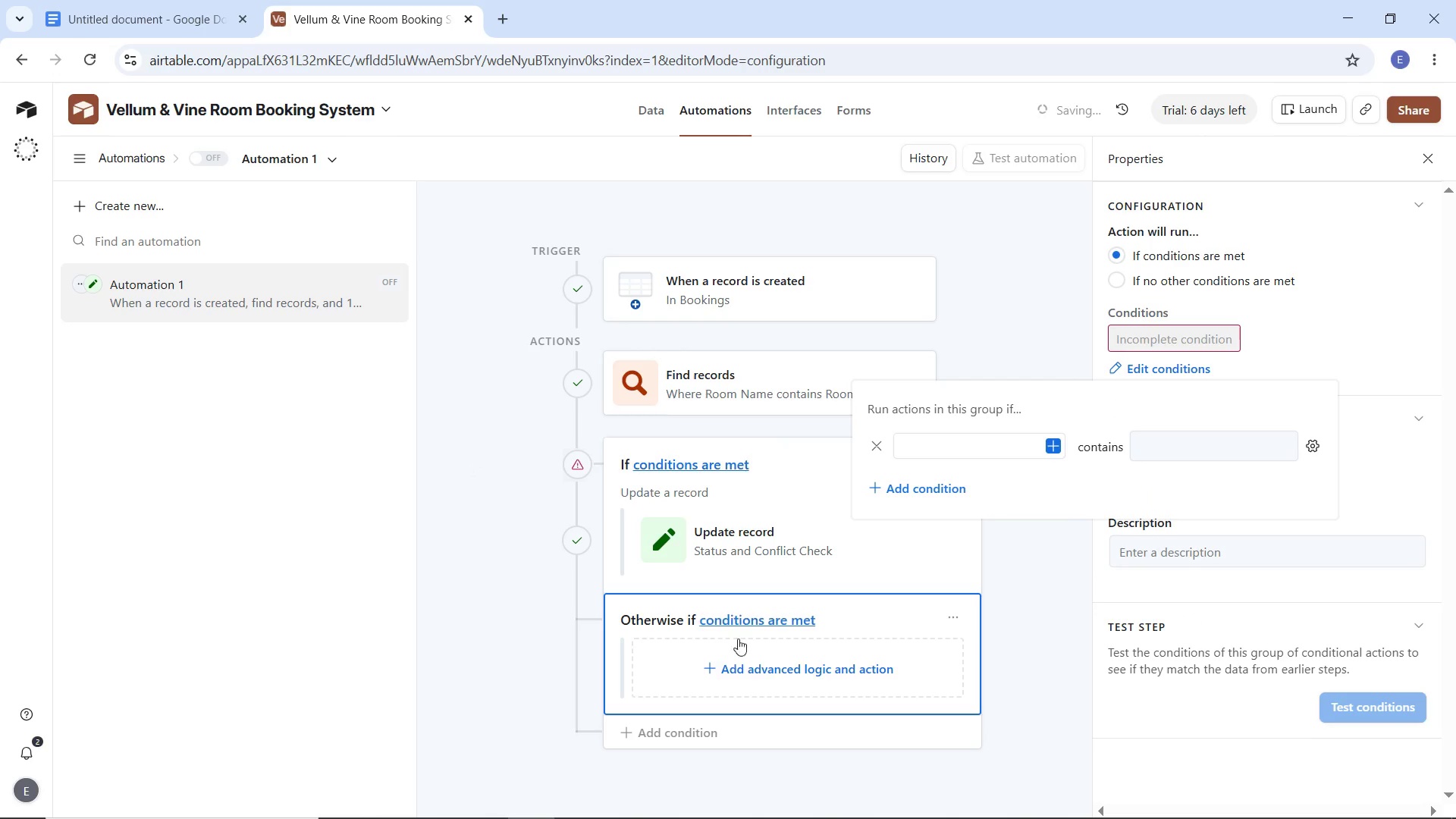 
left_click([763, 621])
 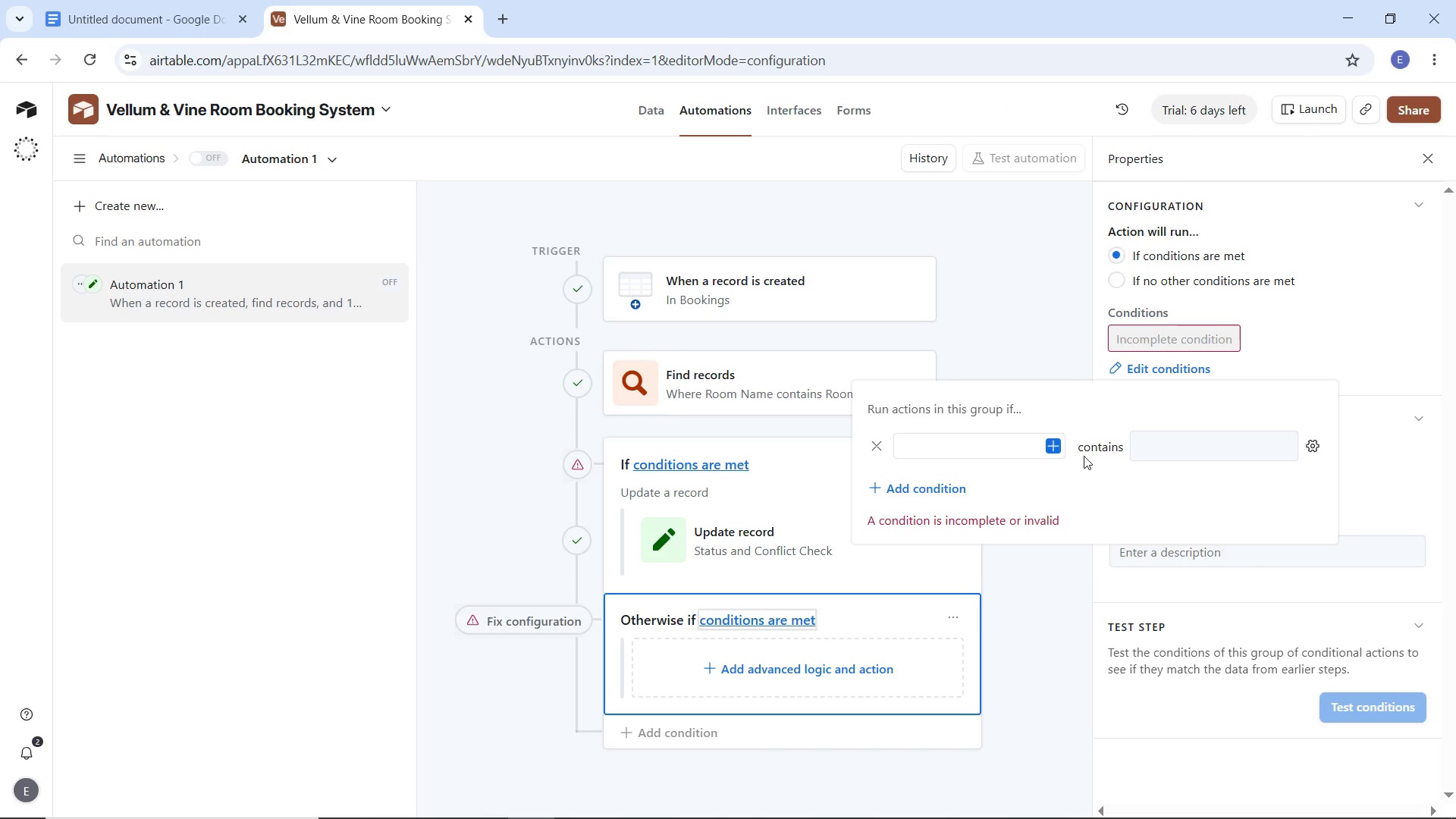 
left_click([998, 444])
 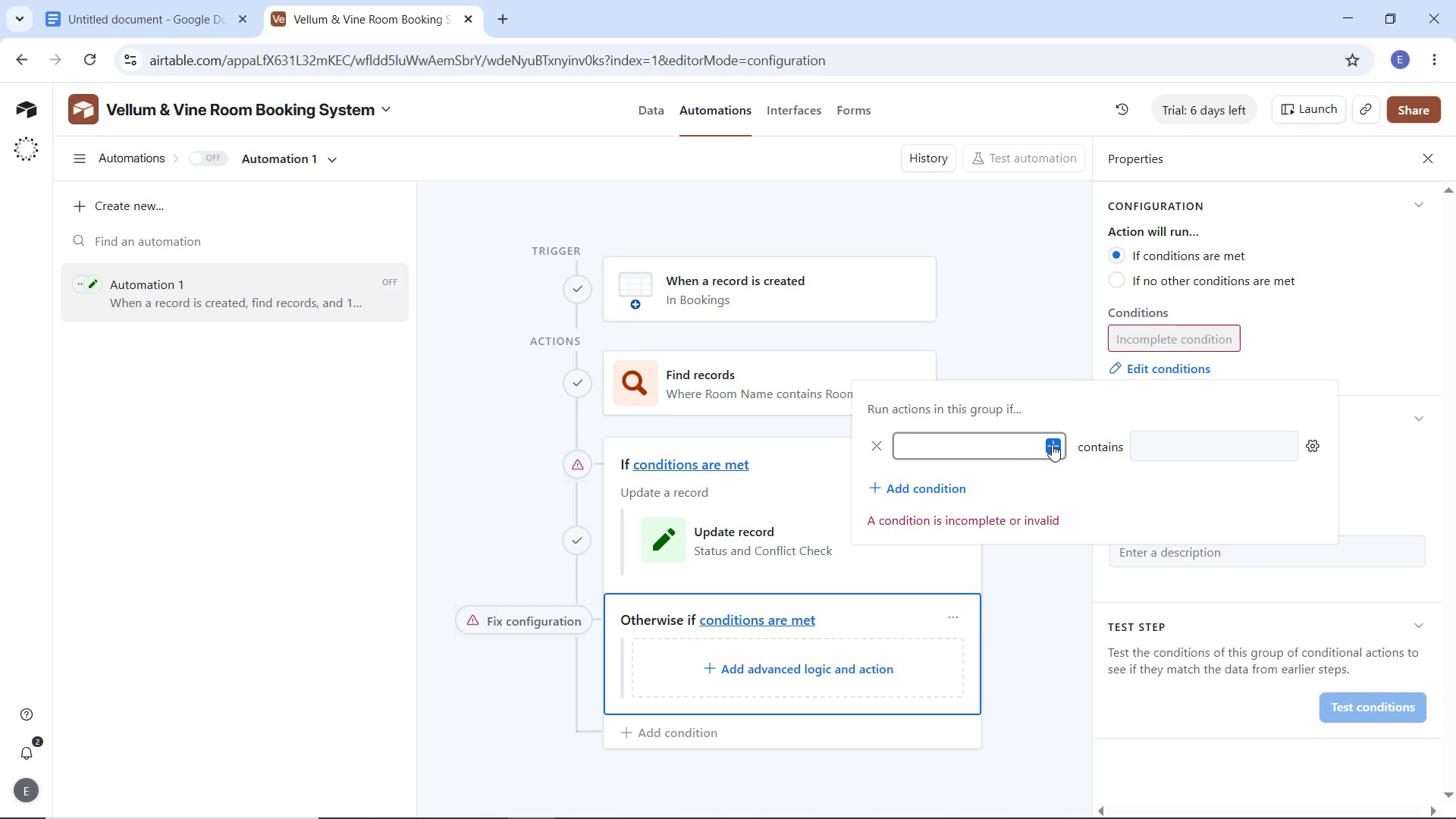 
left_click([1052, 444])
 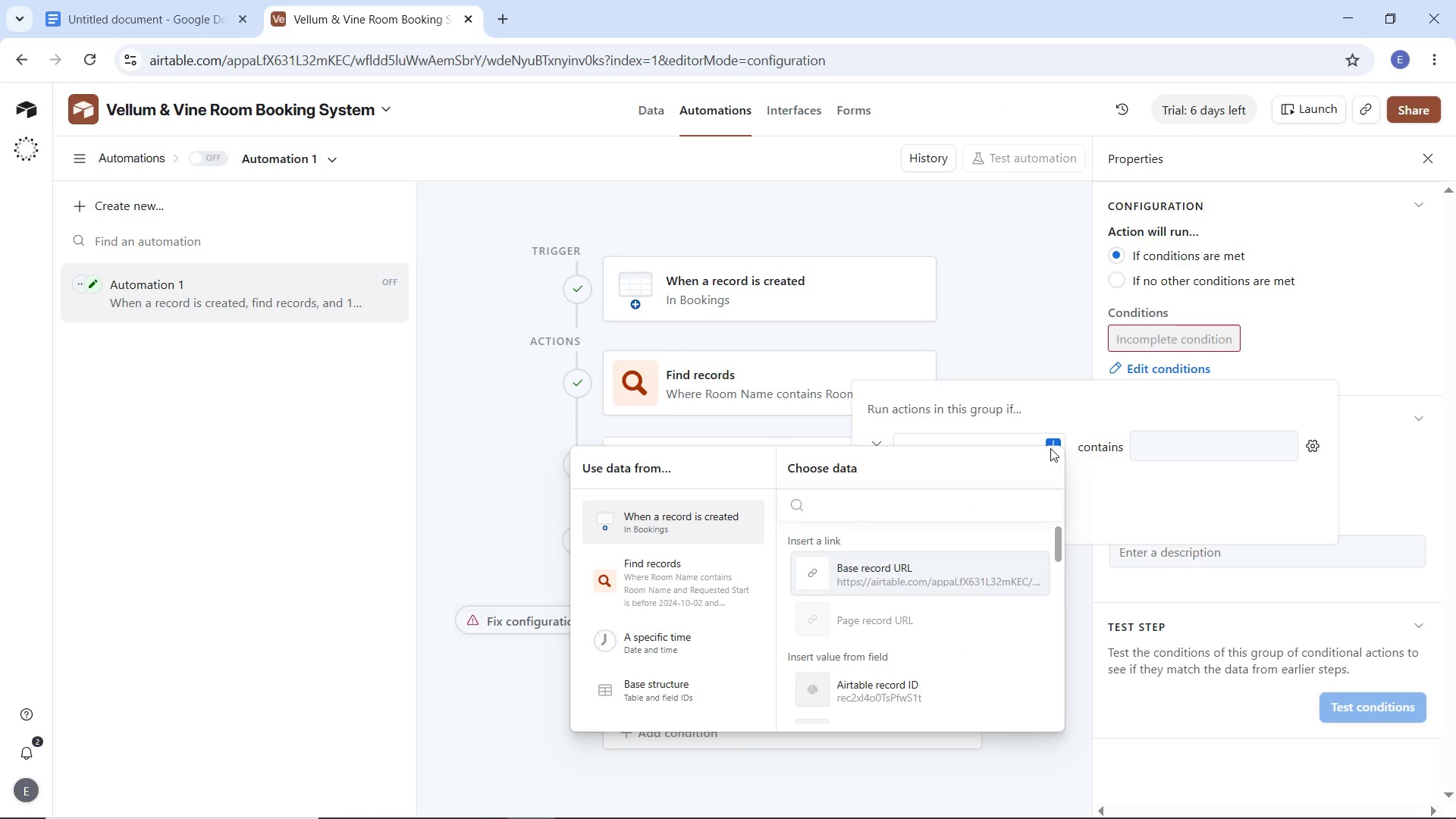 
left_click([1050, 448])
 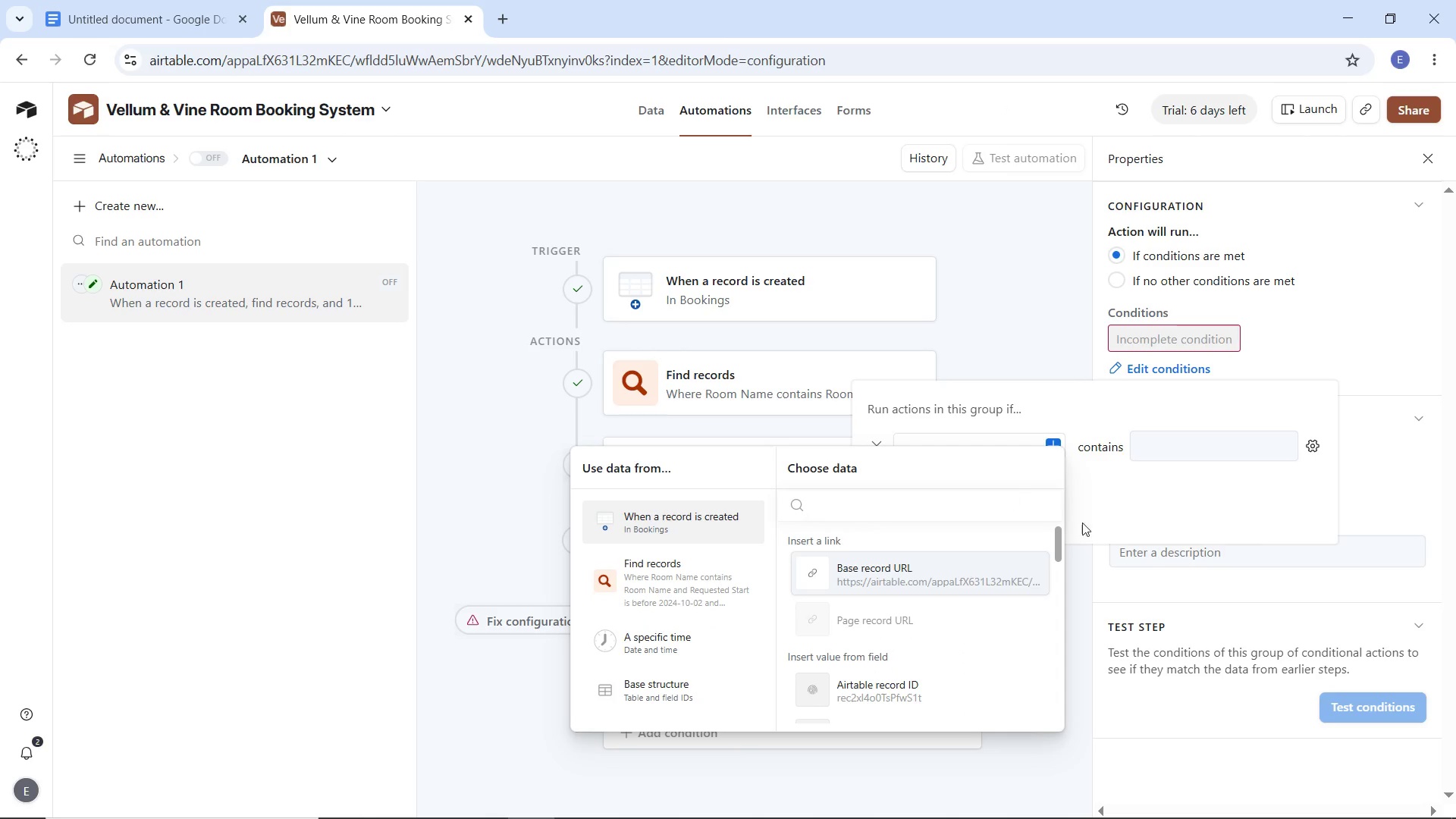 
left_click([1100, 517])
 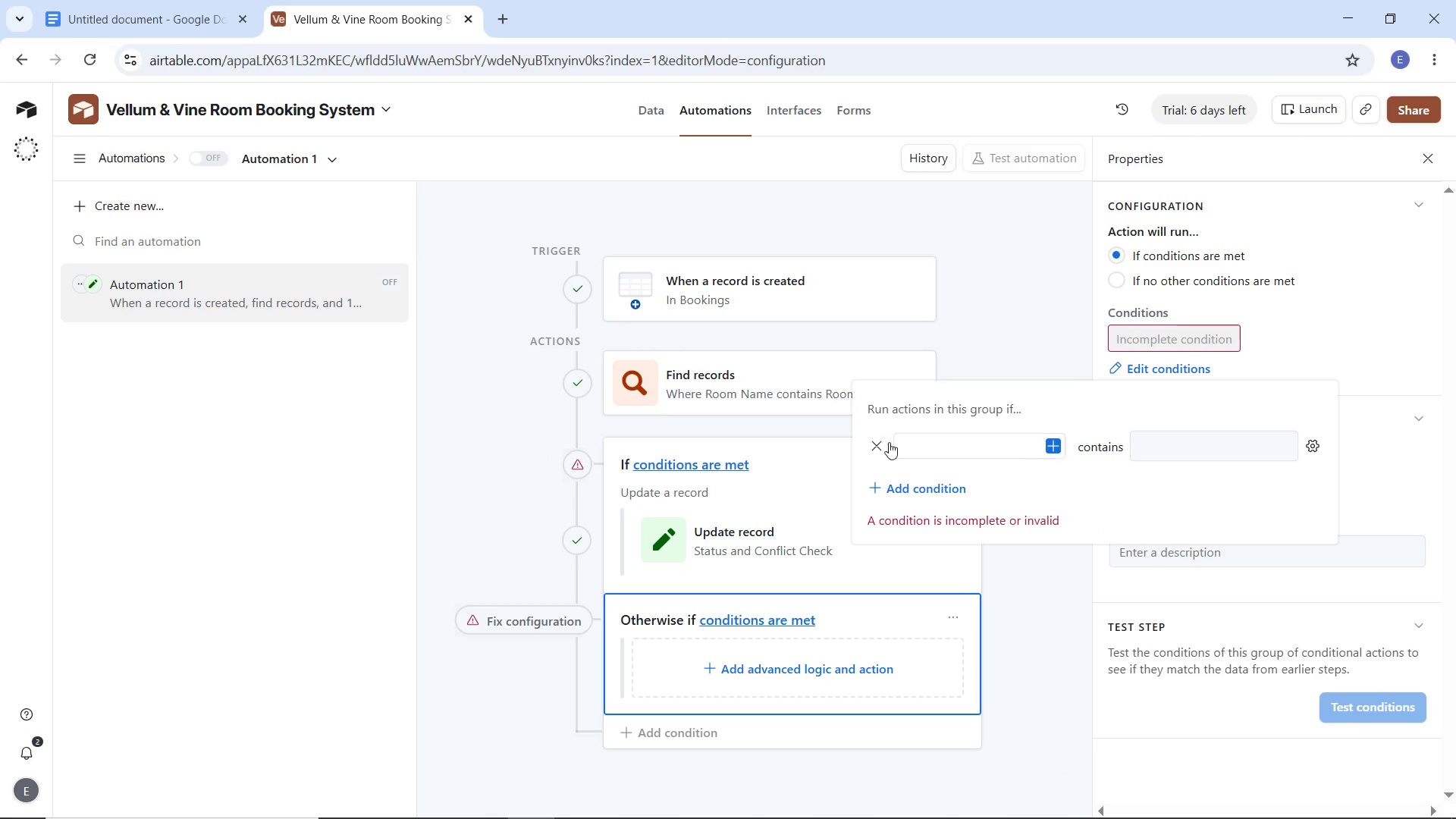 
left_click([882, 442])
 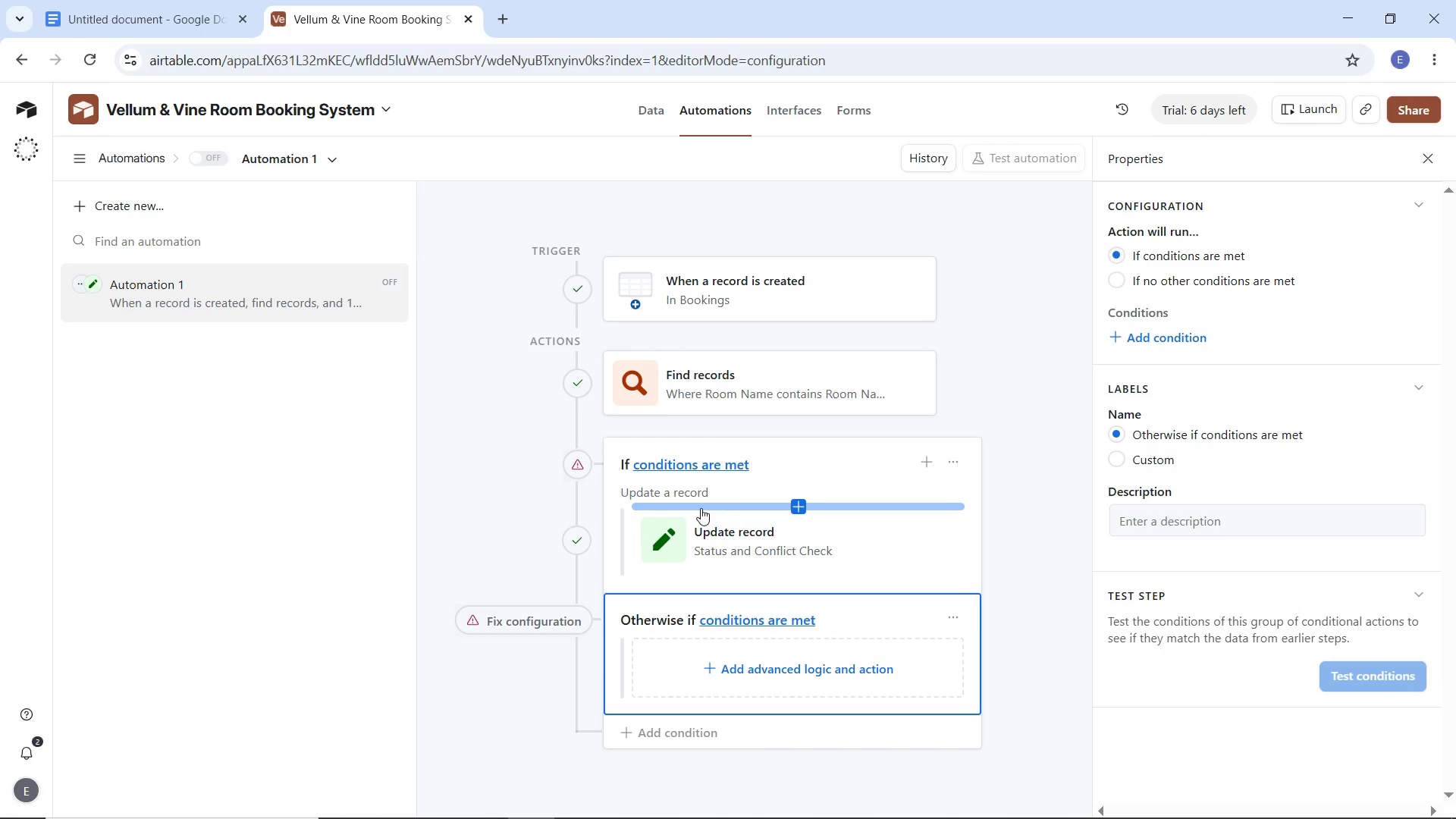 
wait(12.44)
 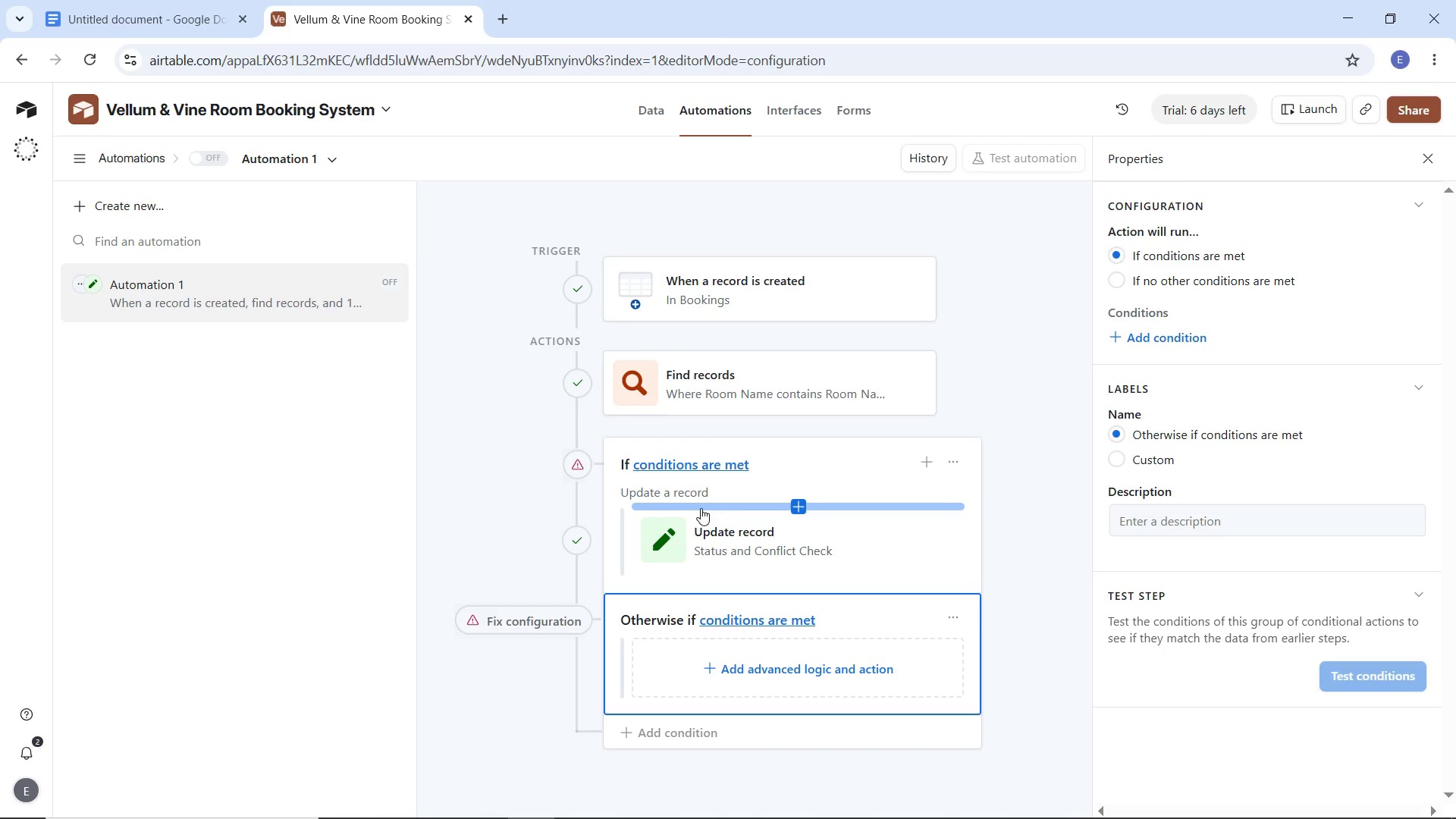 
left_click([761, 663])
 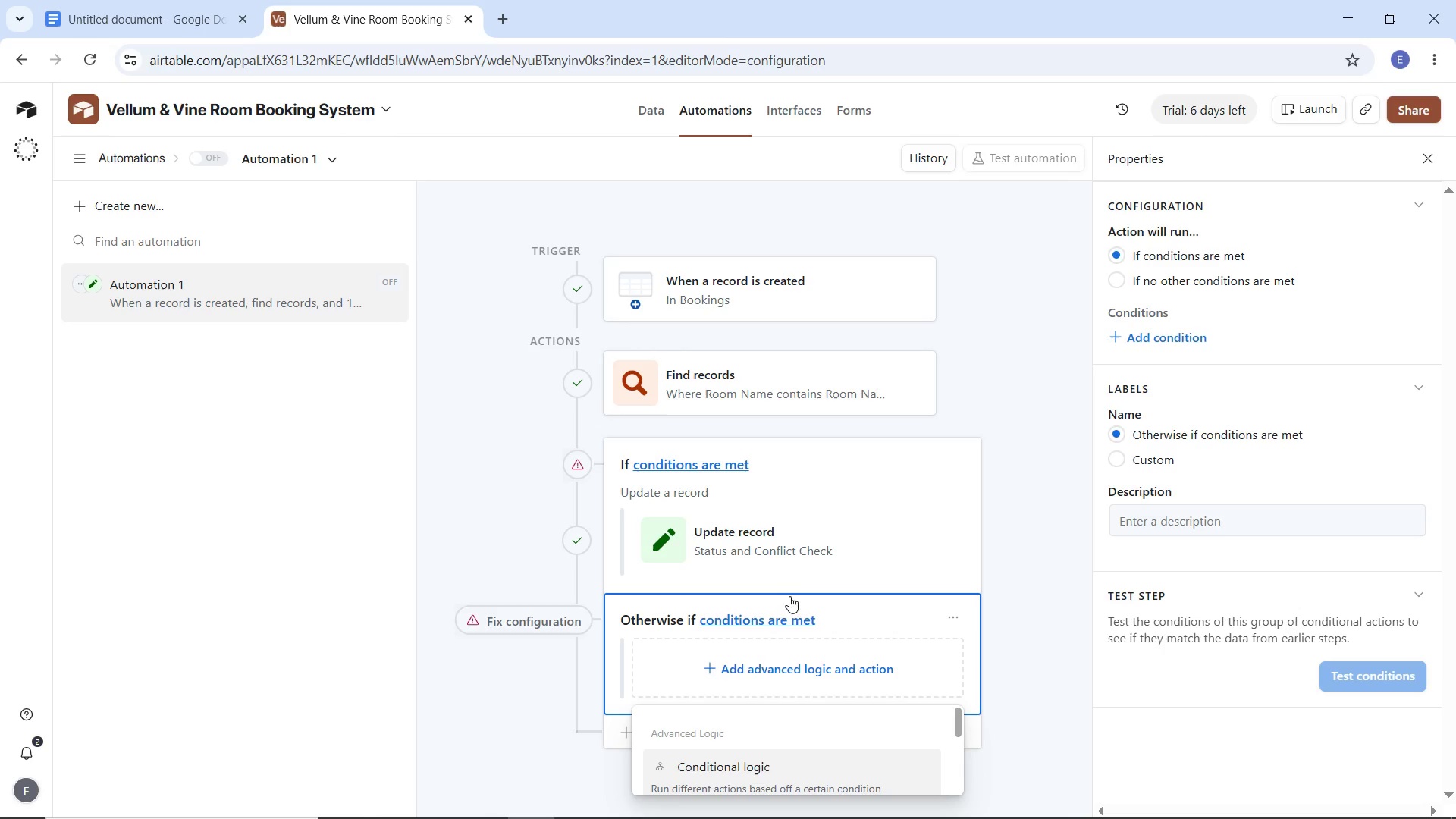 
scroll: coordinate [812, 736], scroll_direction: down, amount: 8.0
 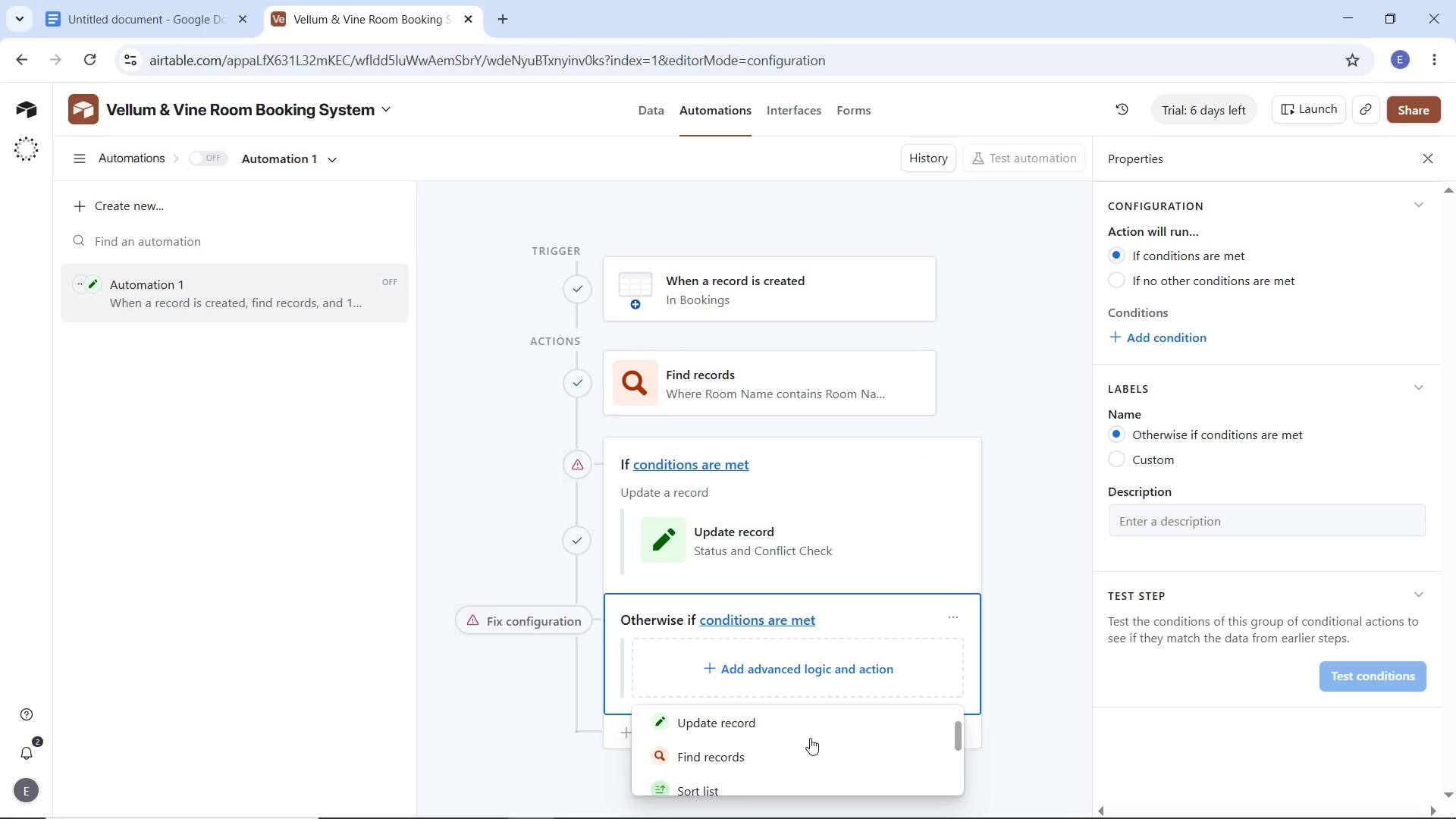 
left_click([744, 733])
 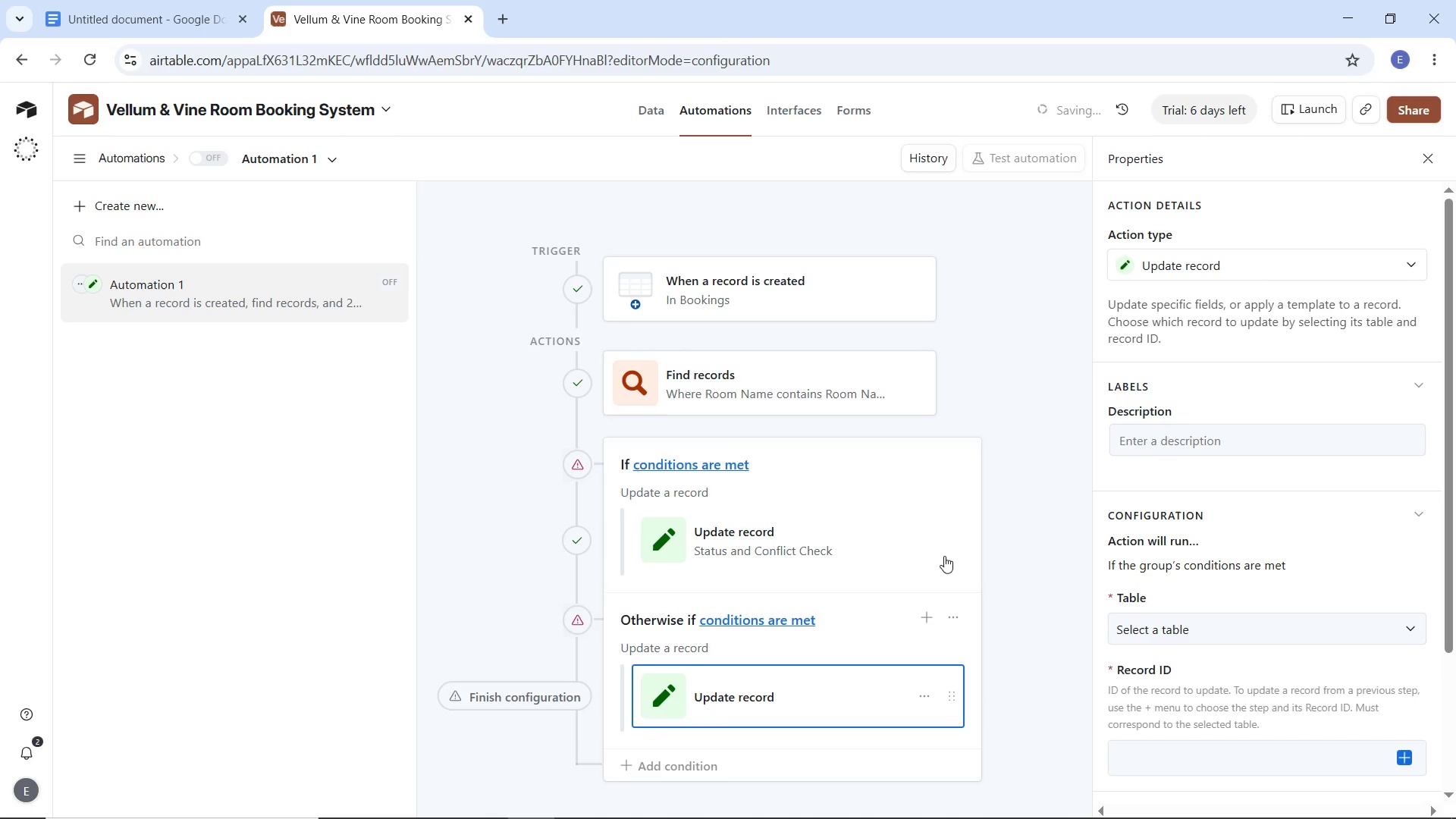 
scroll: coordinate [903, 604], scroll_direction: down, amount: 4.0
 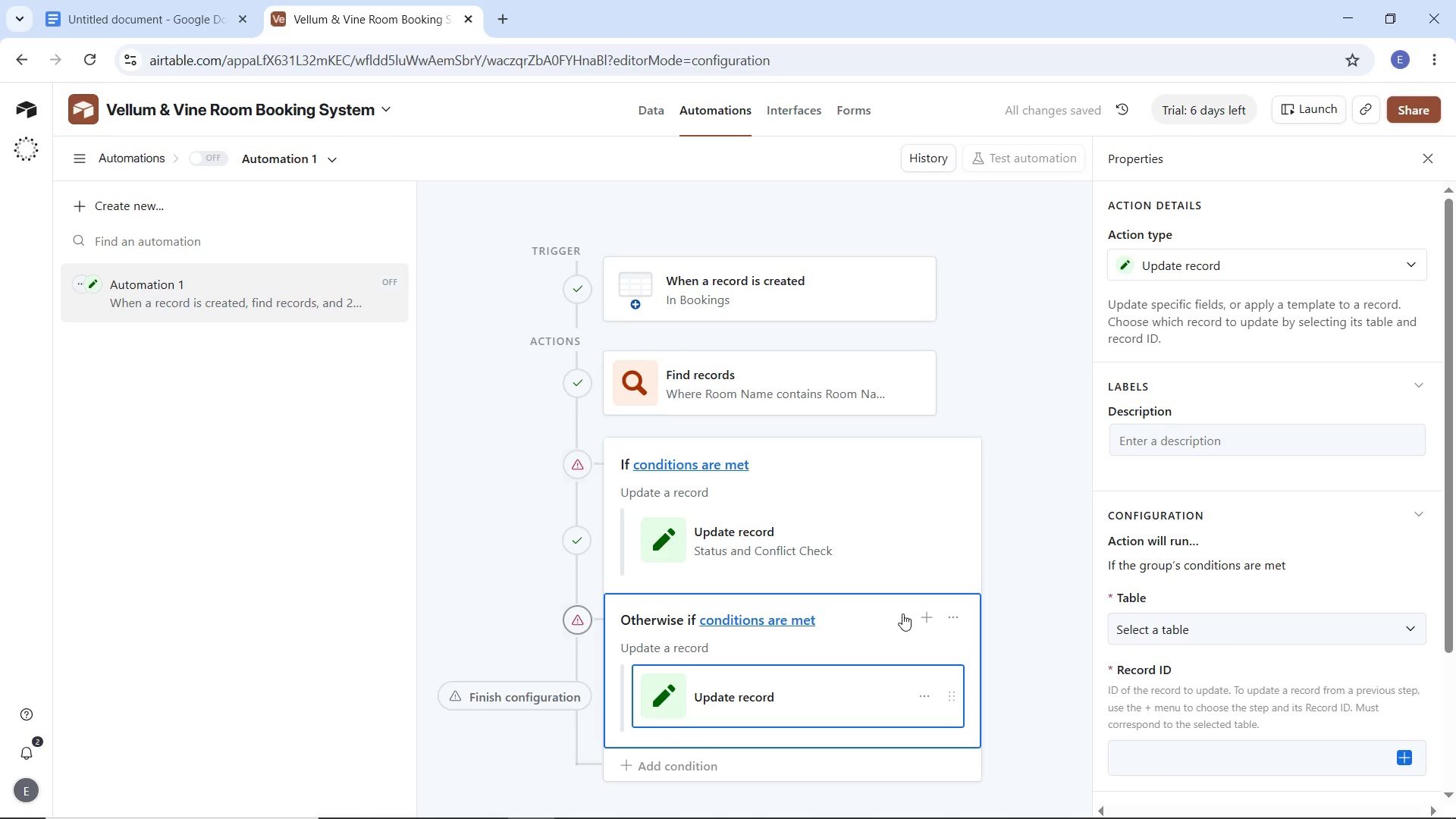 
mouse_move([922, 615])
 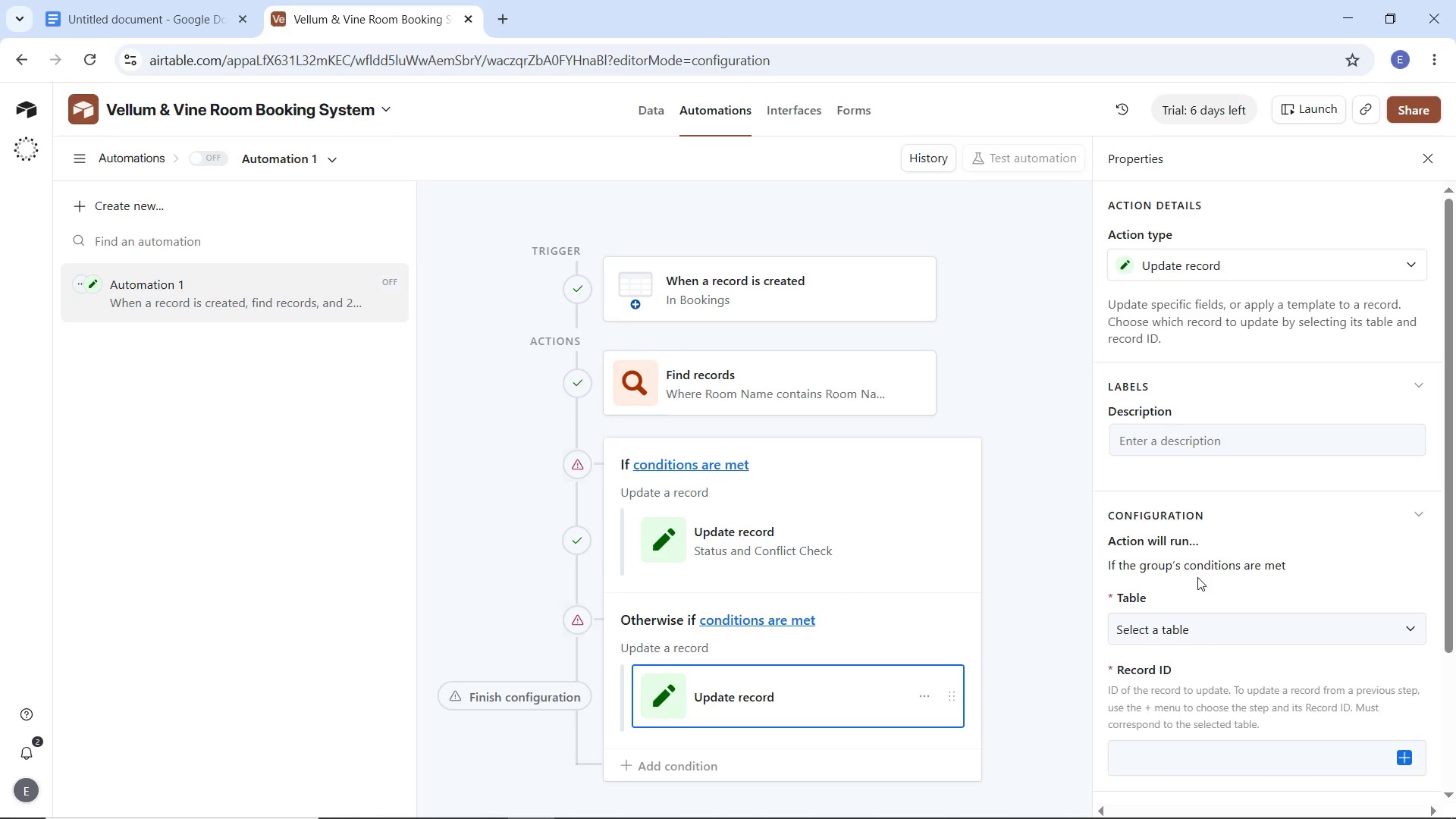 
left_click([1254, 615])
 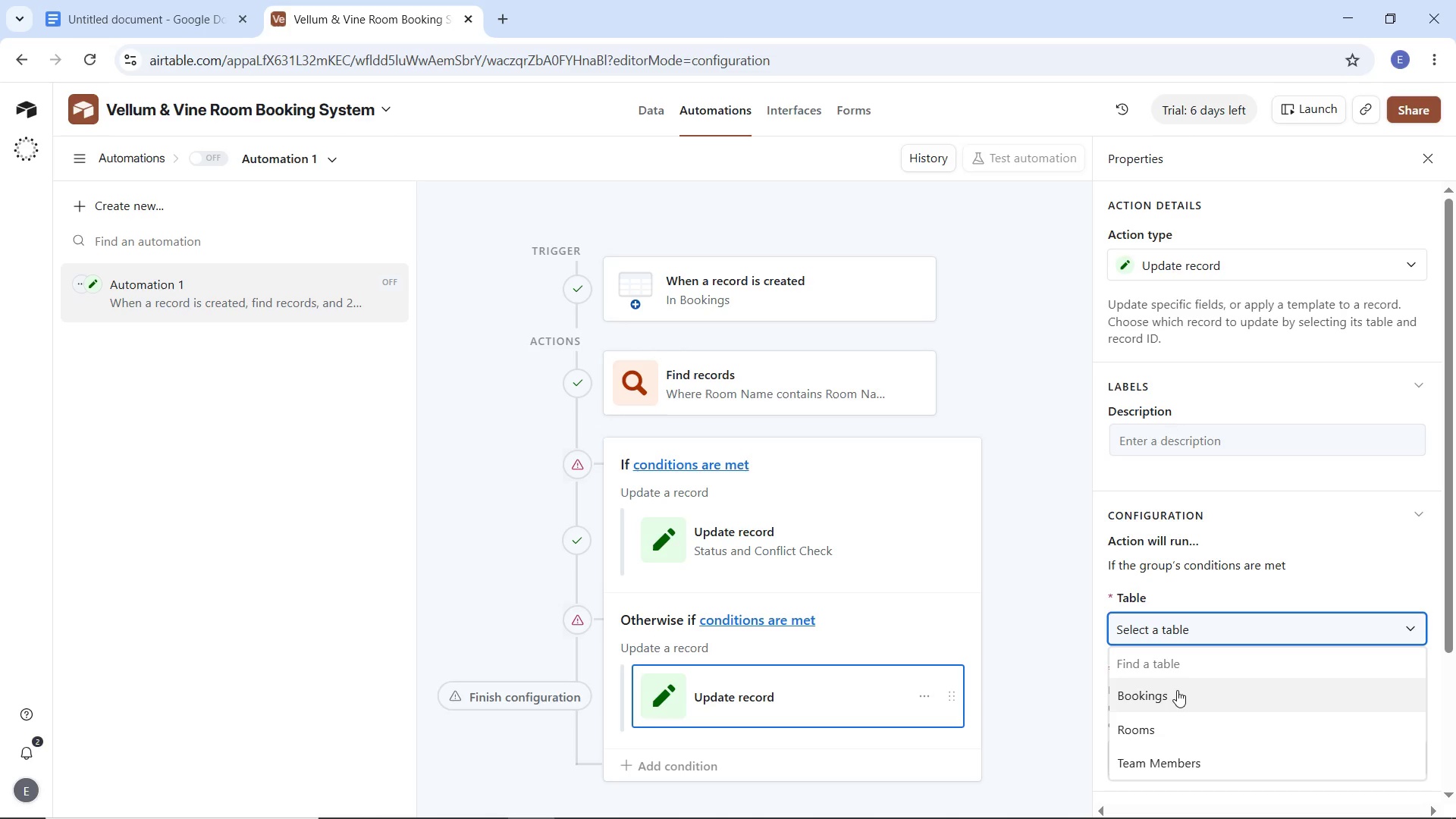 
left_click([1175, 691])
 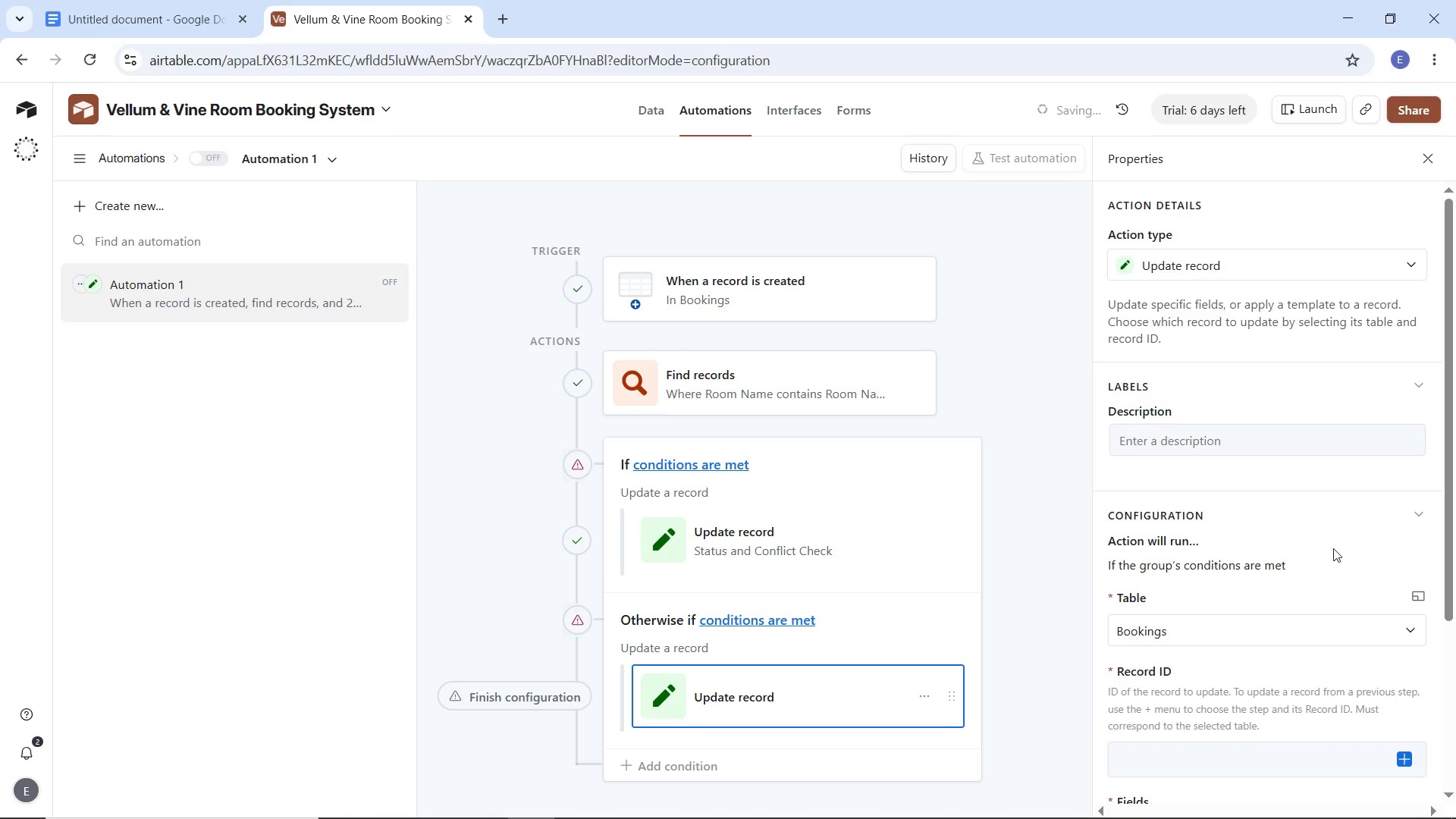 
scroll: coordinate [1338, 549], scroll_direction: down, amount: 4.0
 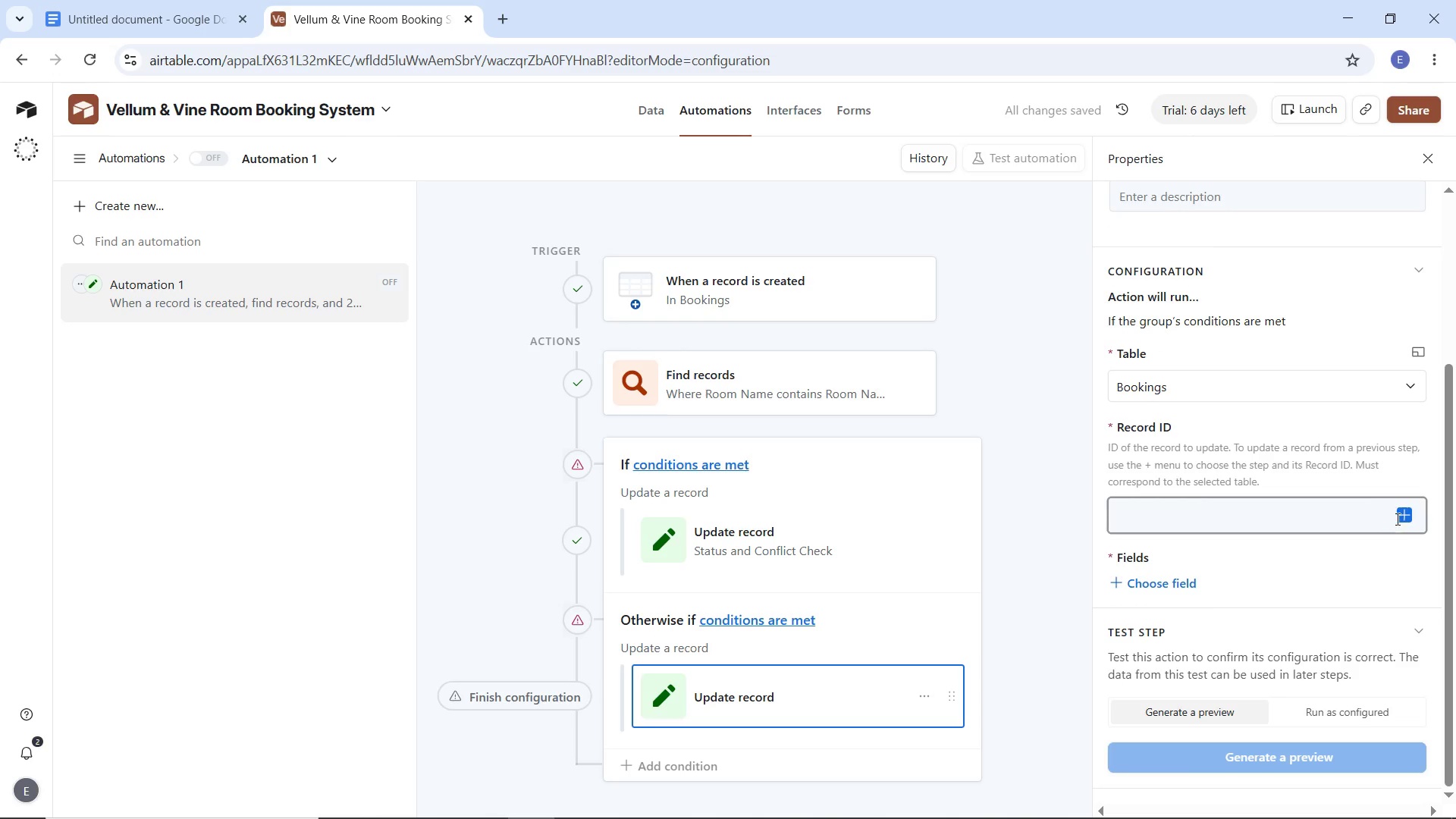 
left_click([1402, 512])
 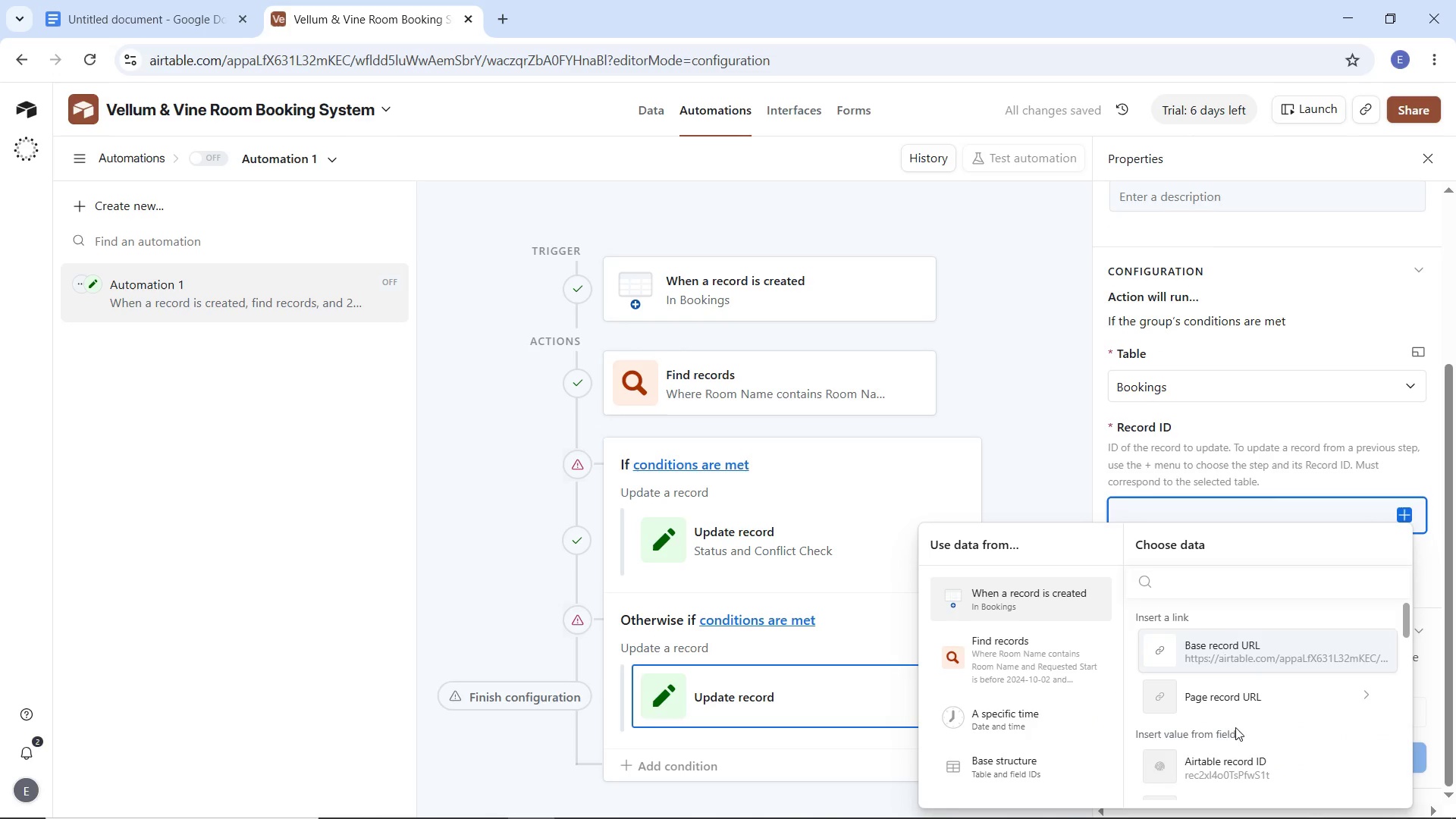 
left_click([1228, 766])
 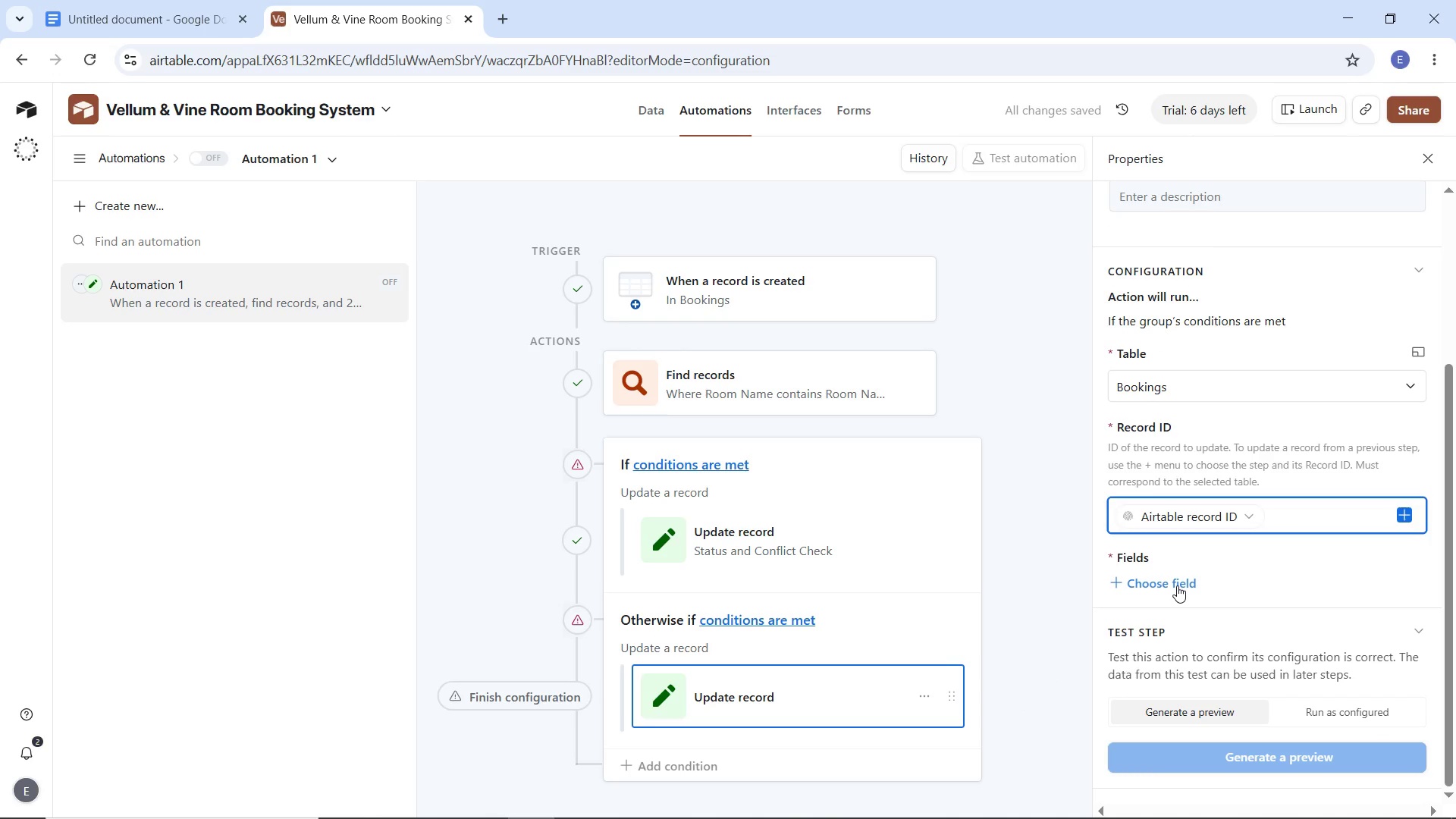 
left_click([1176, 584])
 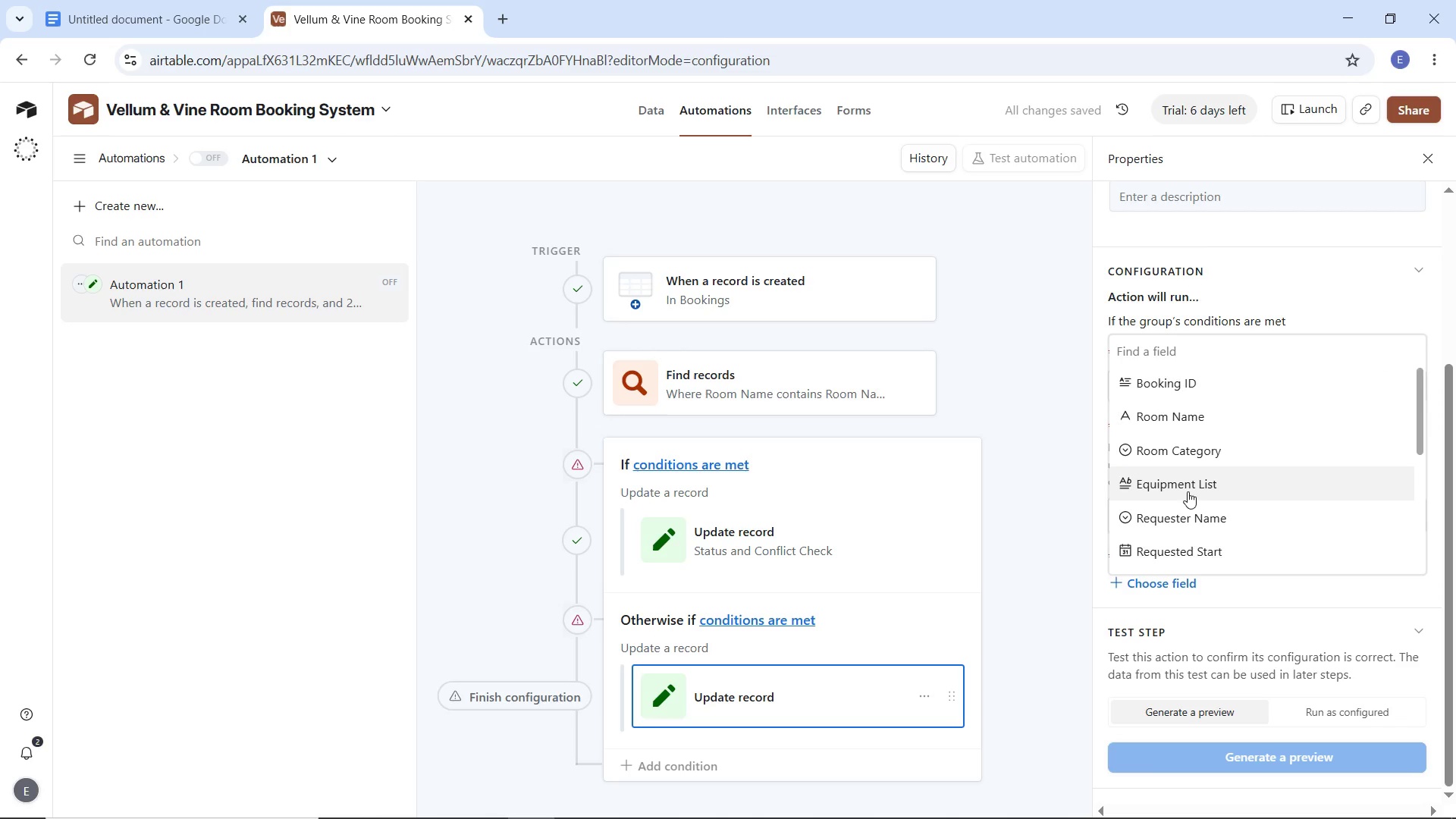 
scroll: coordinate [1188, 493], scroll_direction: down, amount: 2.0
 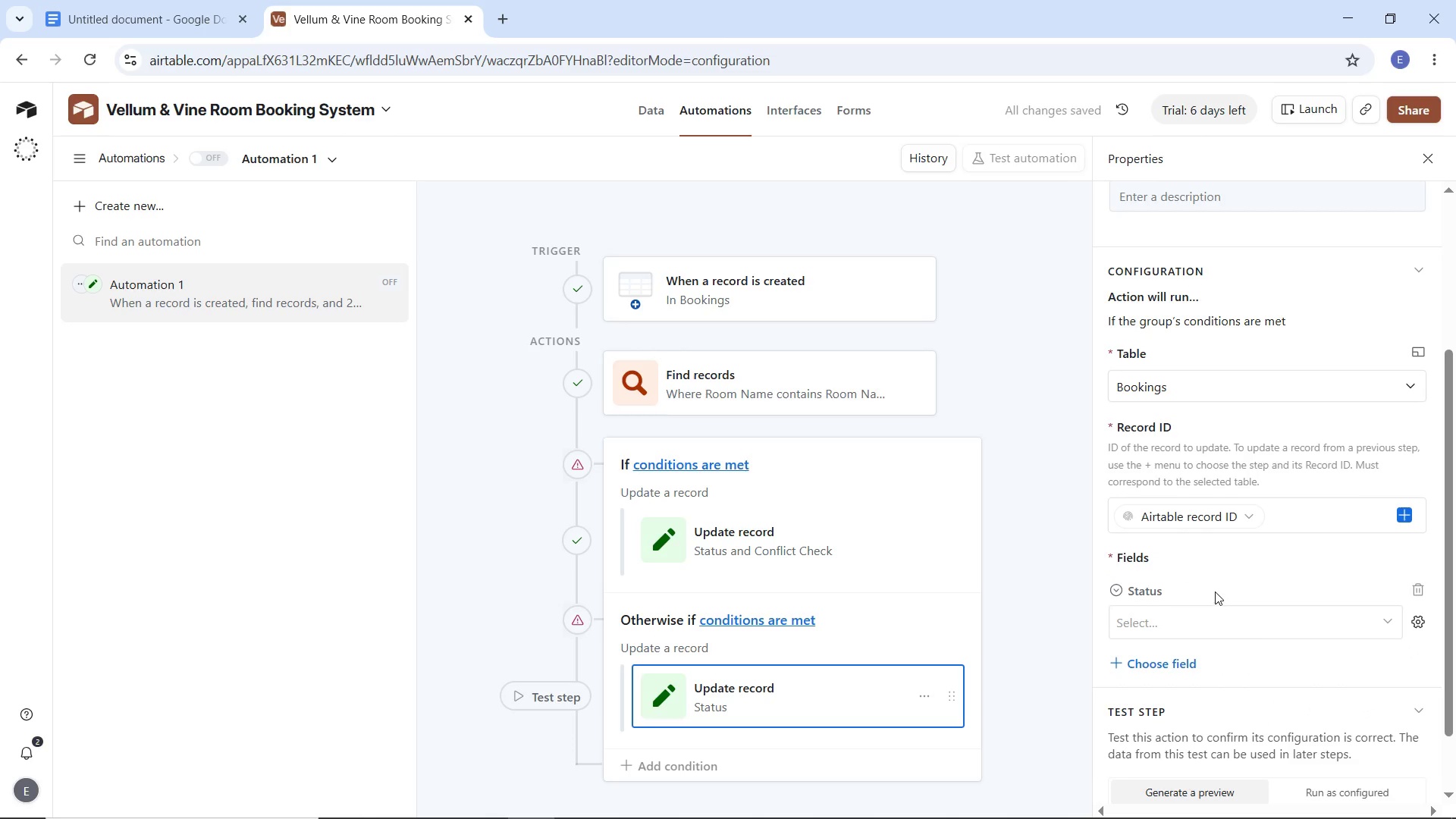 
left_click([1260, 621])
 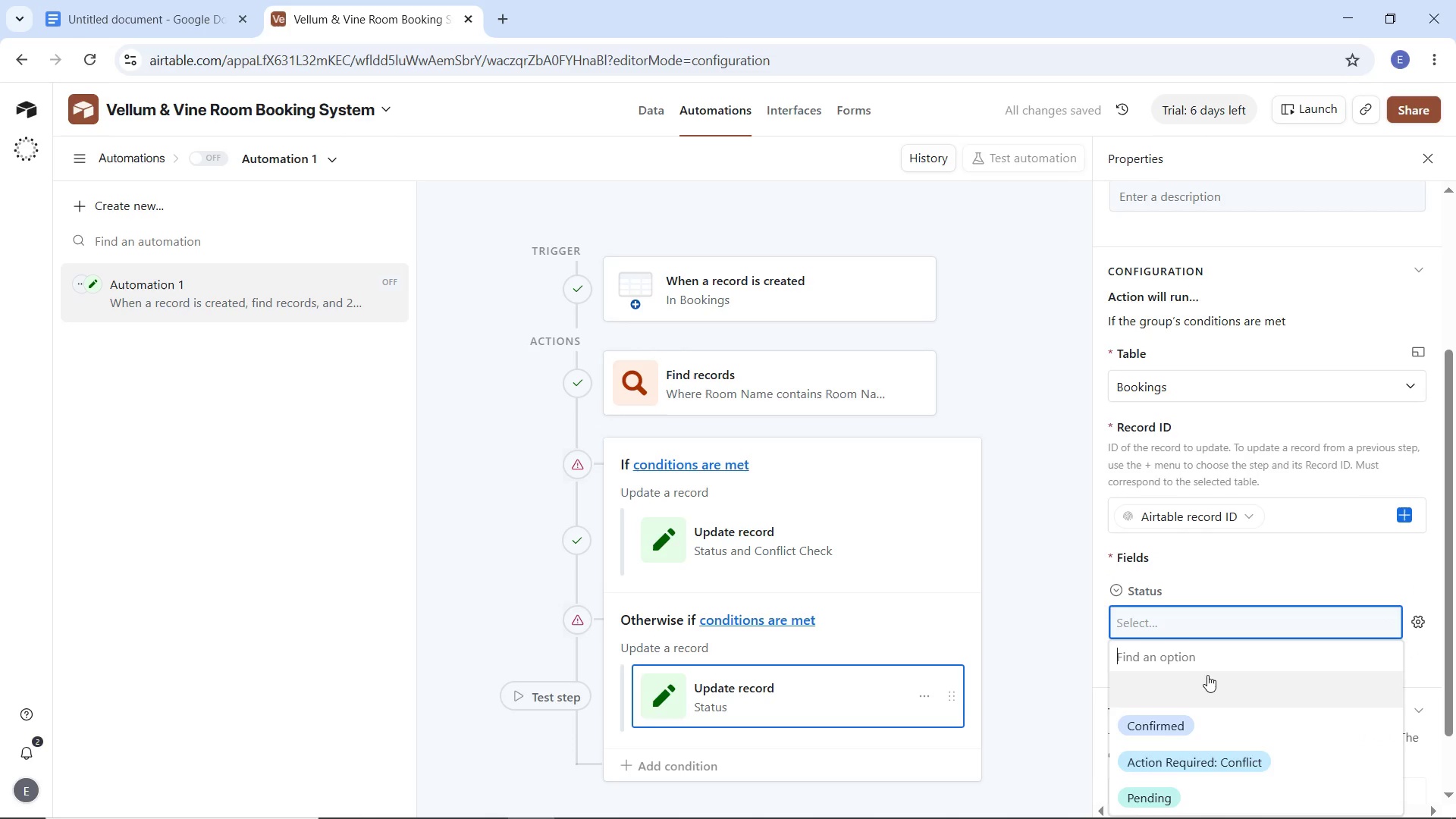 
scroll: coordinate [1208, 678], scroll_direction: down, amount: 1.0
 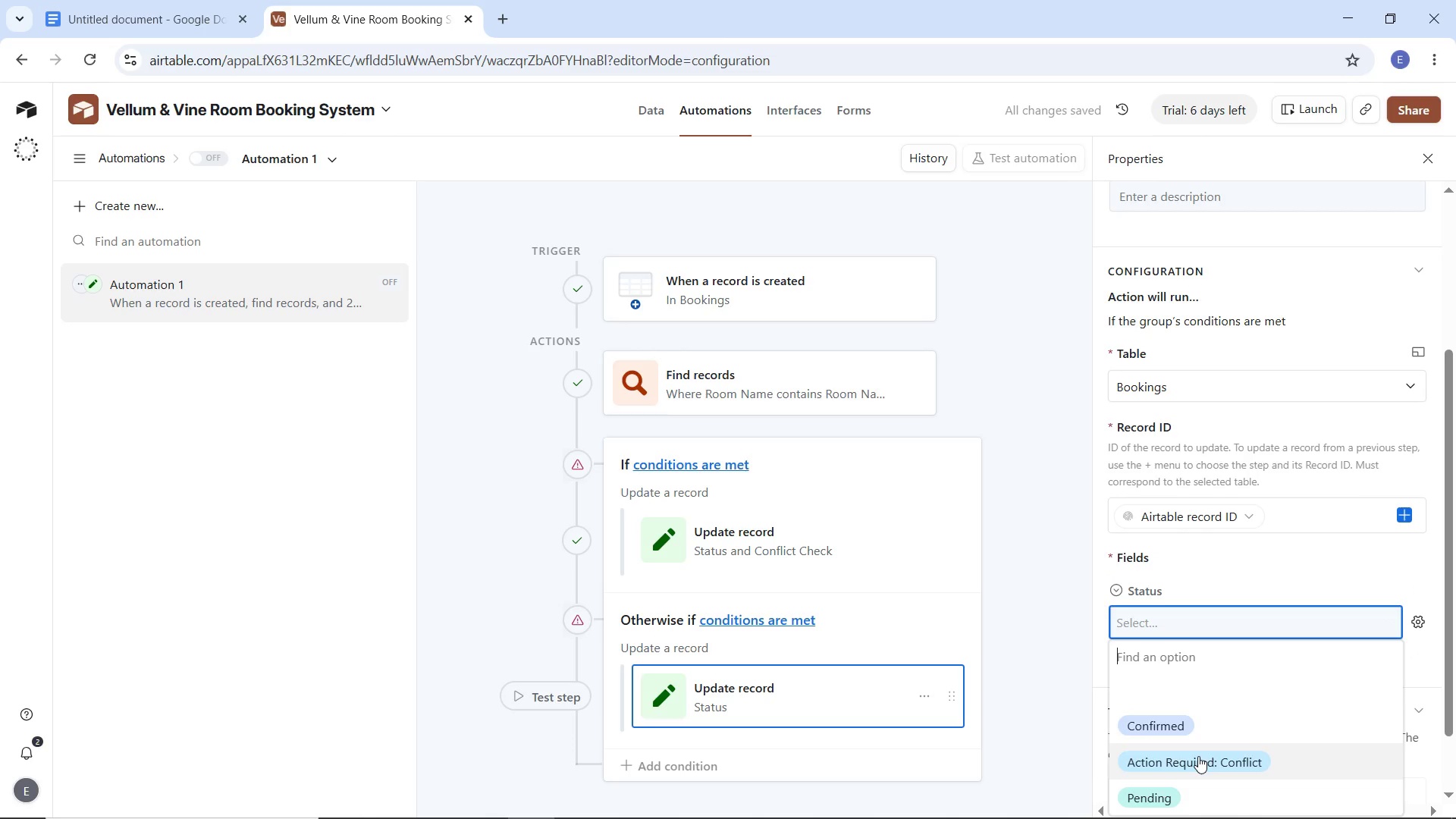 
left_click([1201, 760])
 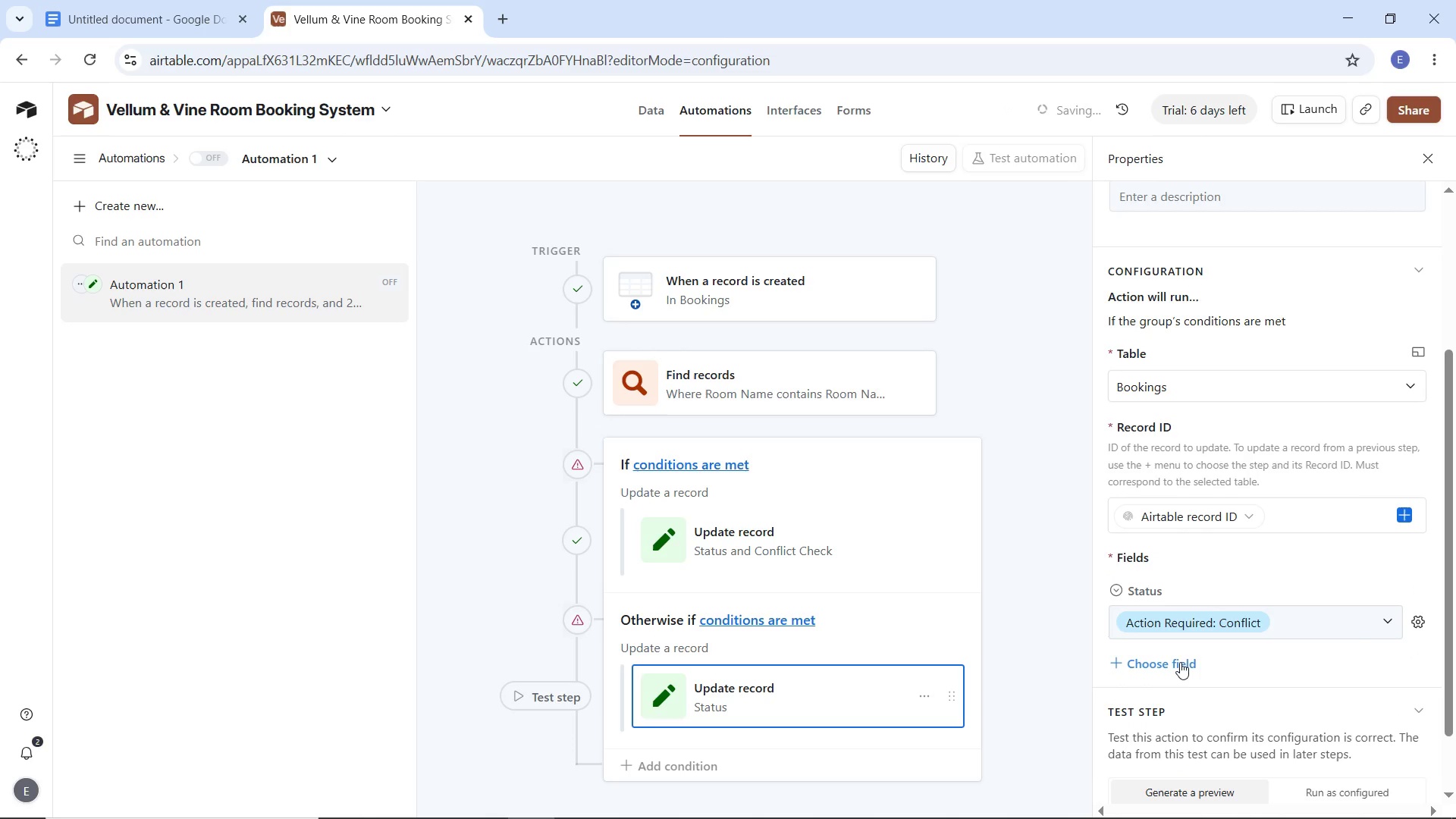 
left_click([1179, 662])
 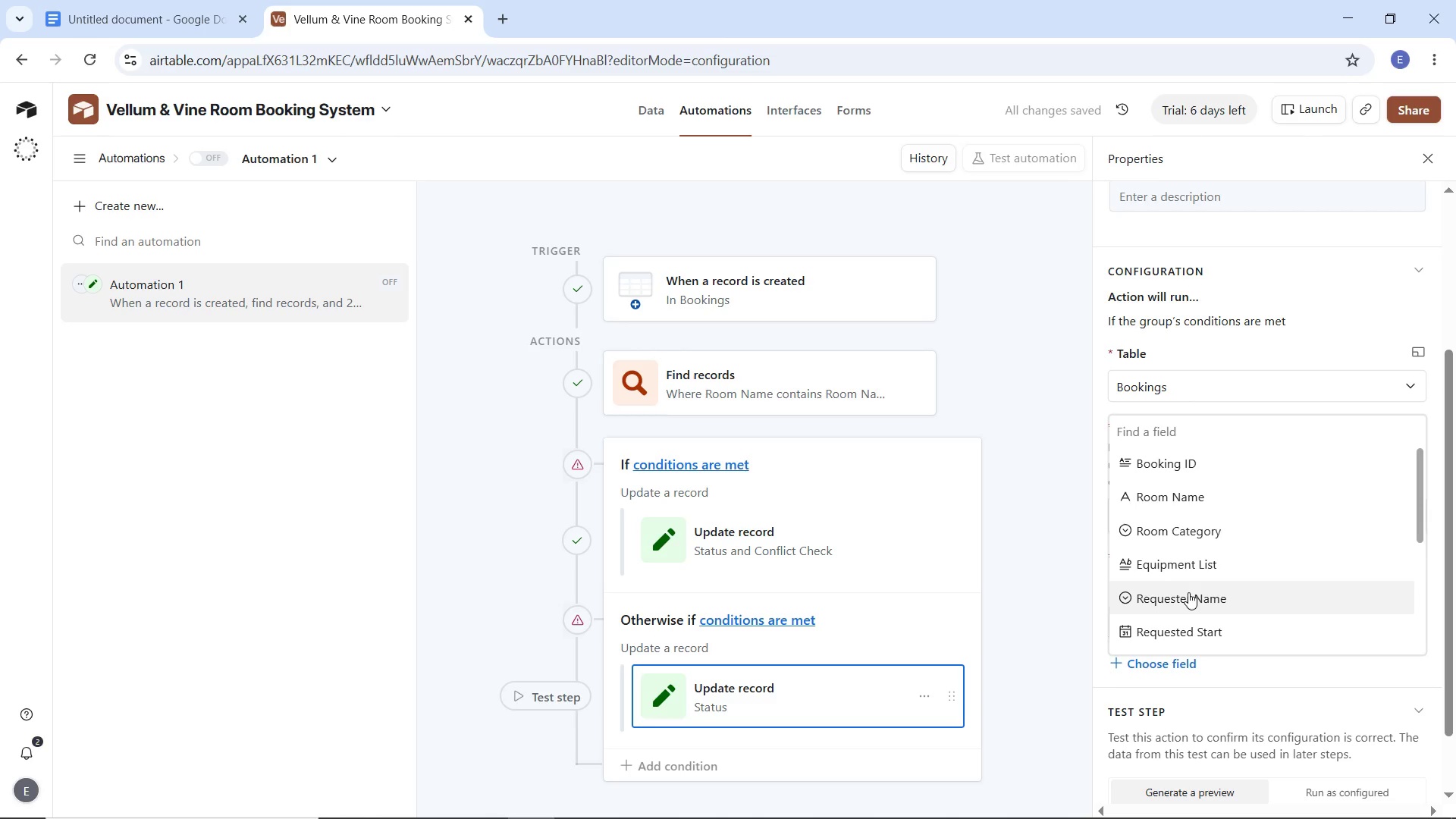 
scroll: coordinate [1197, 562], scroll_direction: down, amount: 2.0
 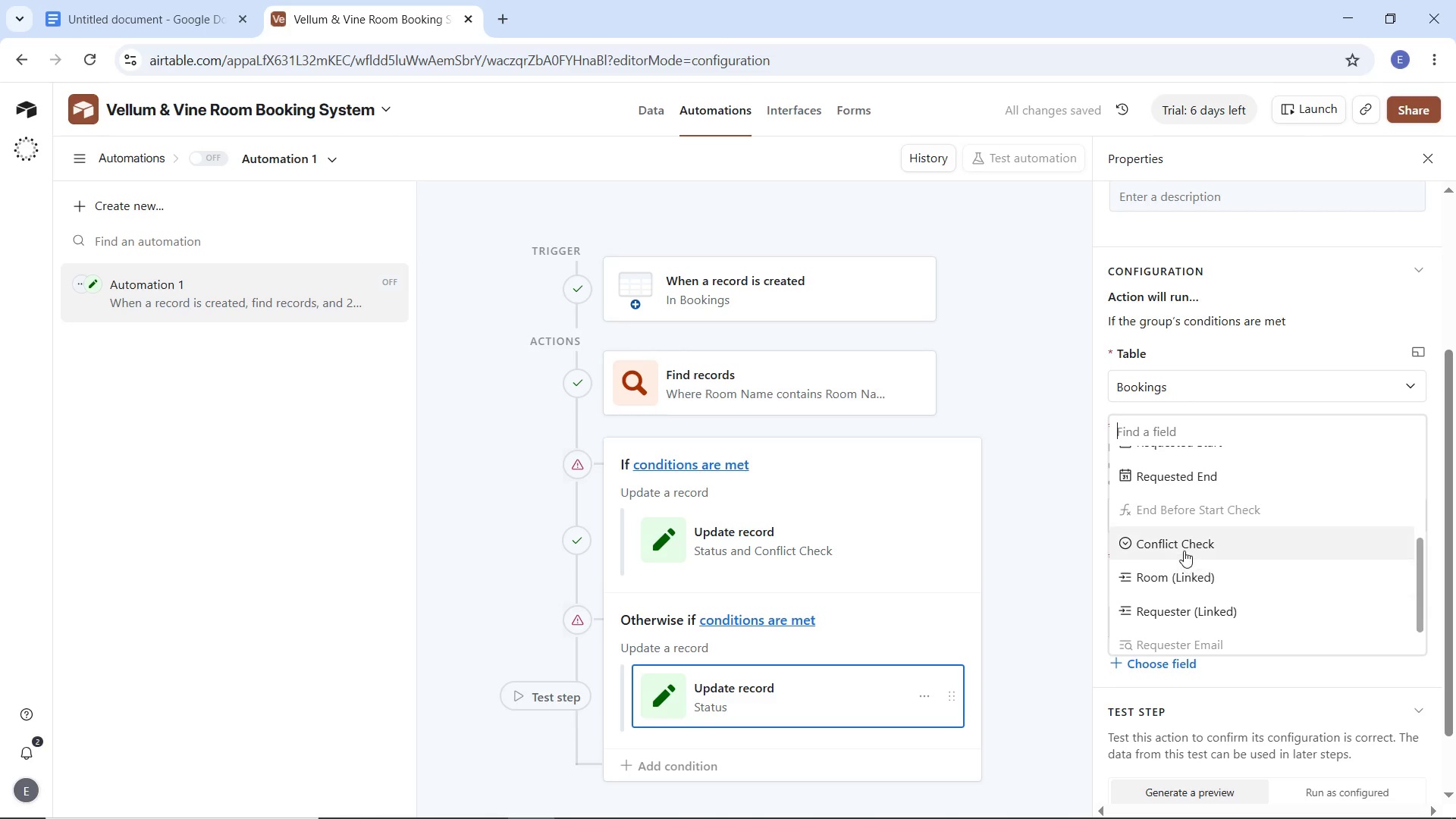 
left_click([1184, 549])
 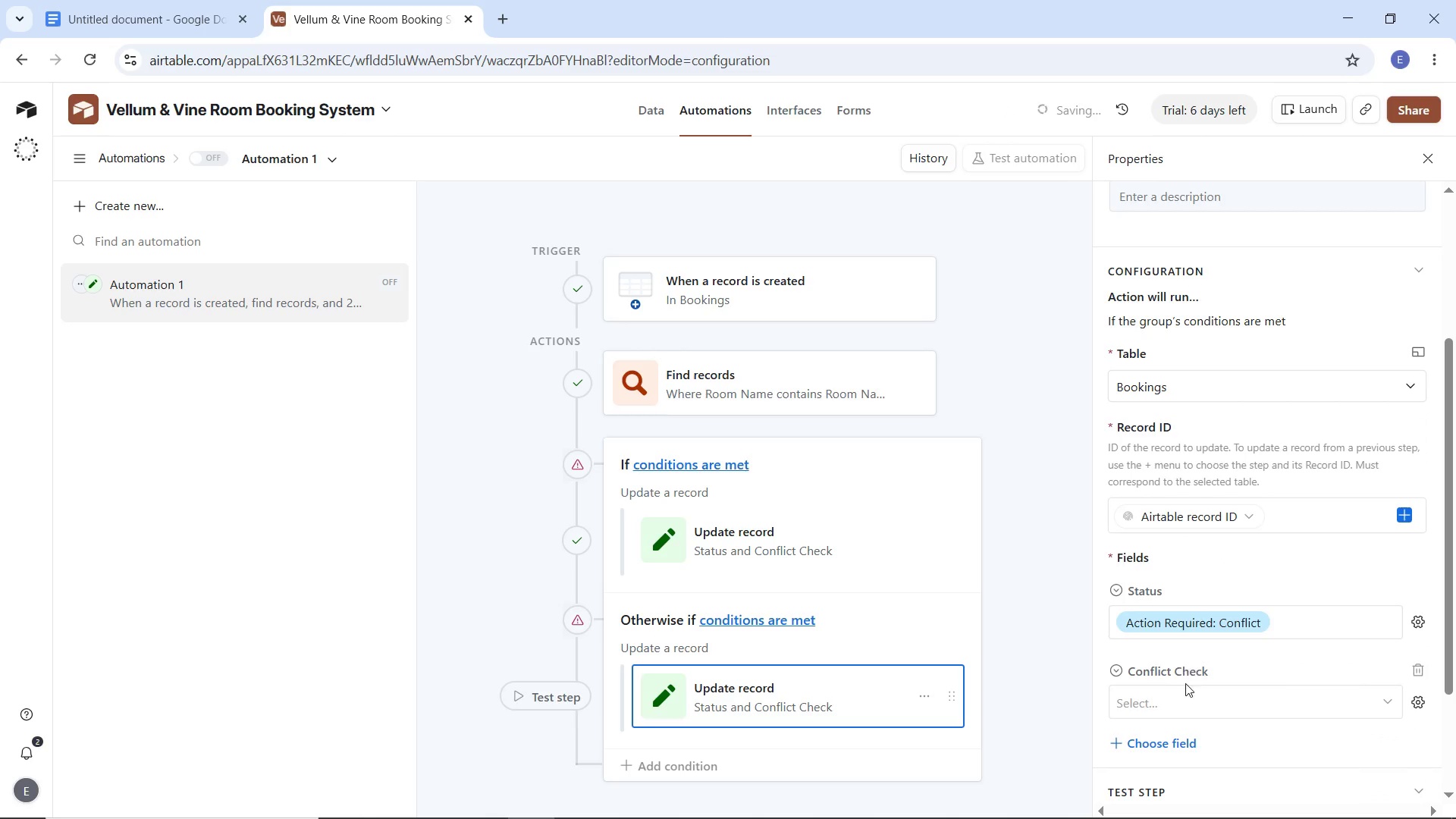 
left_click([1182, 699])
 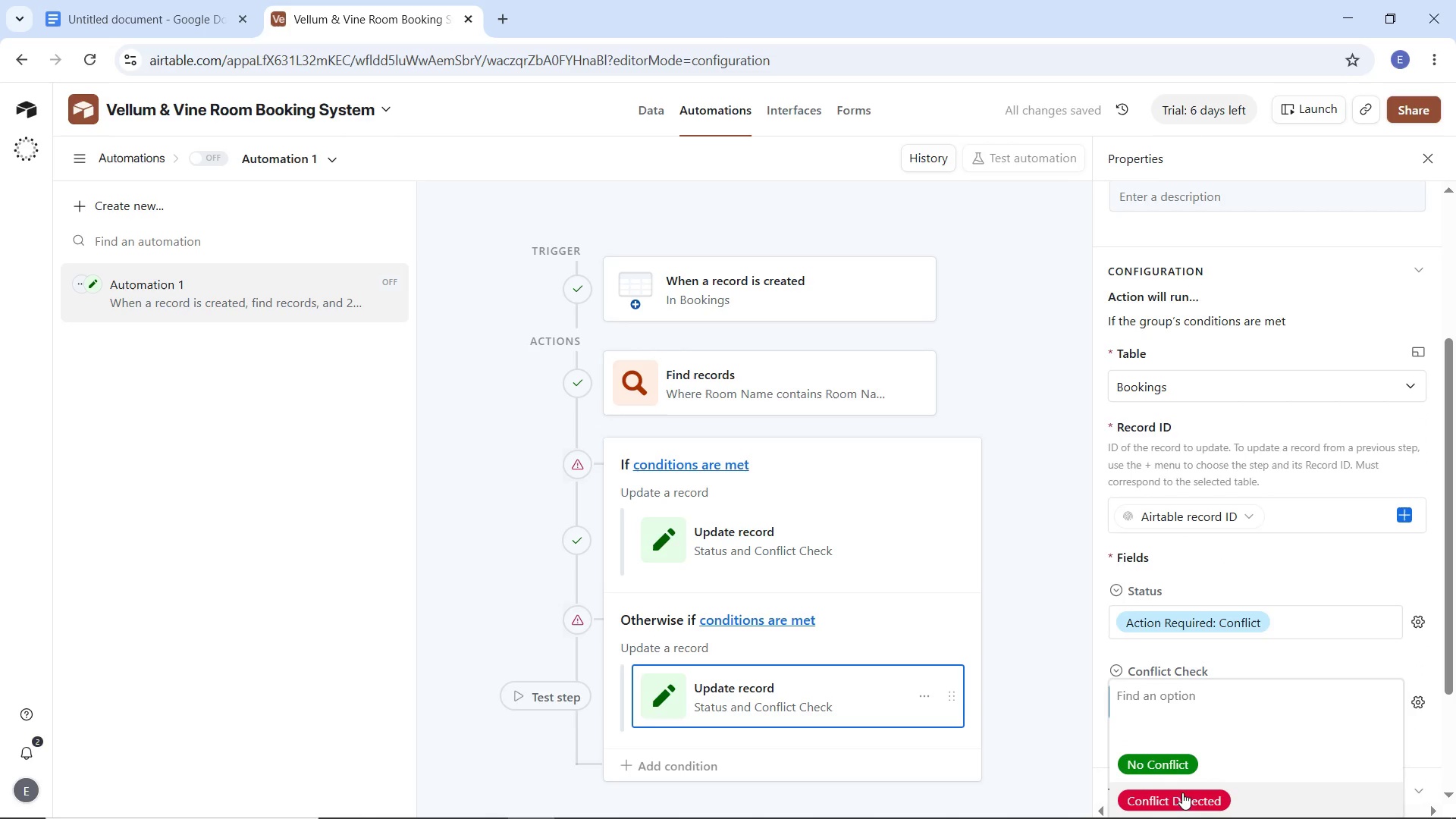 
left_click([1182, 799])
 